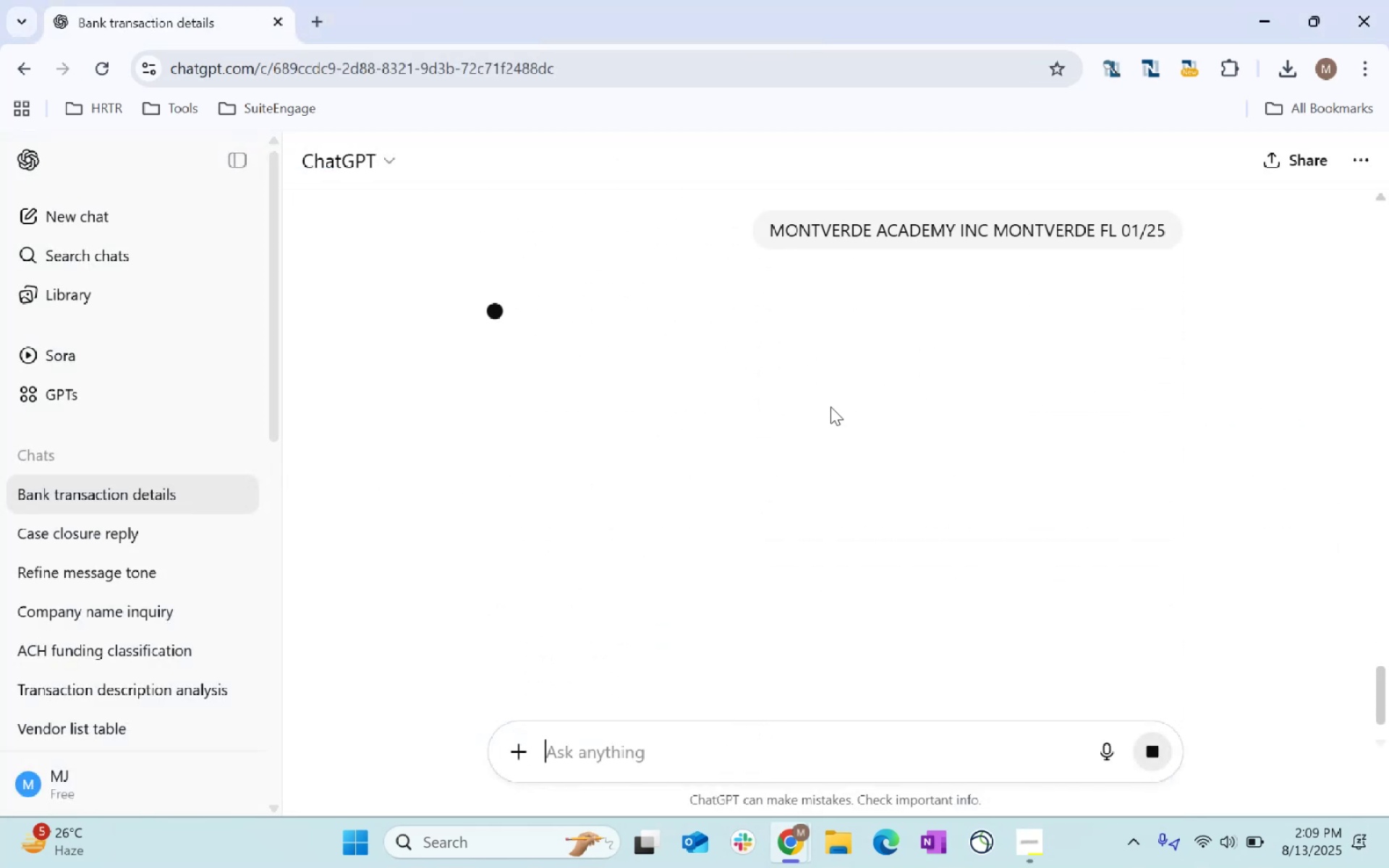 
left_click_drag(start_coordinate=[607, 354], to_coordinate=[784, 359])
 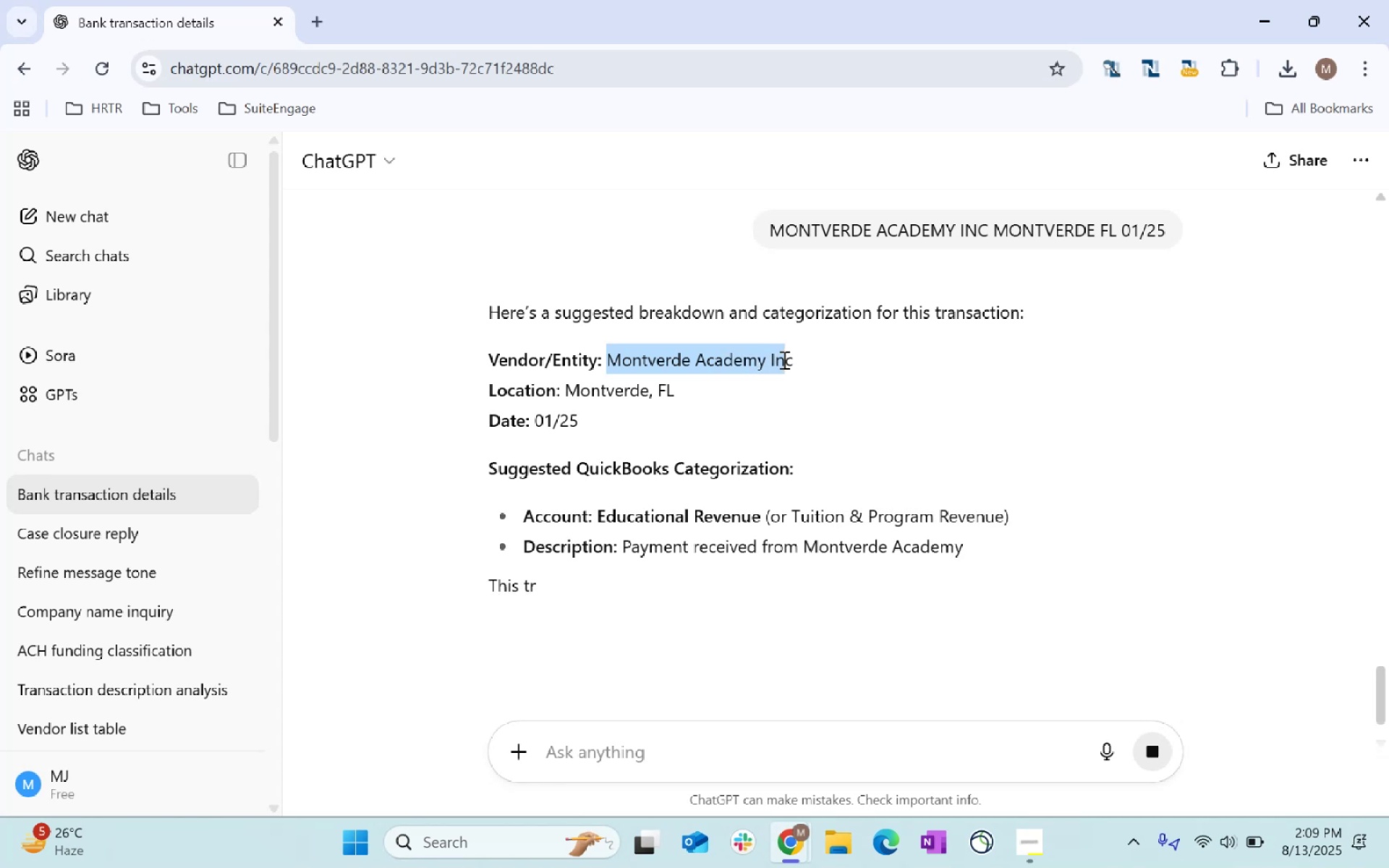 
key(Control+C)
 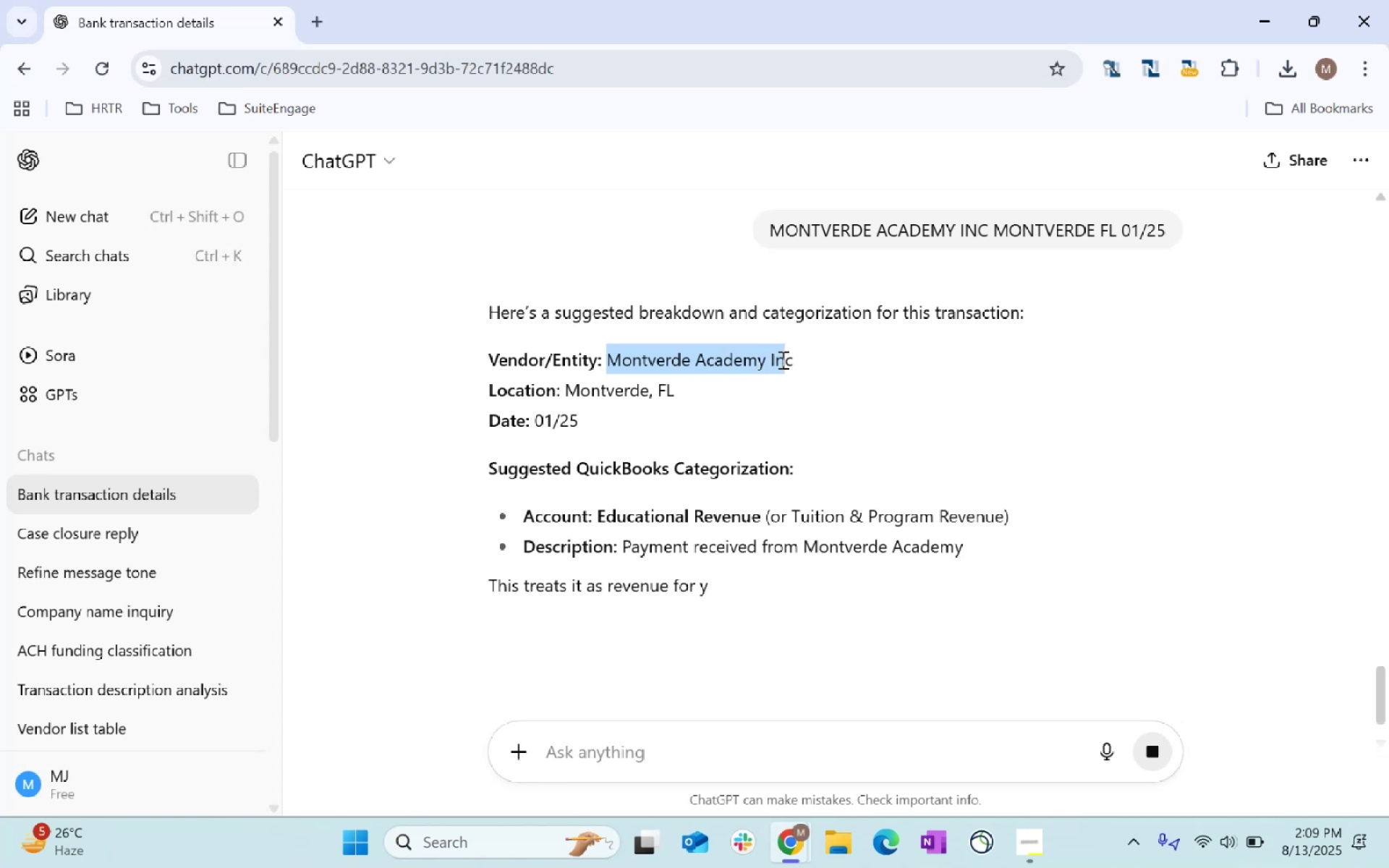 
key(Control+C)
 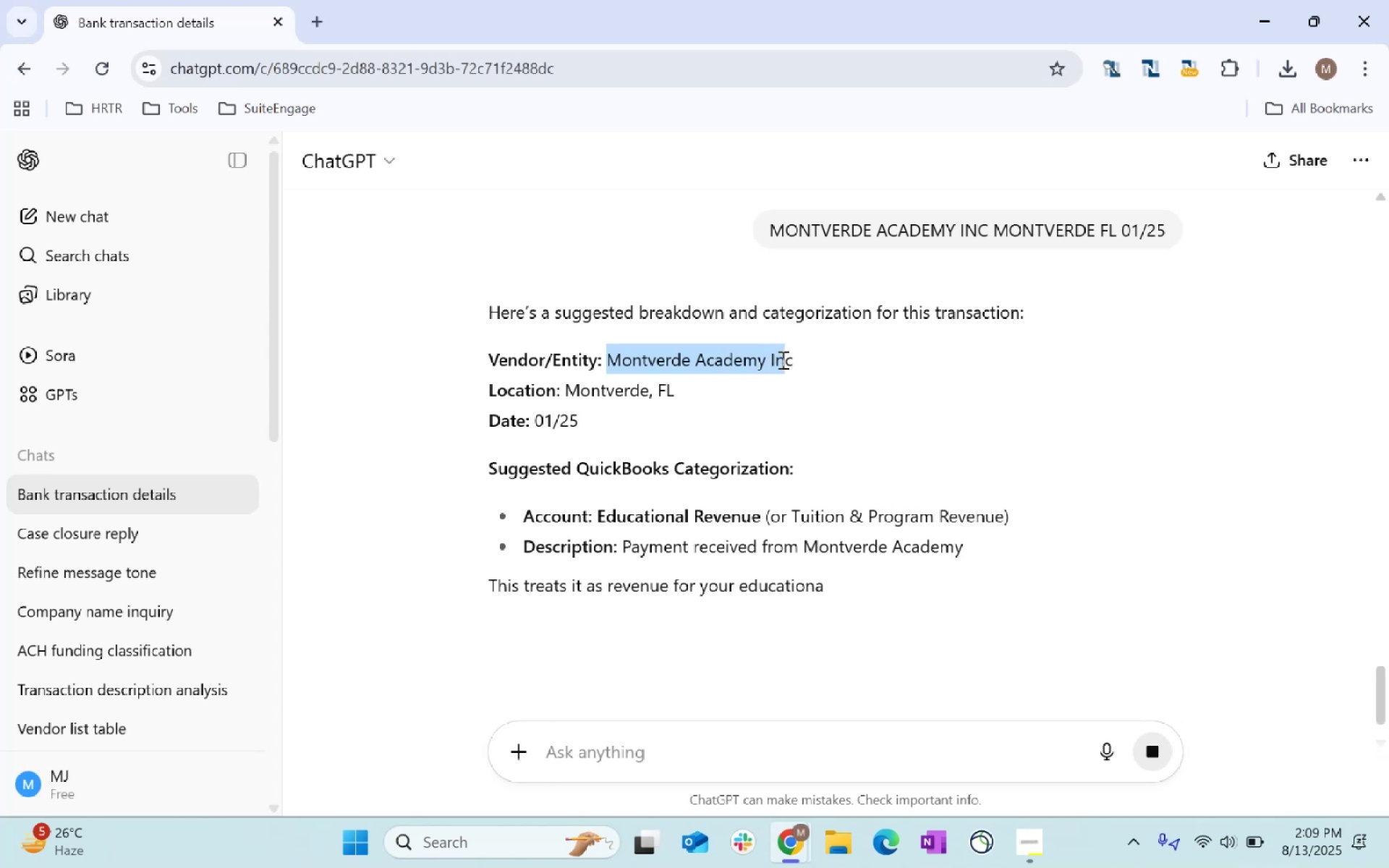 
key(Control+C)
 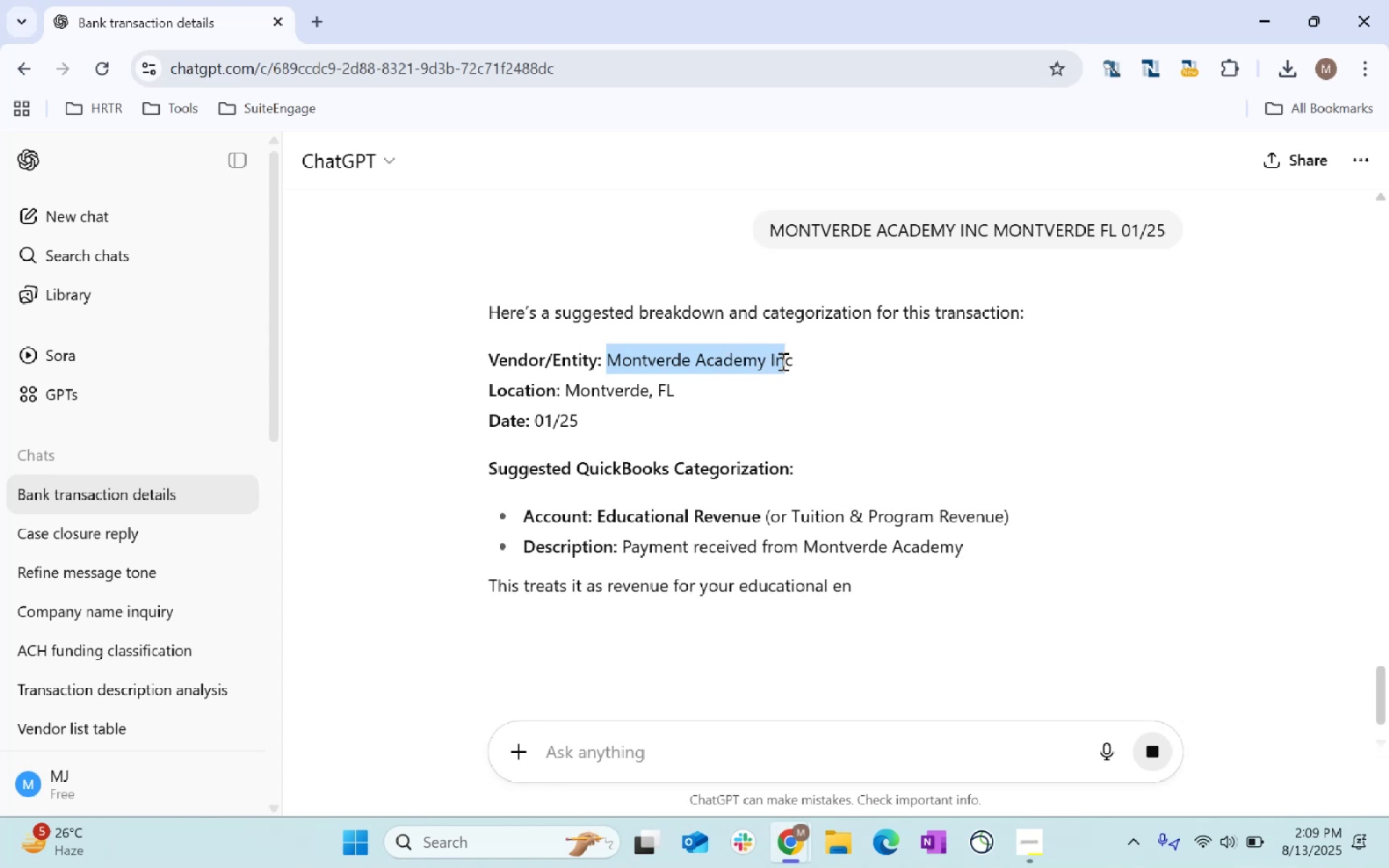 
key(Control+C)
 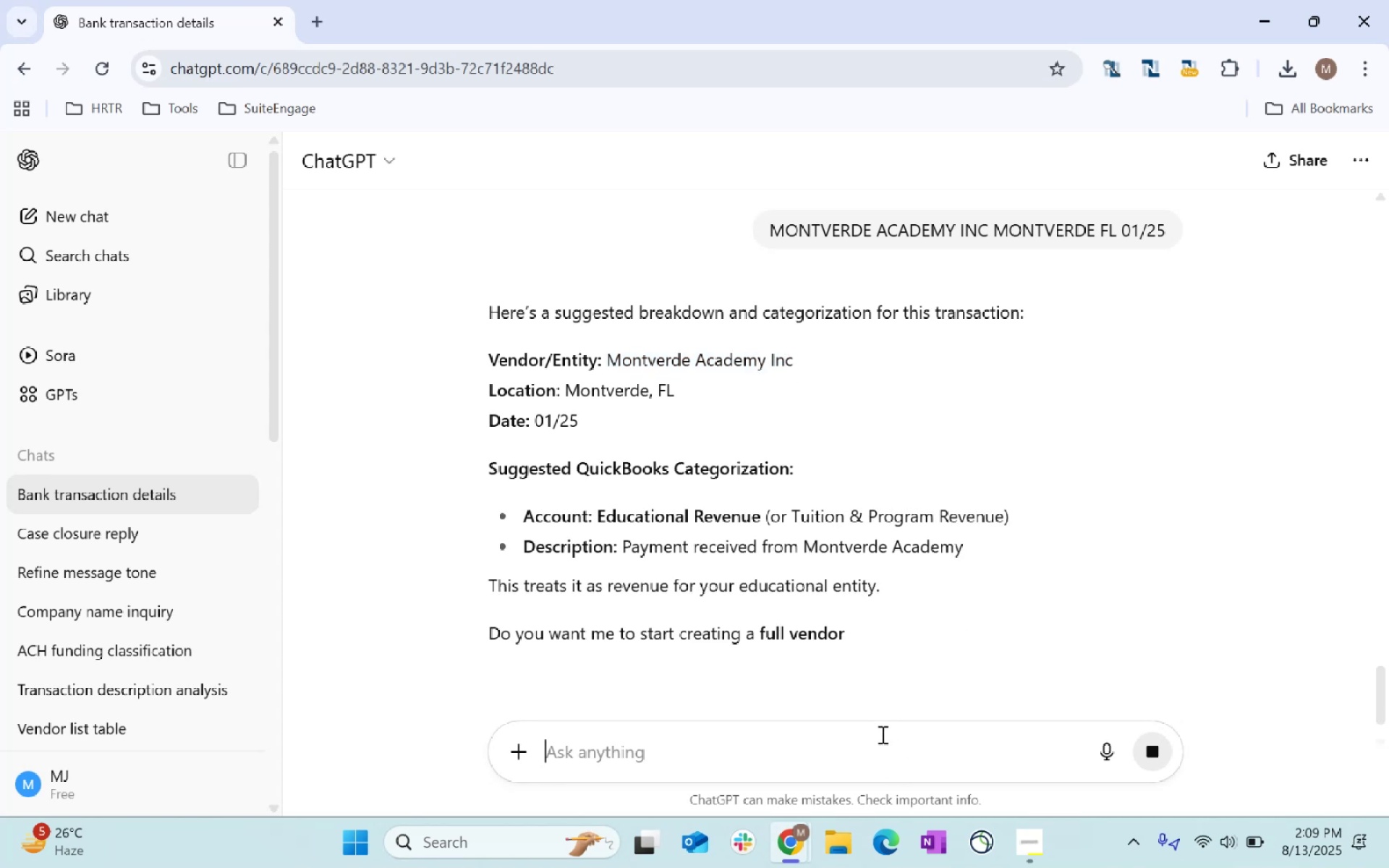 
type(this is reimburse)
key(Backspace)
type(s credit of bank)
 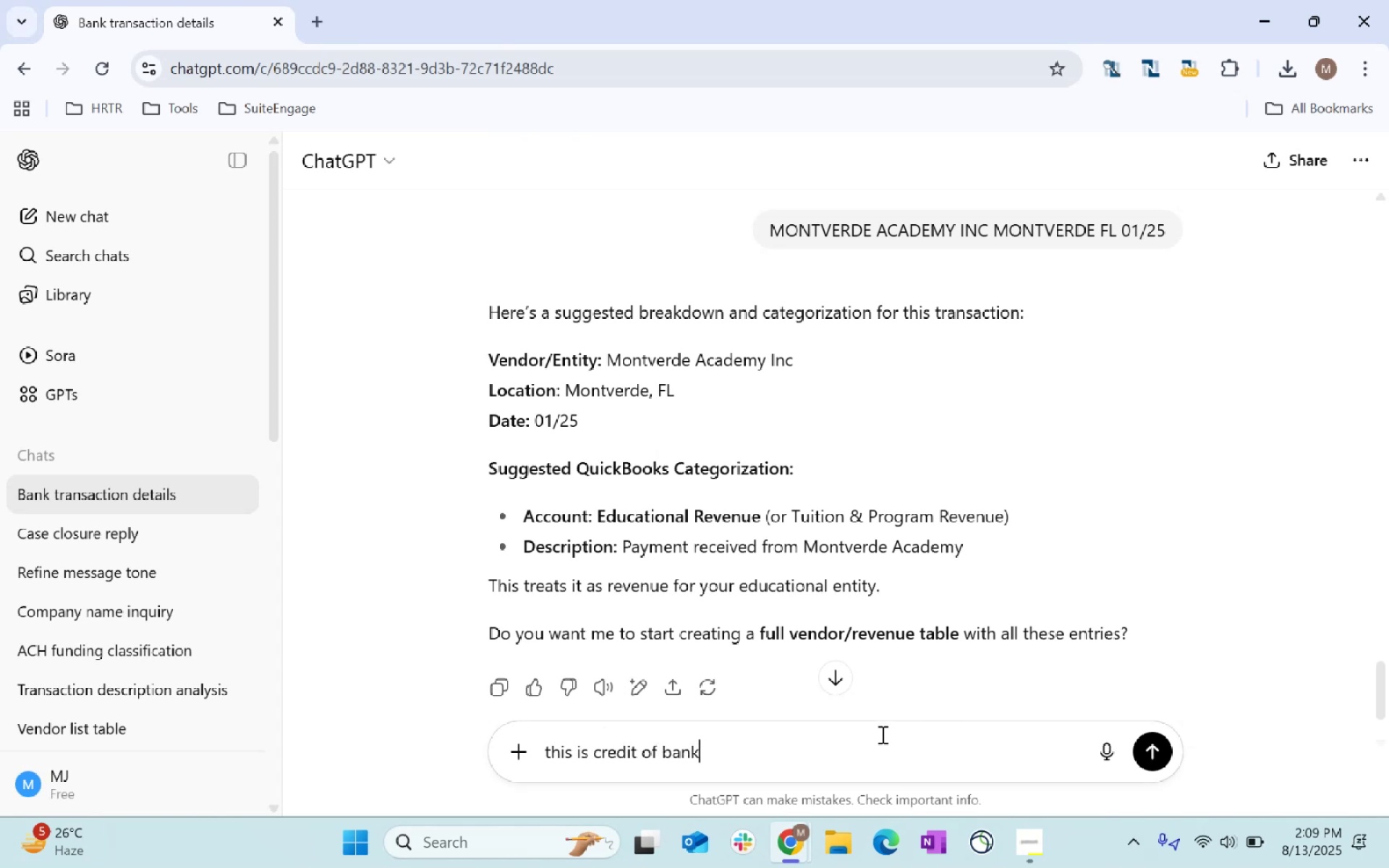 
key(Enter)
 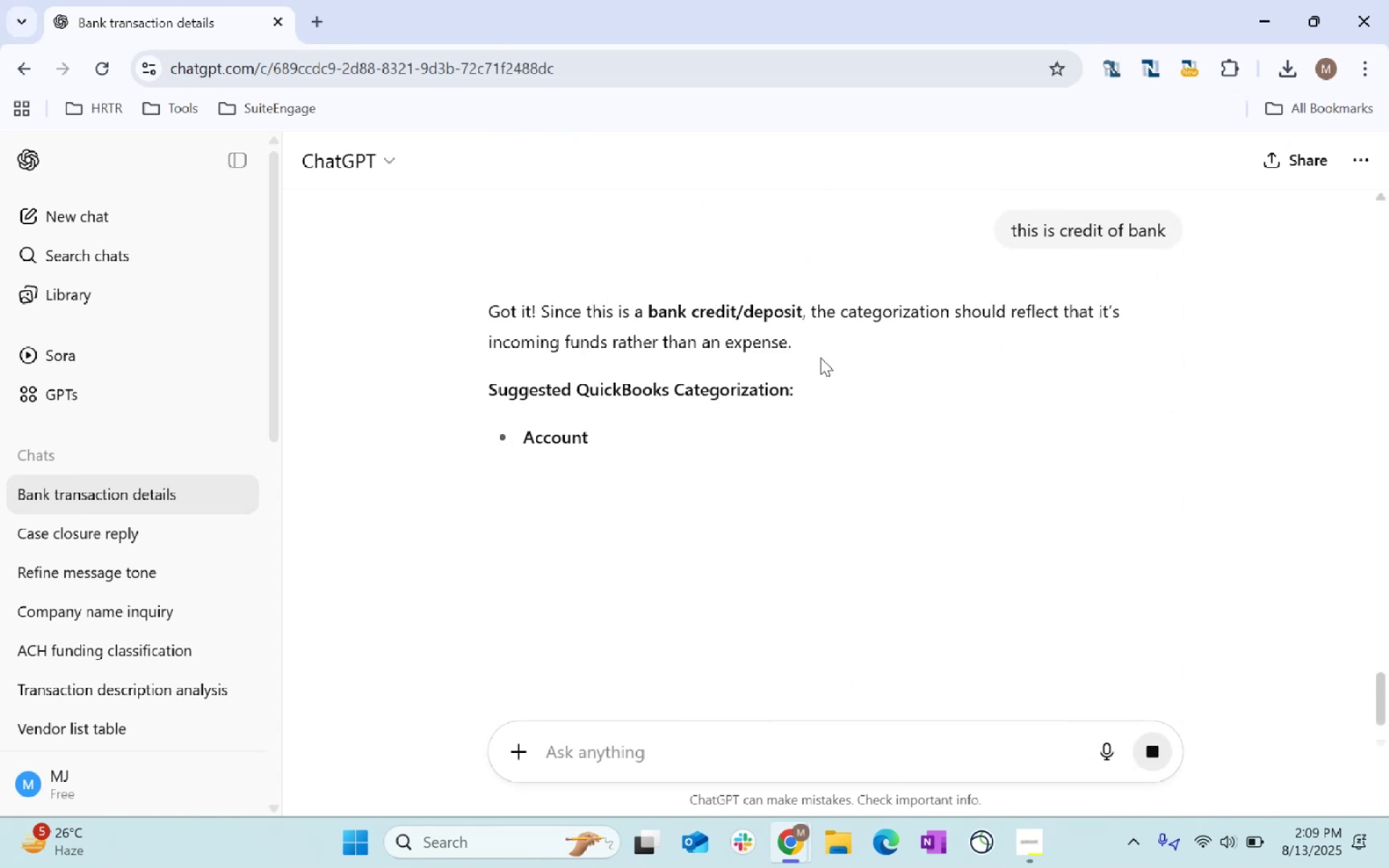 
wait(6.02)
 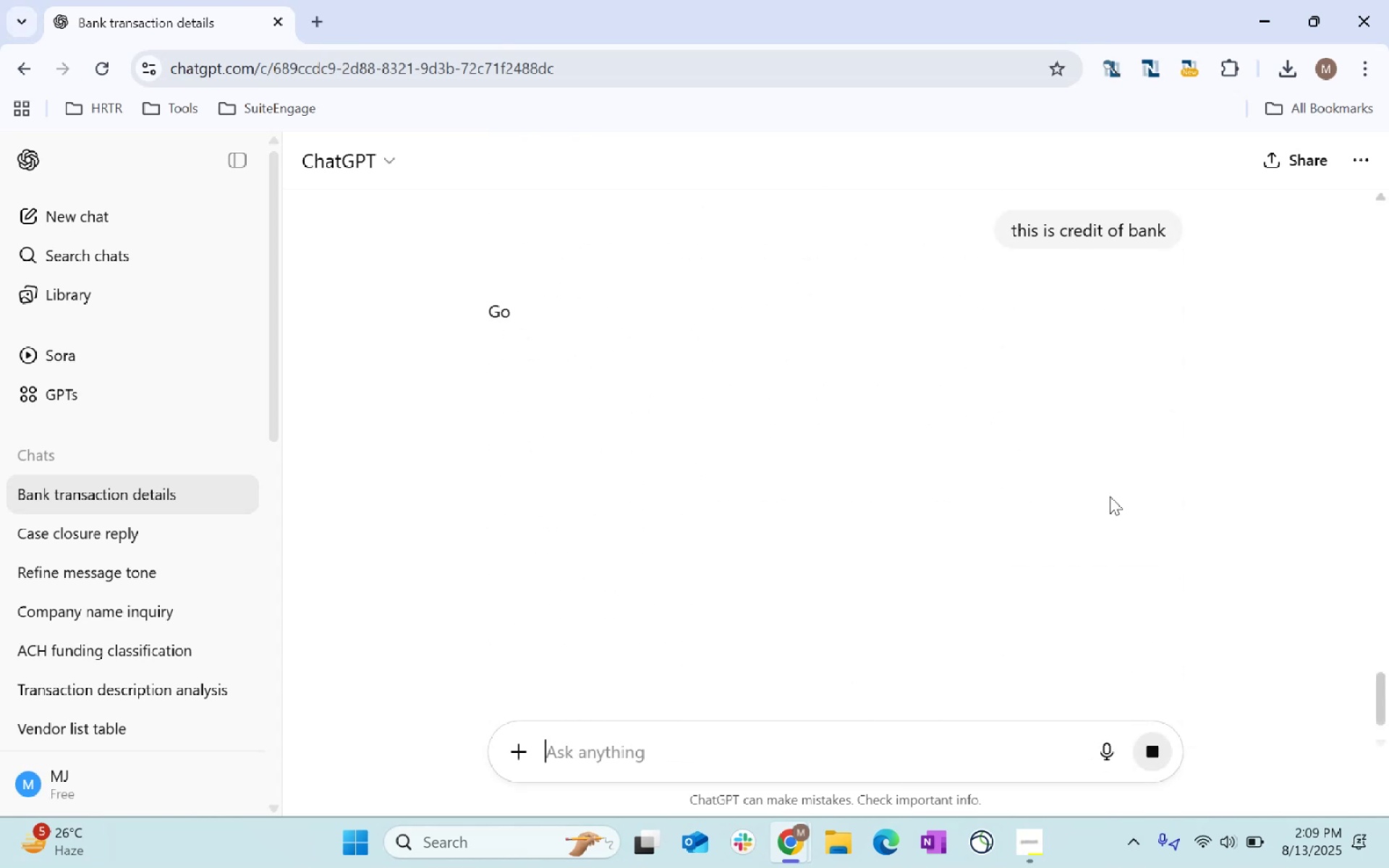 
type(I mean debit)
 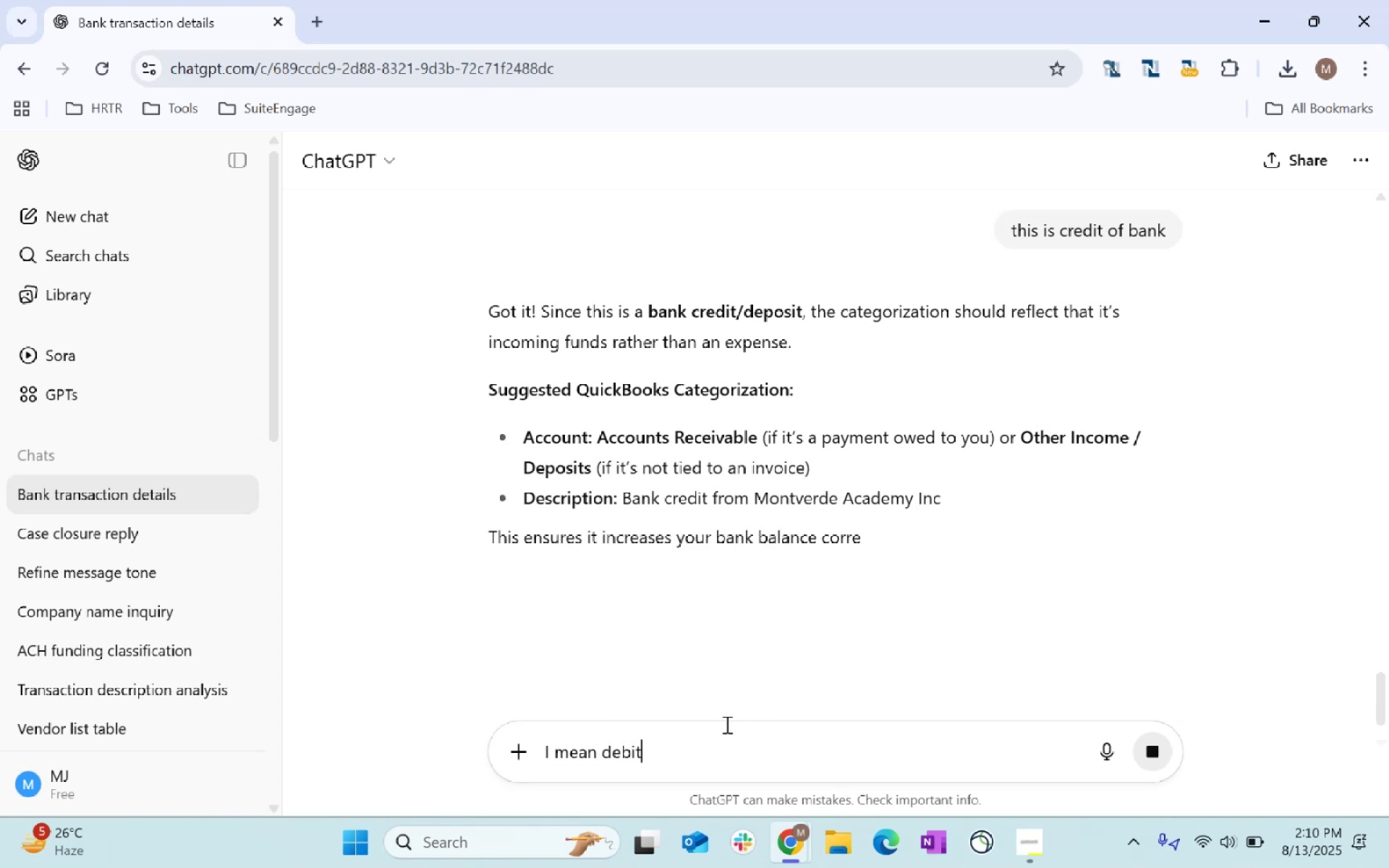 
key(Enter)
 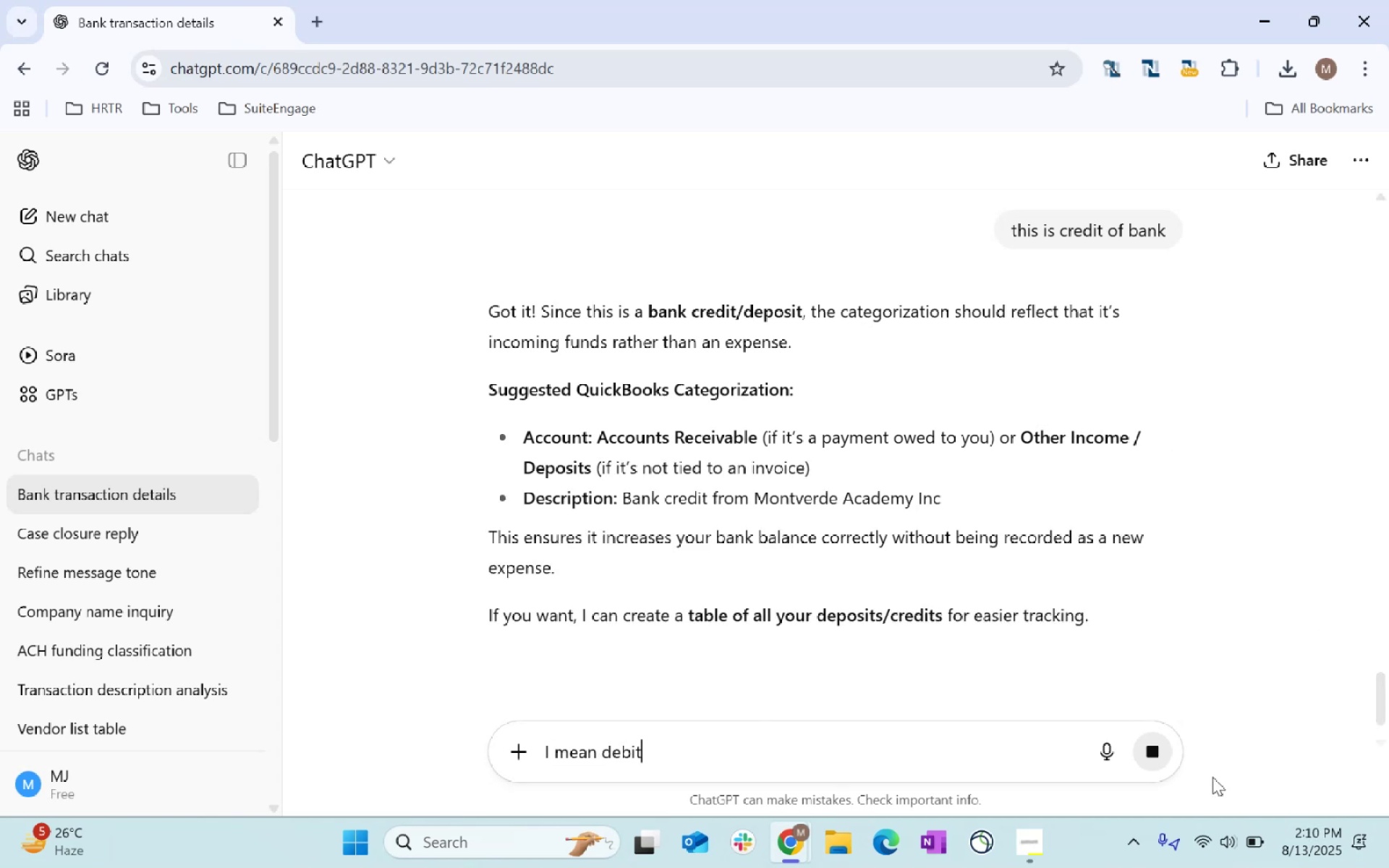 
left_click([1163, 760])
 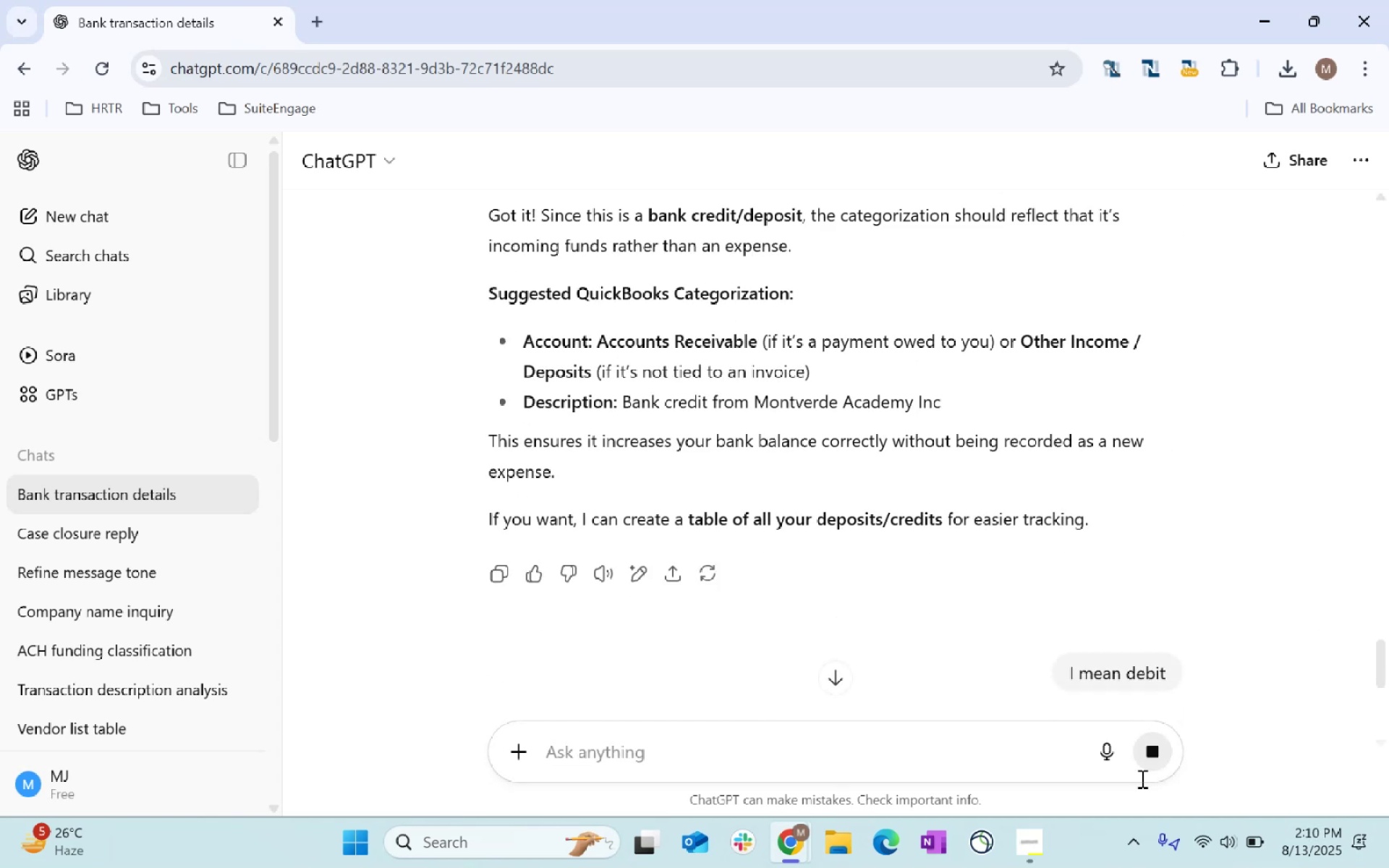 
key(Enter)
 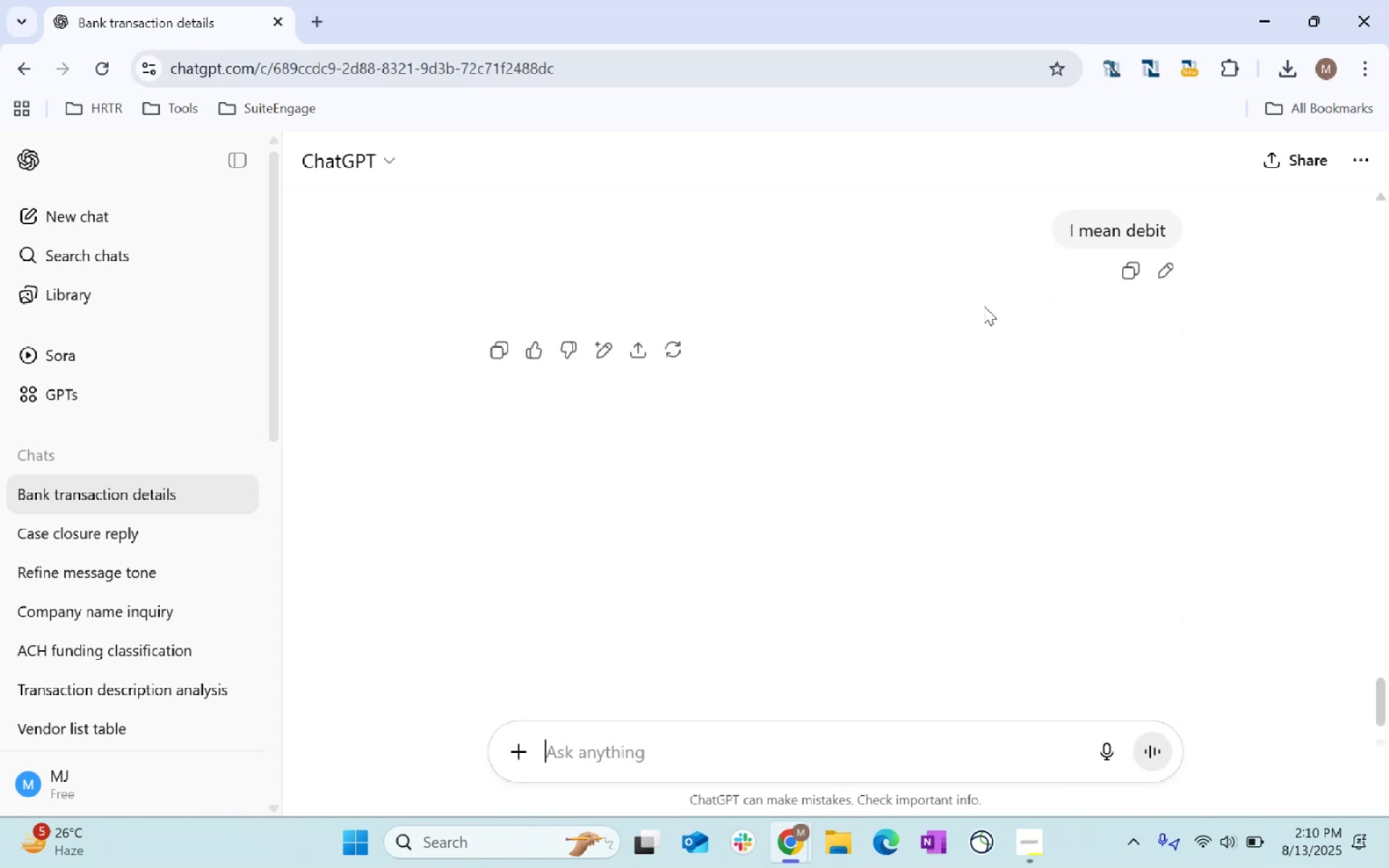 
scroll: coordinate [893, 496], scroll_direction: up, amount: 4.0
 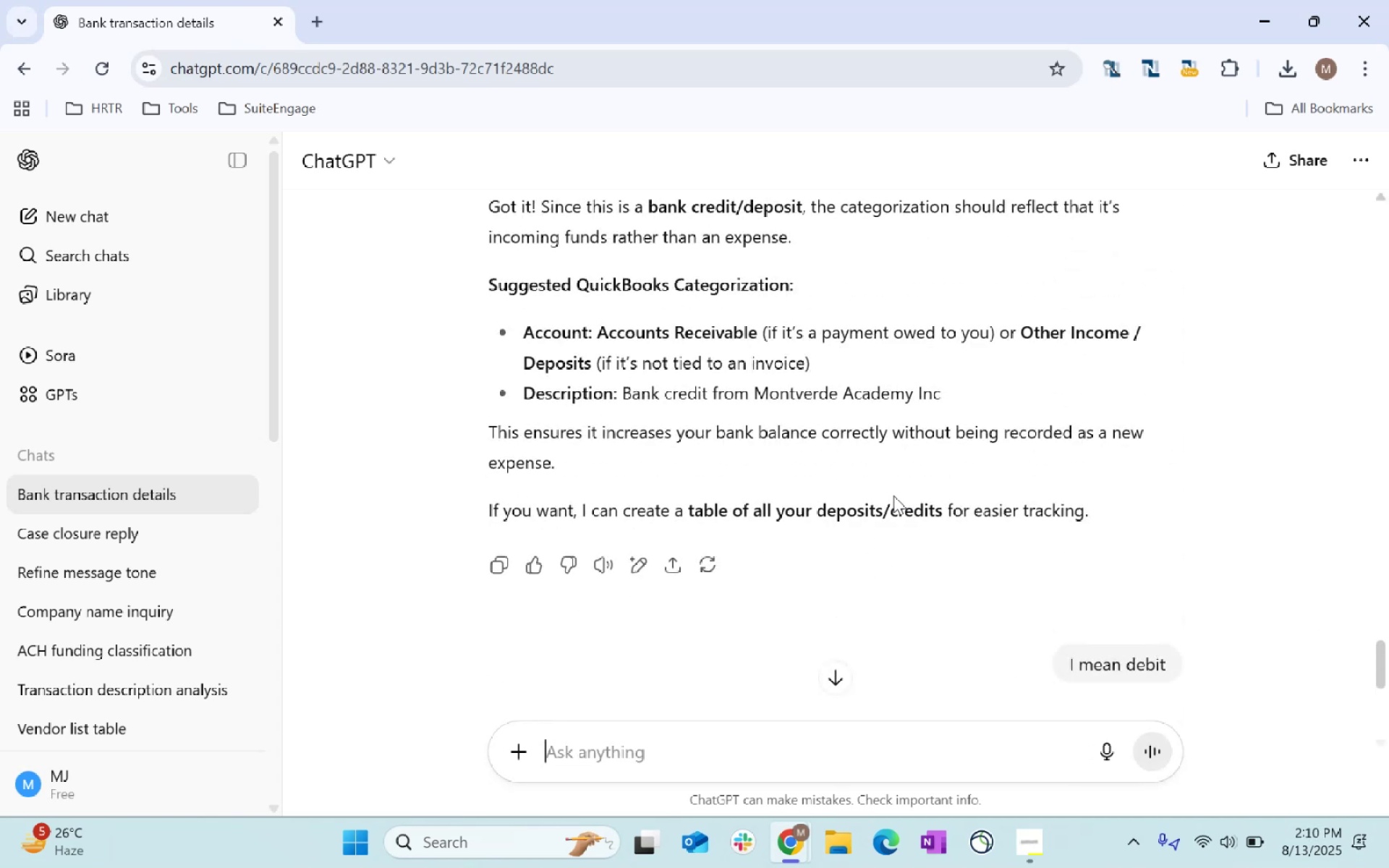 
scroll: coordinate [893, 495], scroll_direction: down, amount: 3.0
 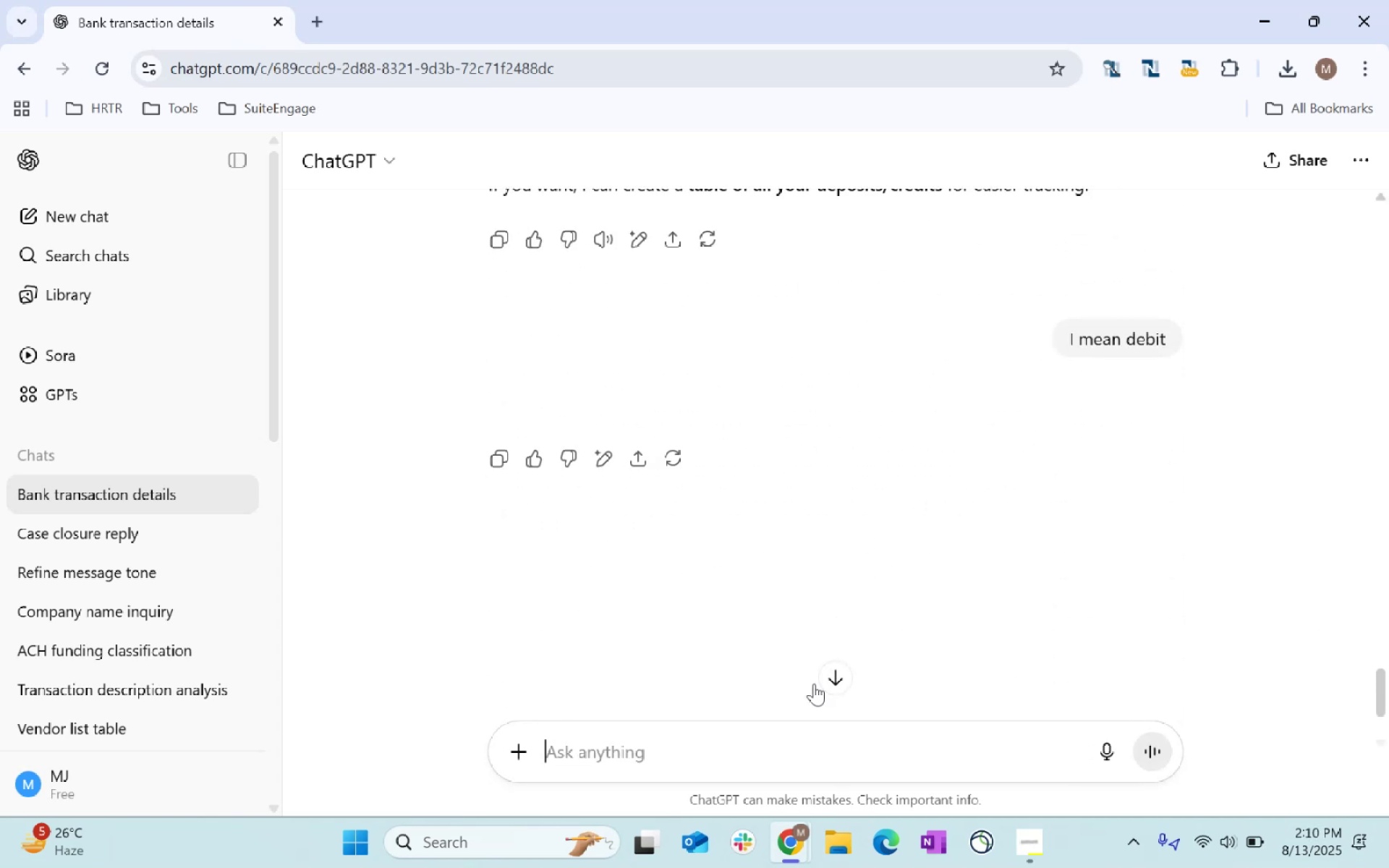 
left_click([760, 739])
 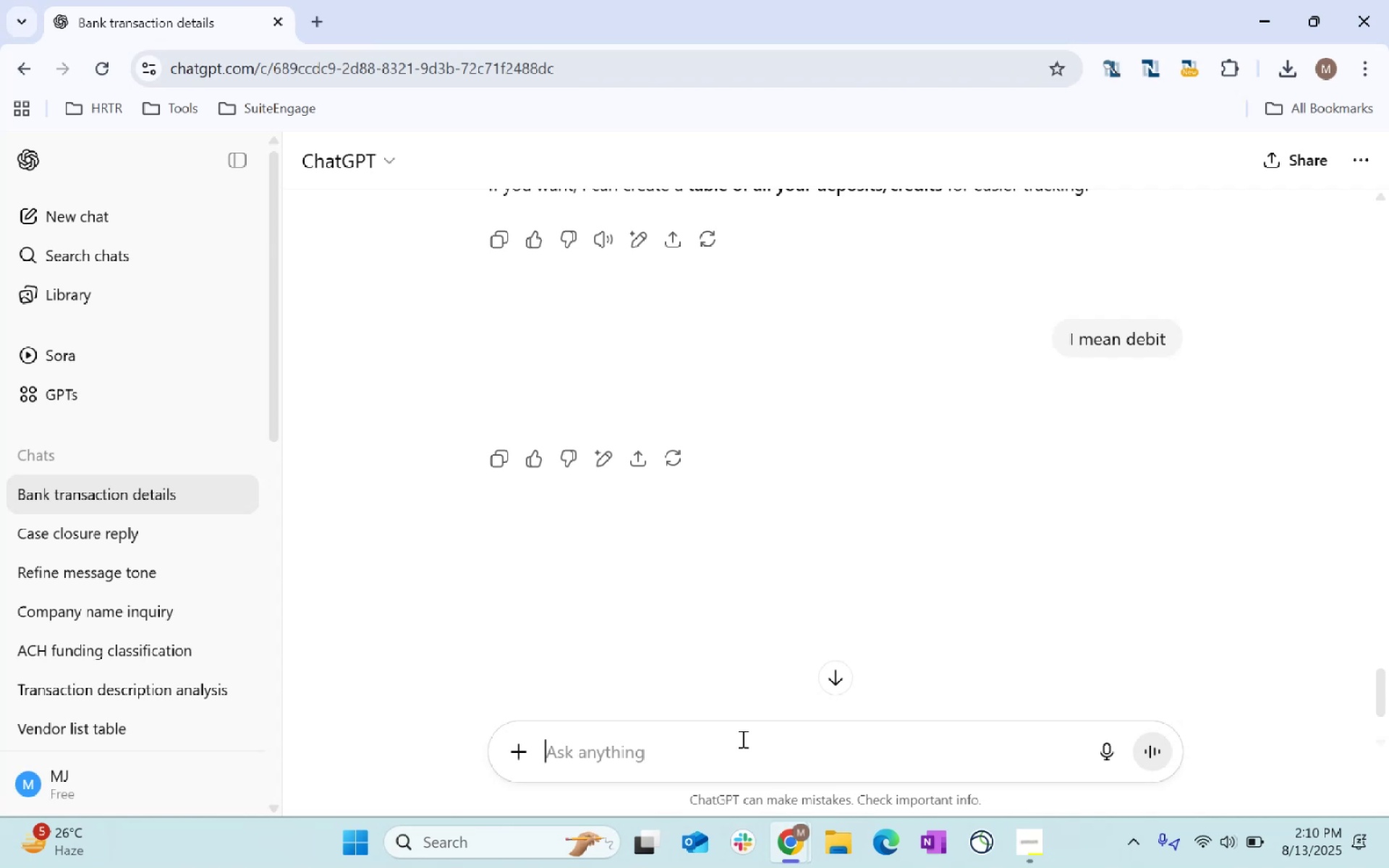 
type(debit')
 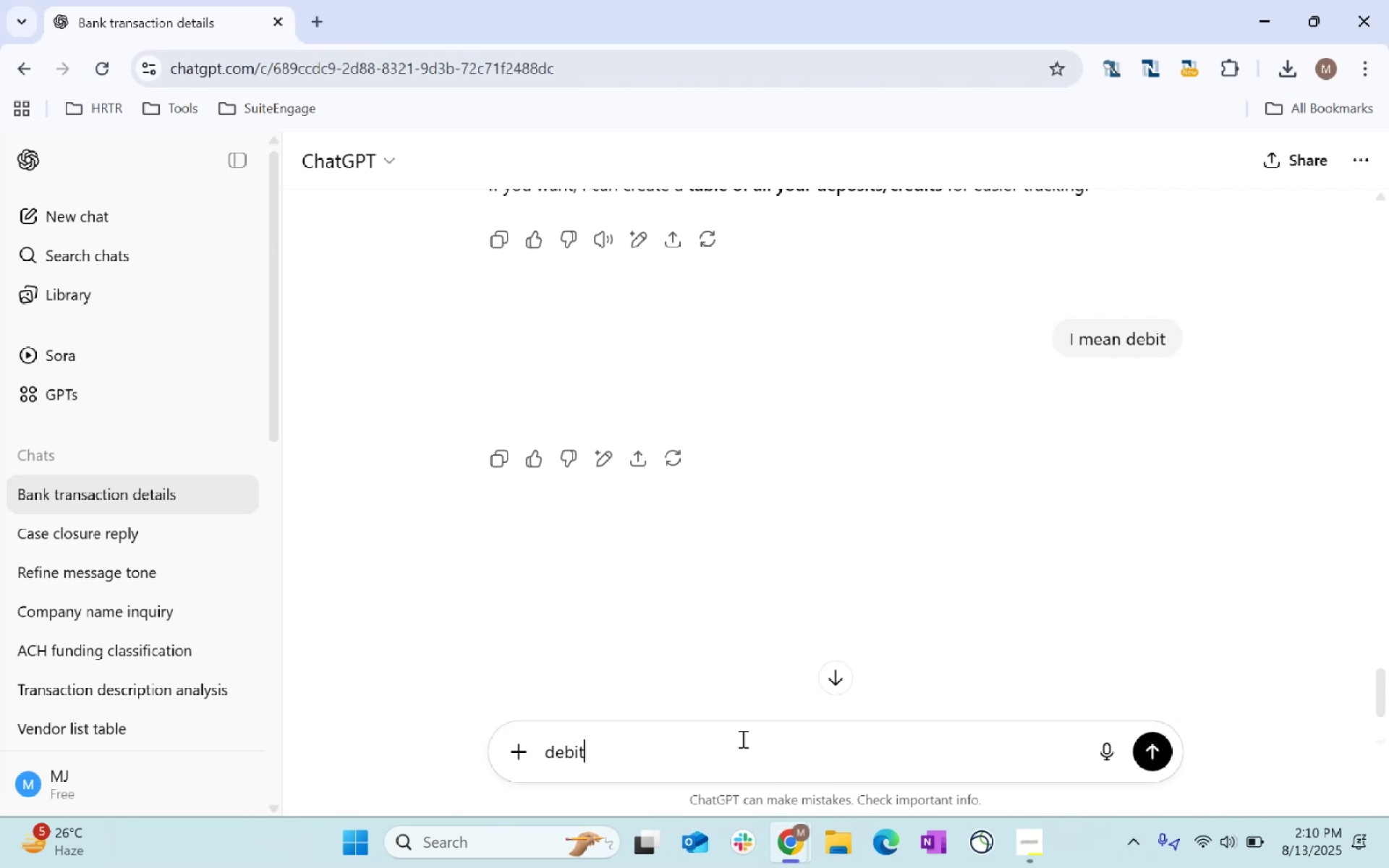 
key(Enter)
 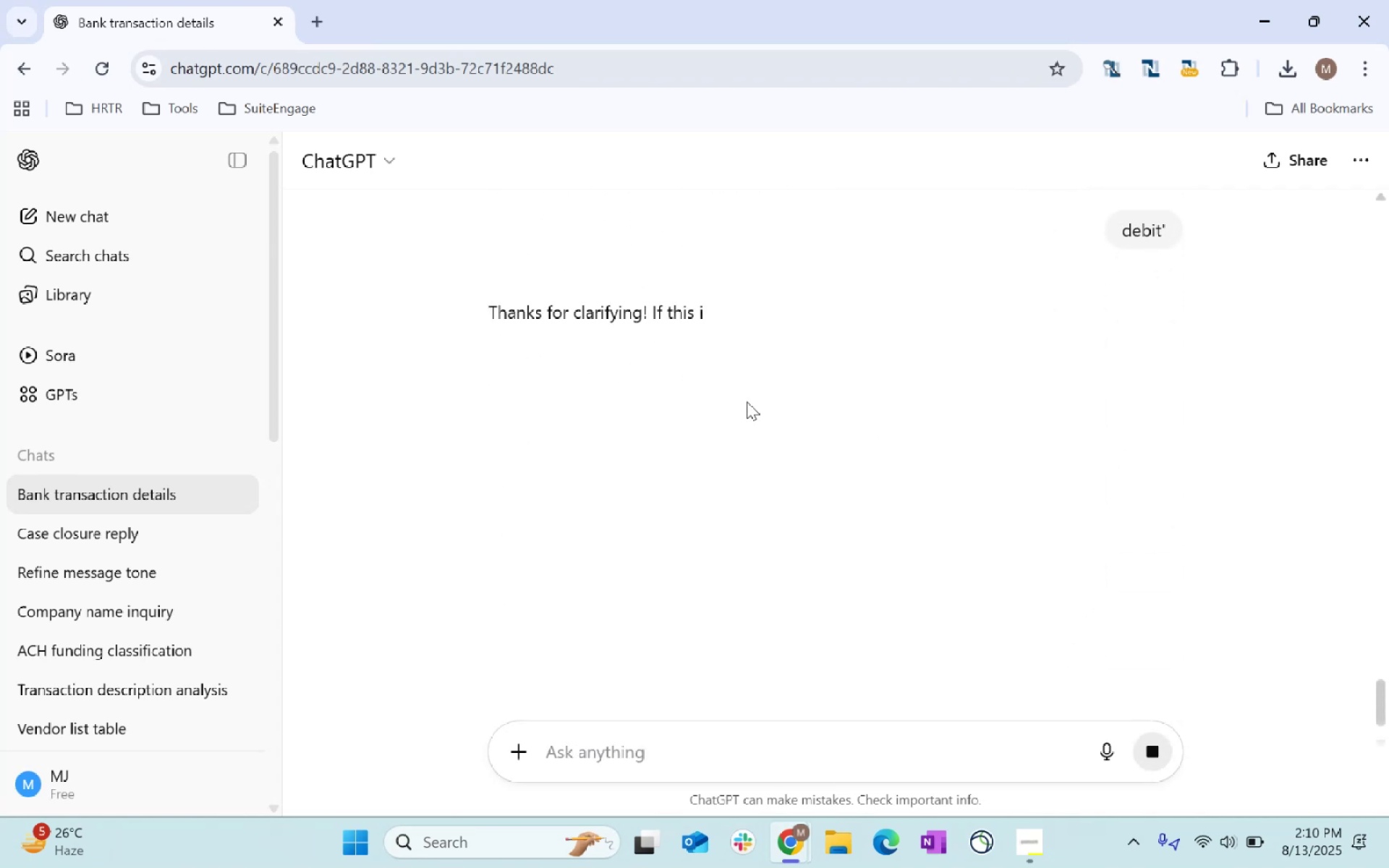 
wait(9.15)
 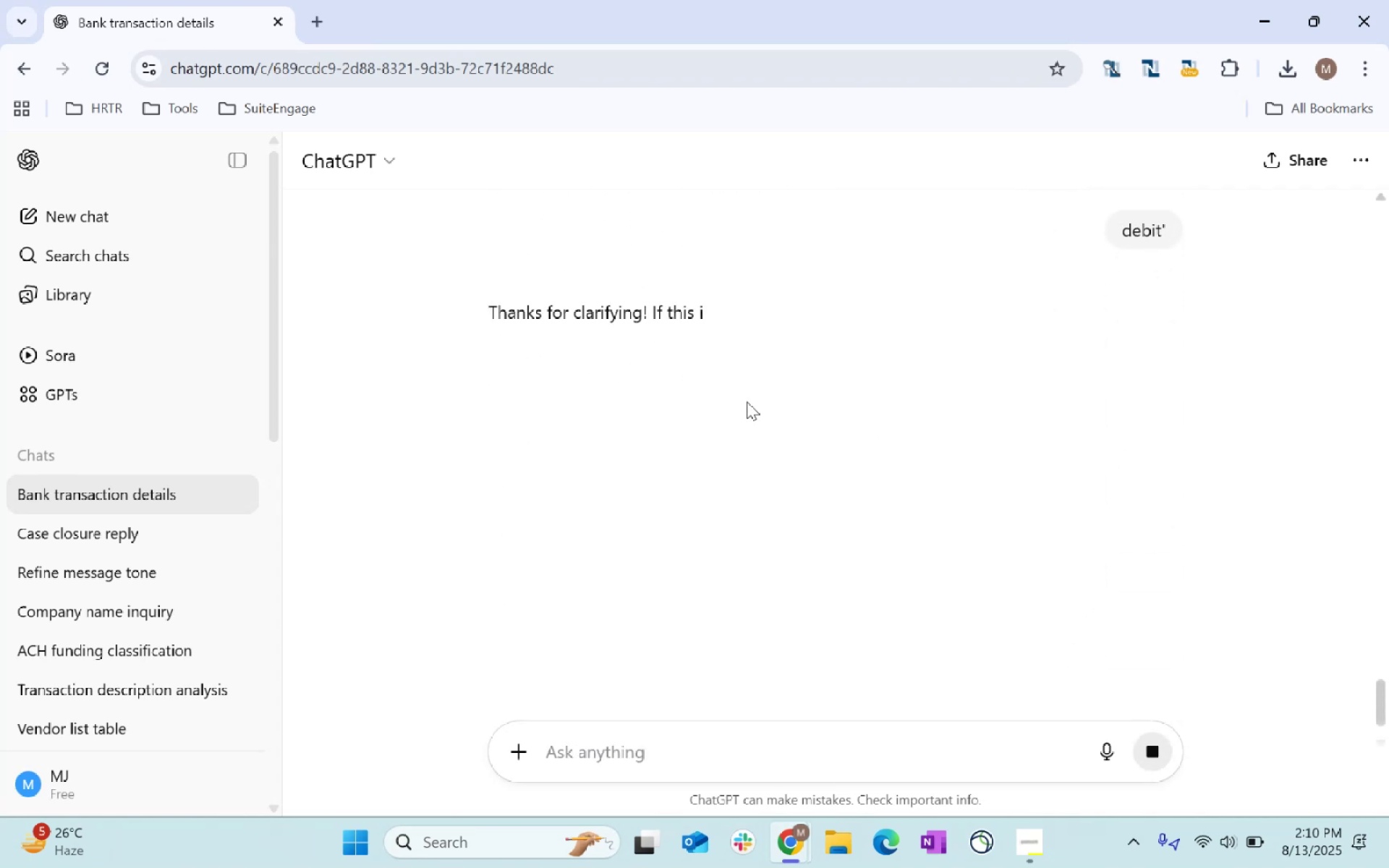 
key(Alt+AltLeft)
 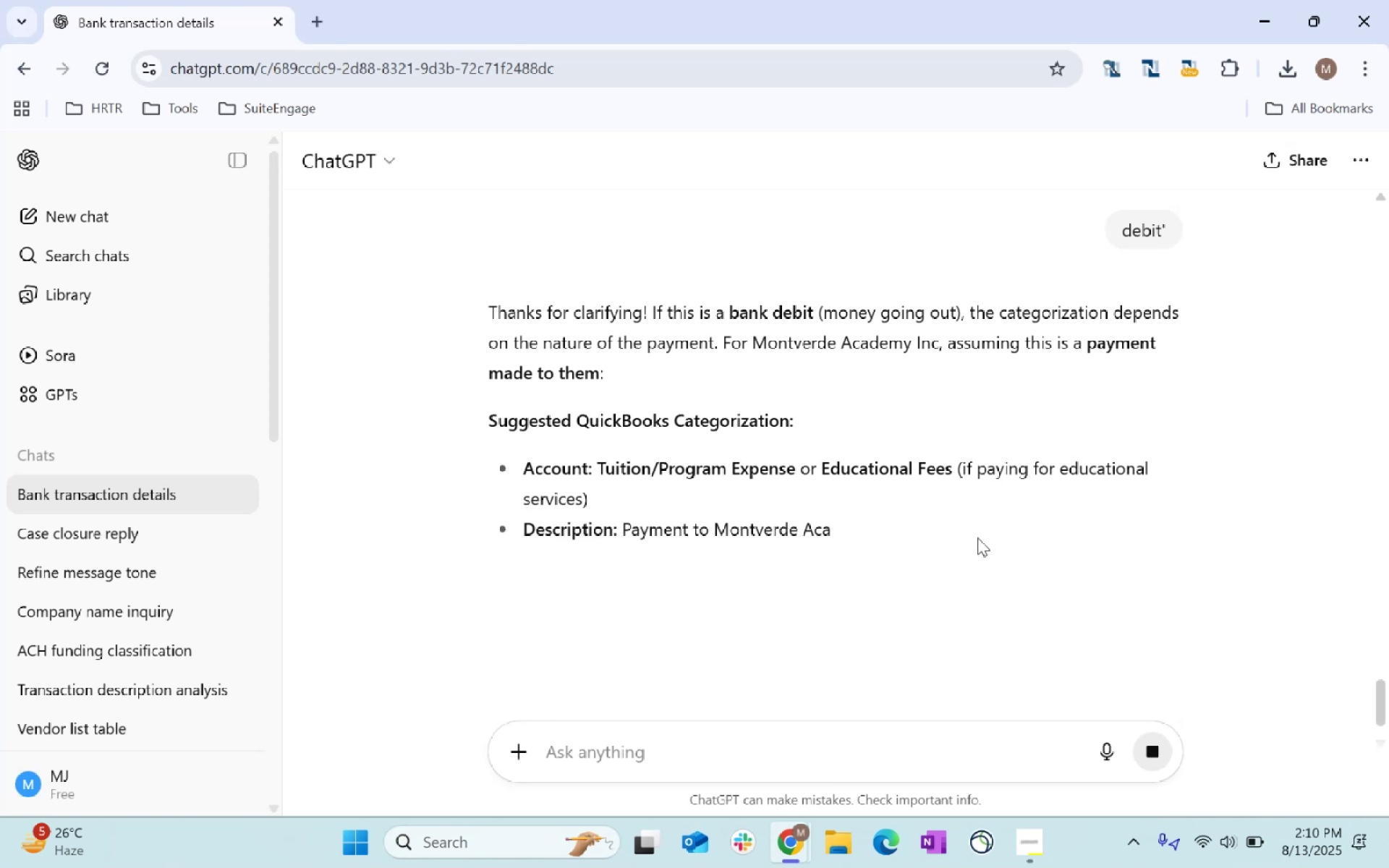 
key(Alt+Tab)
 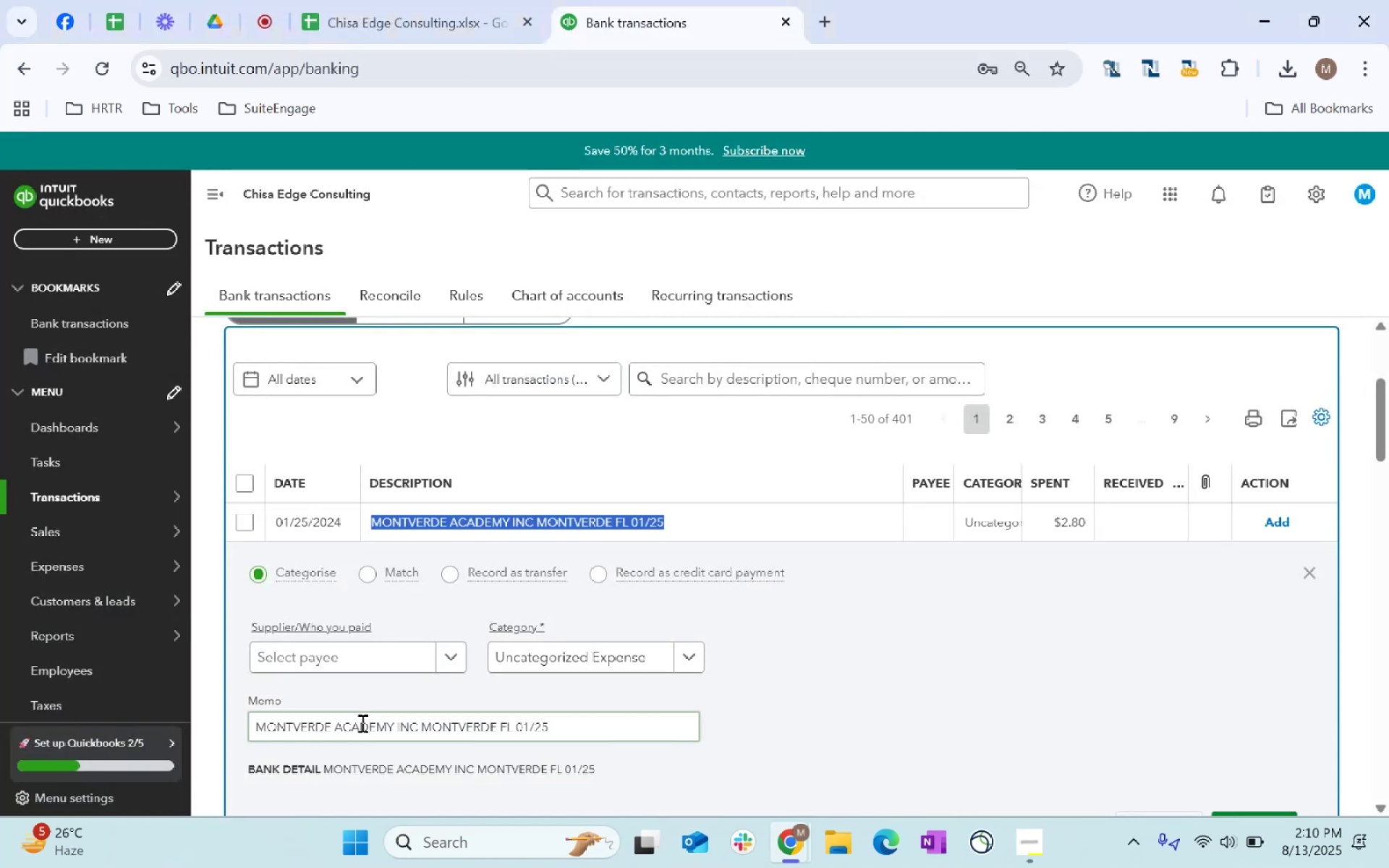 
left_click([368, 659])
 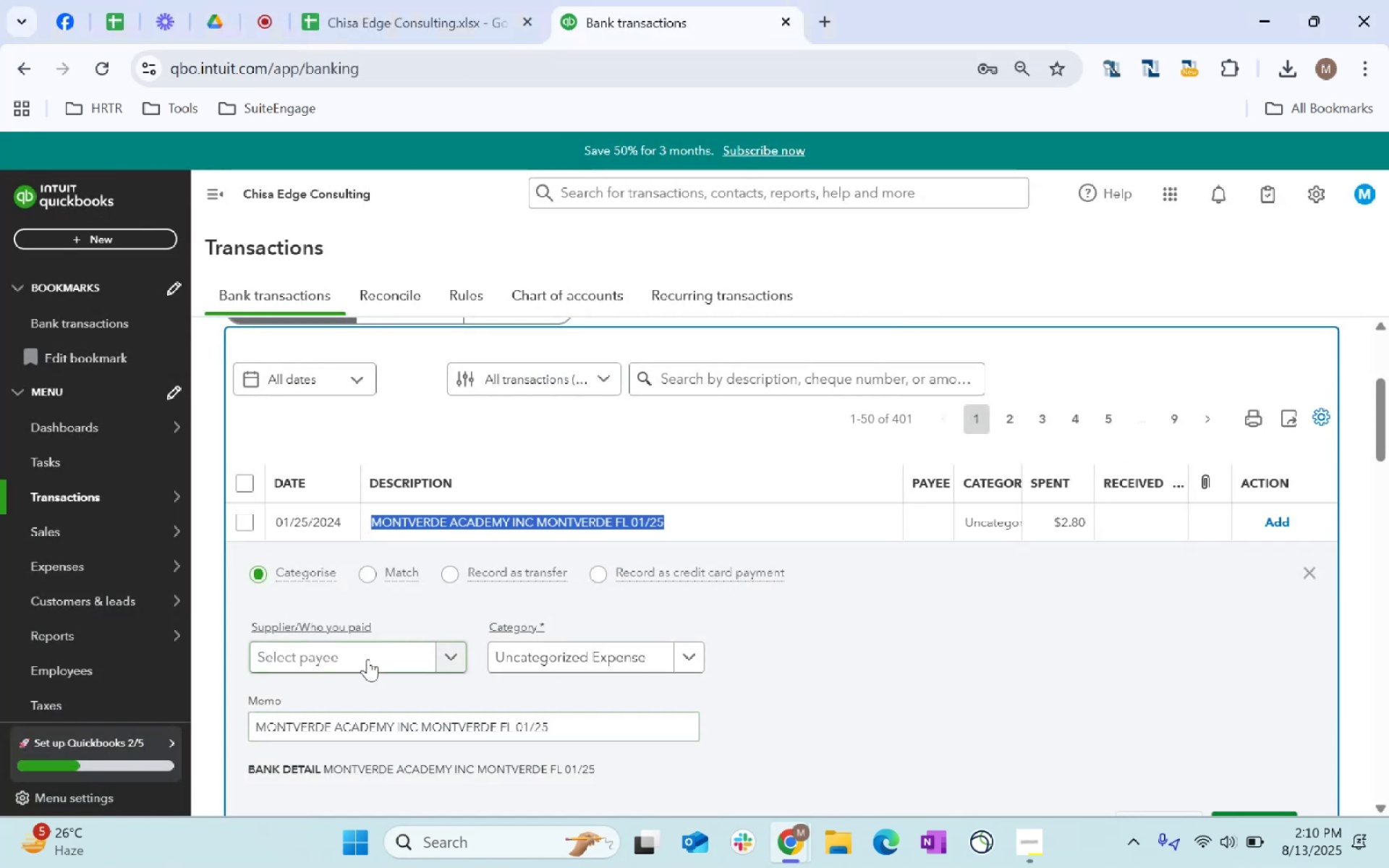 
key(Control+ControlLeft)
 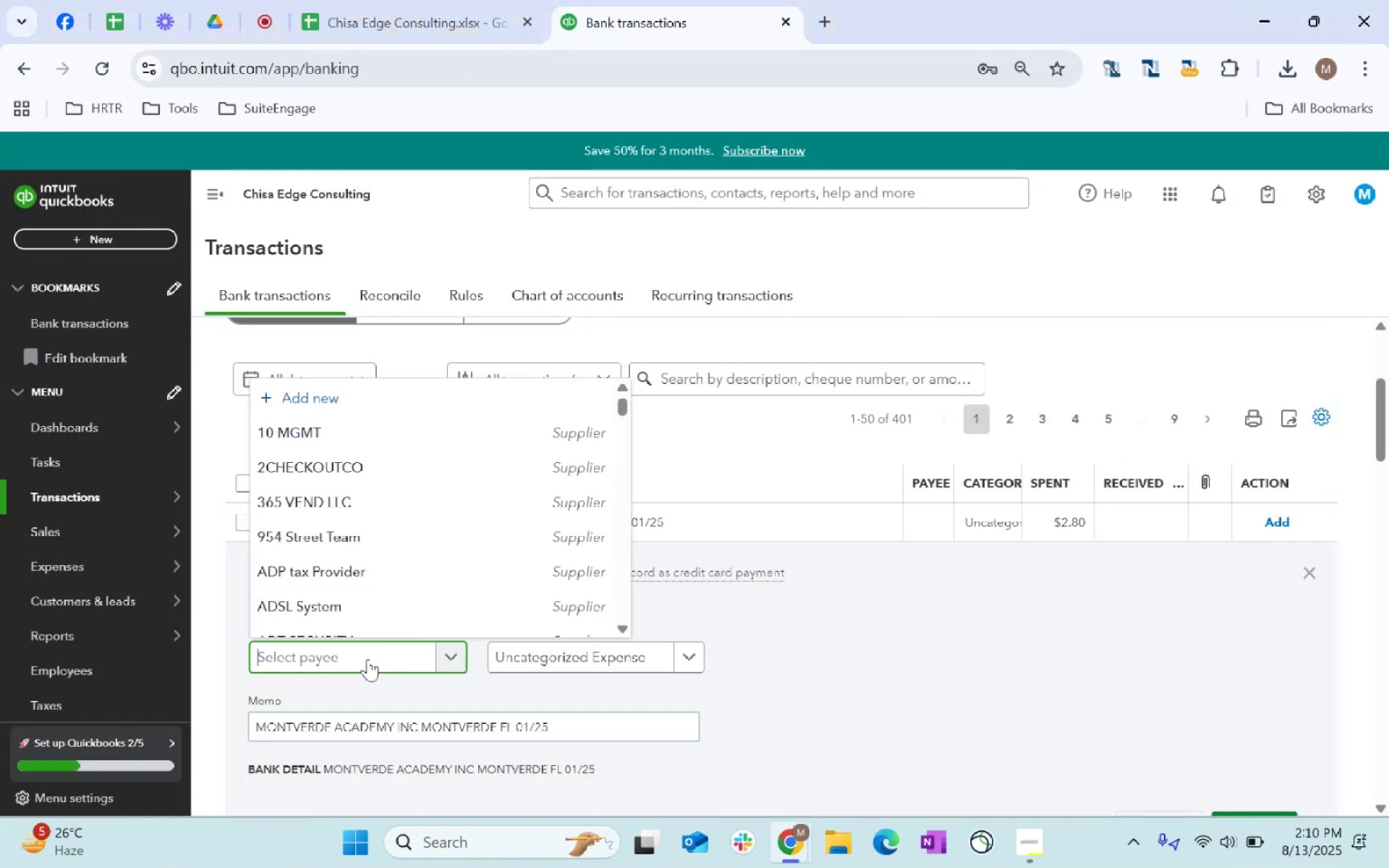 
key(Control+V)
 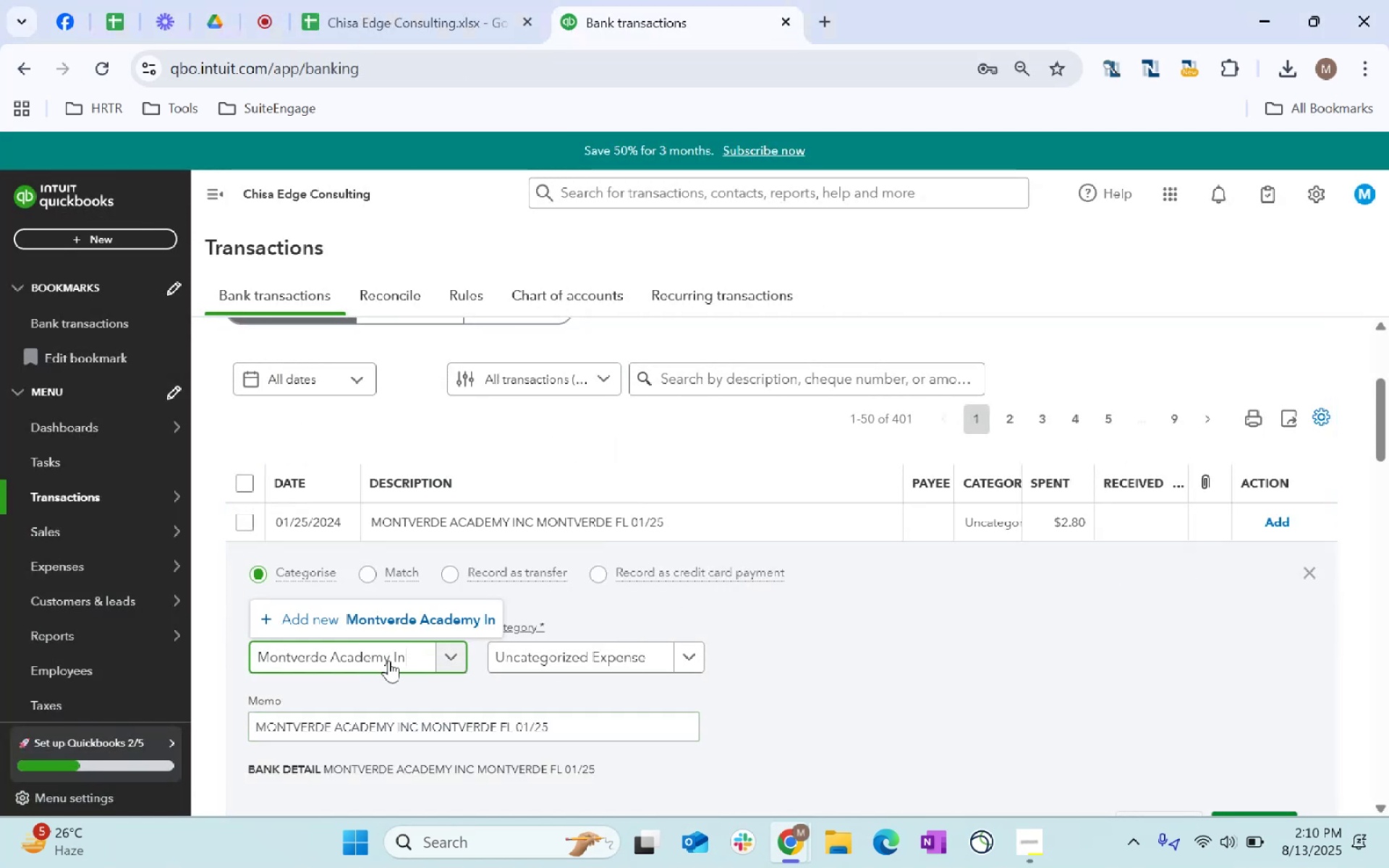 
key(C)
 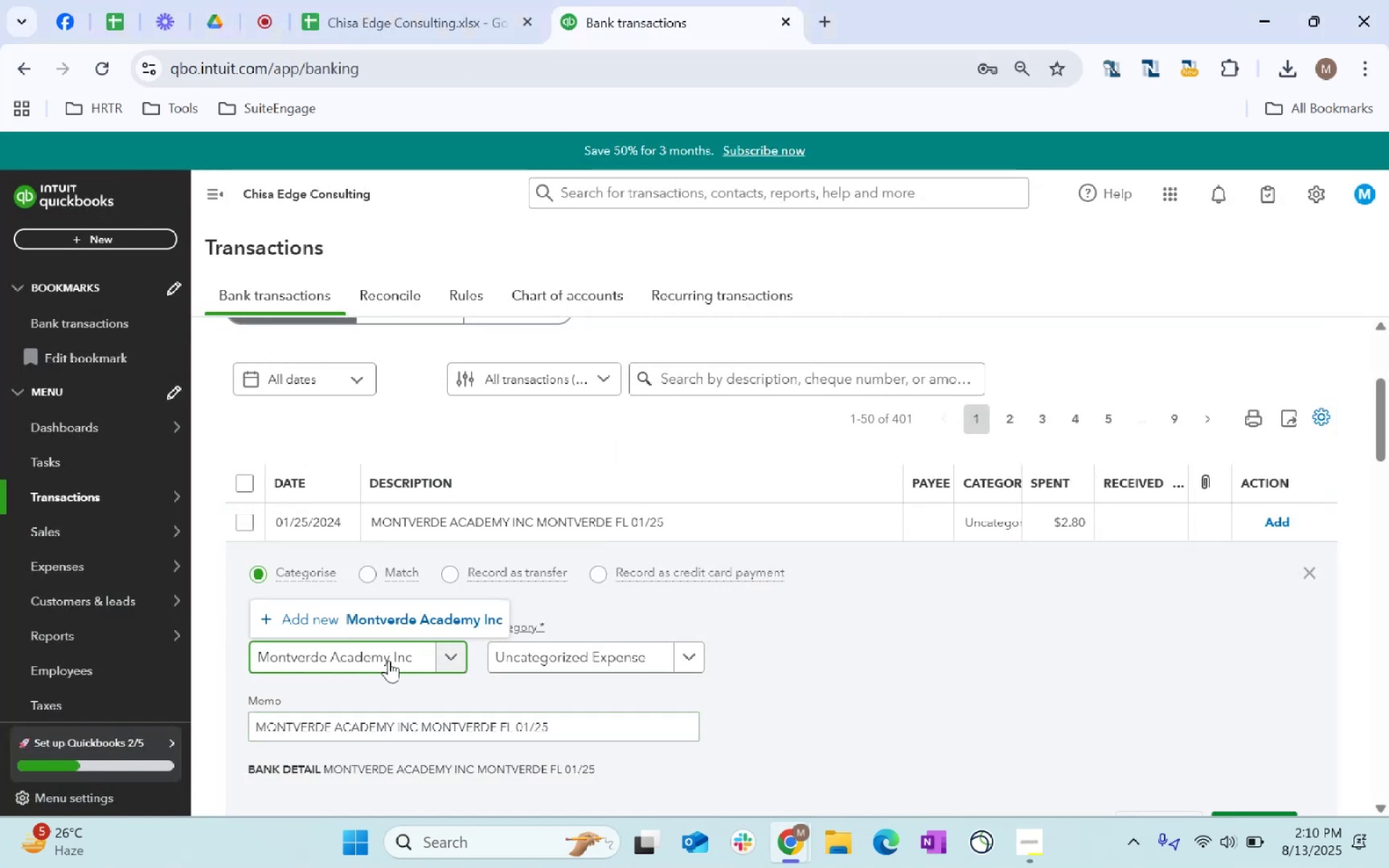 
key(Tab)
 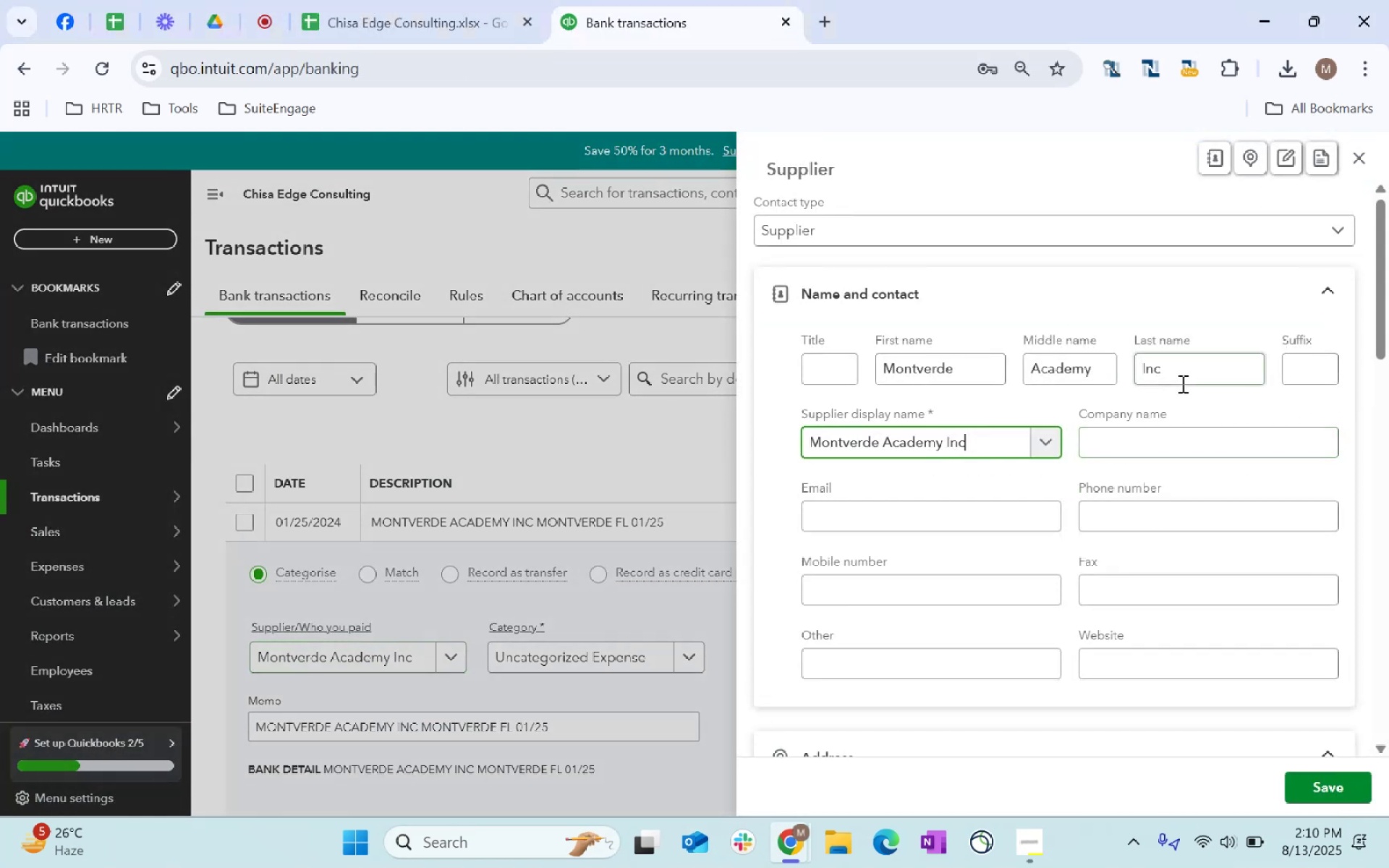 
scroll: coordinate [1093, 537], scroll_direction: down, amount: 23.0
 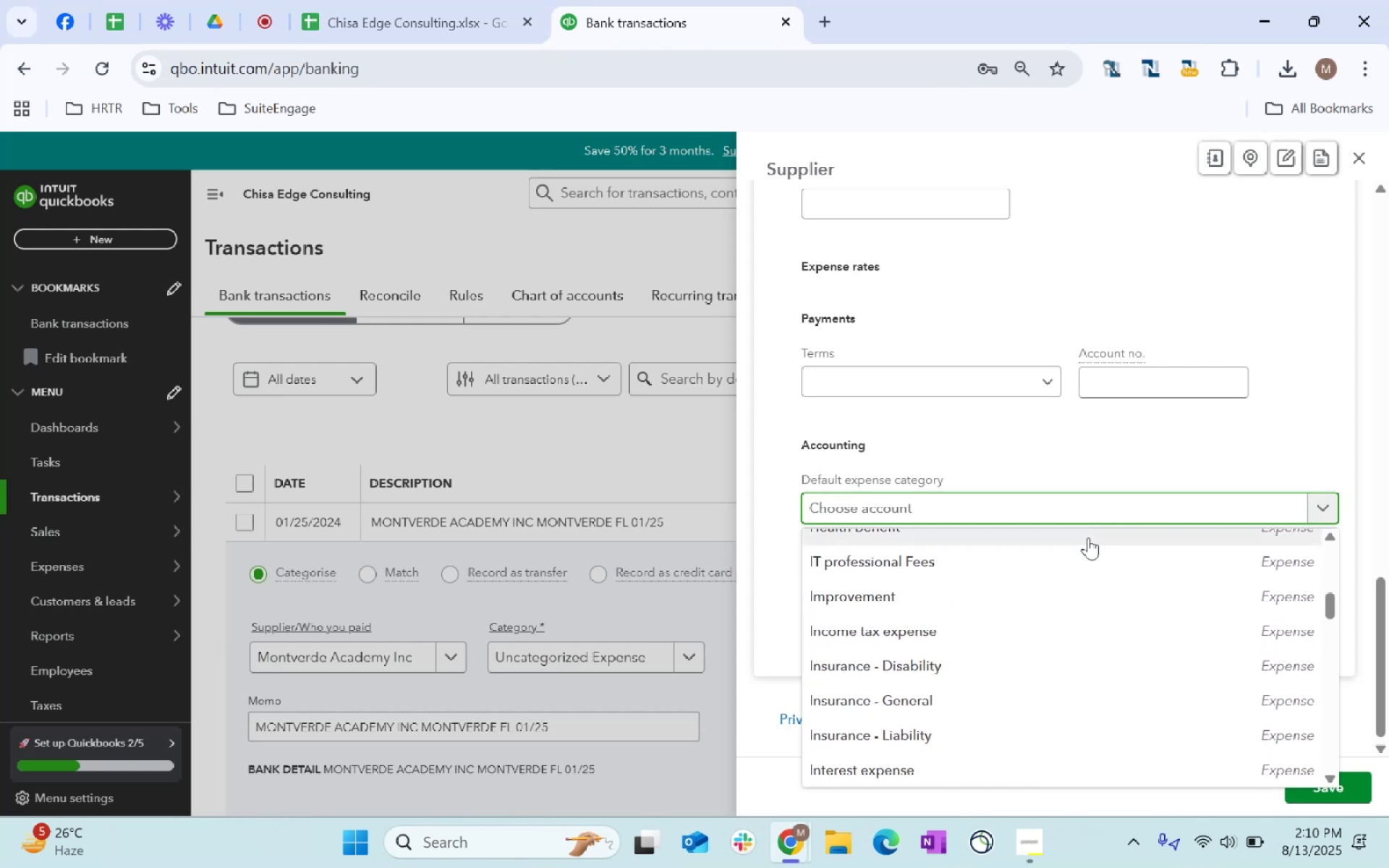 
type(professiona)
 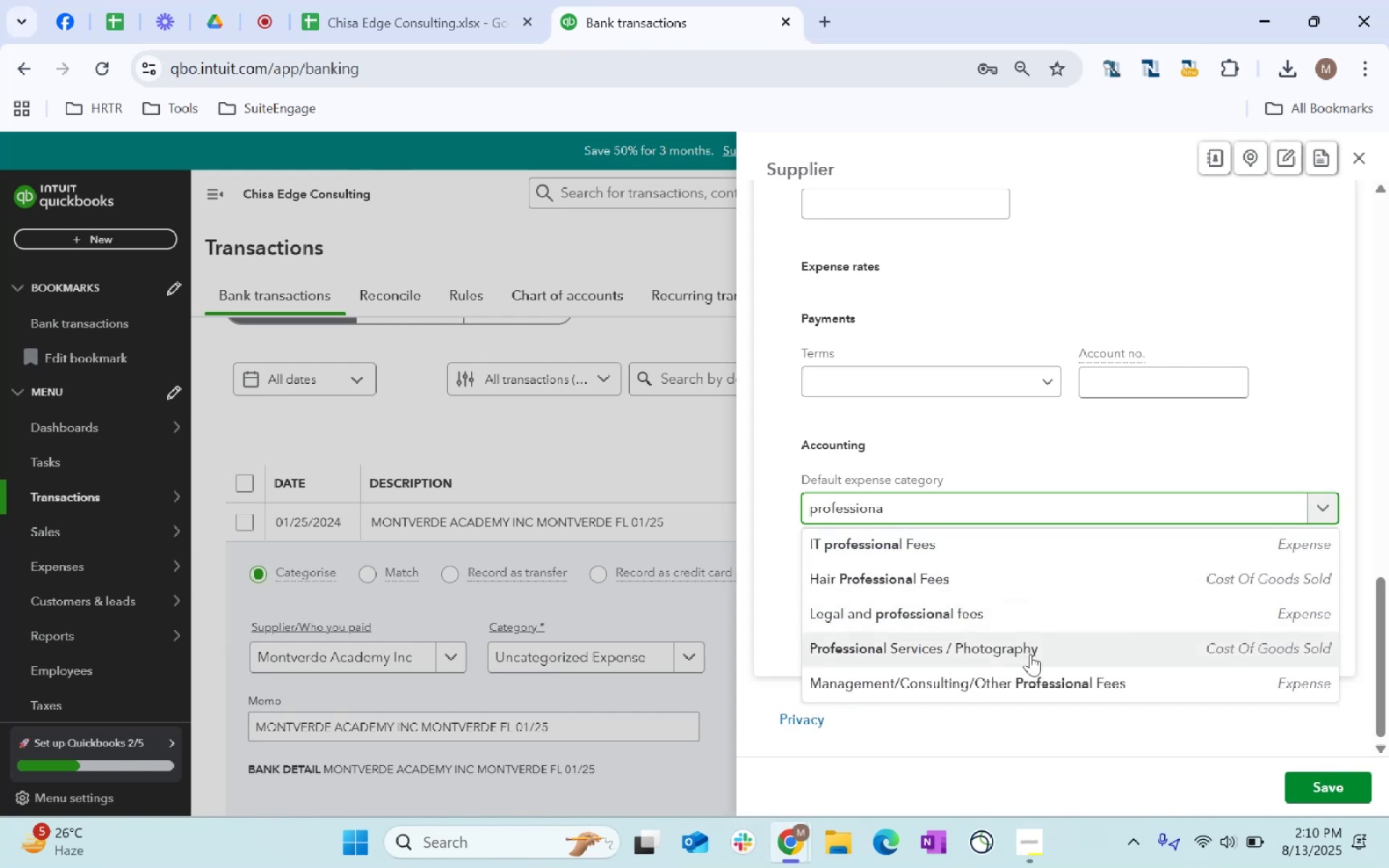 
left_click([1069, 689])
 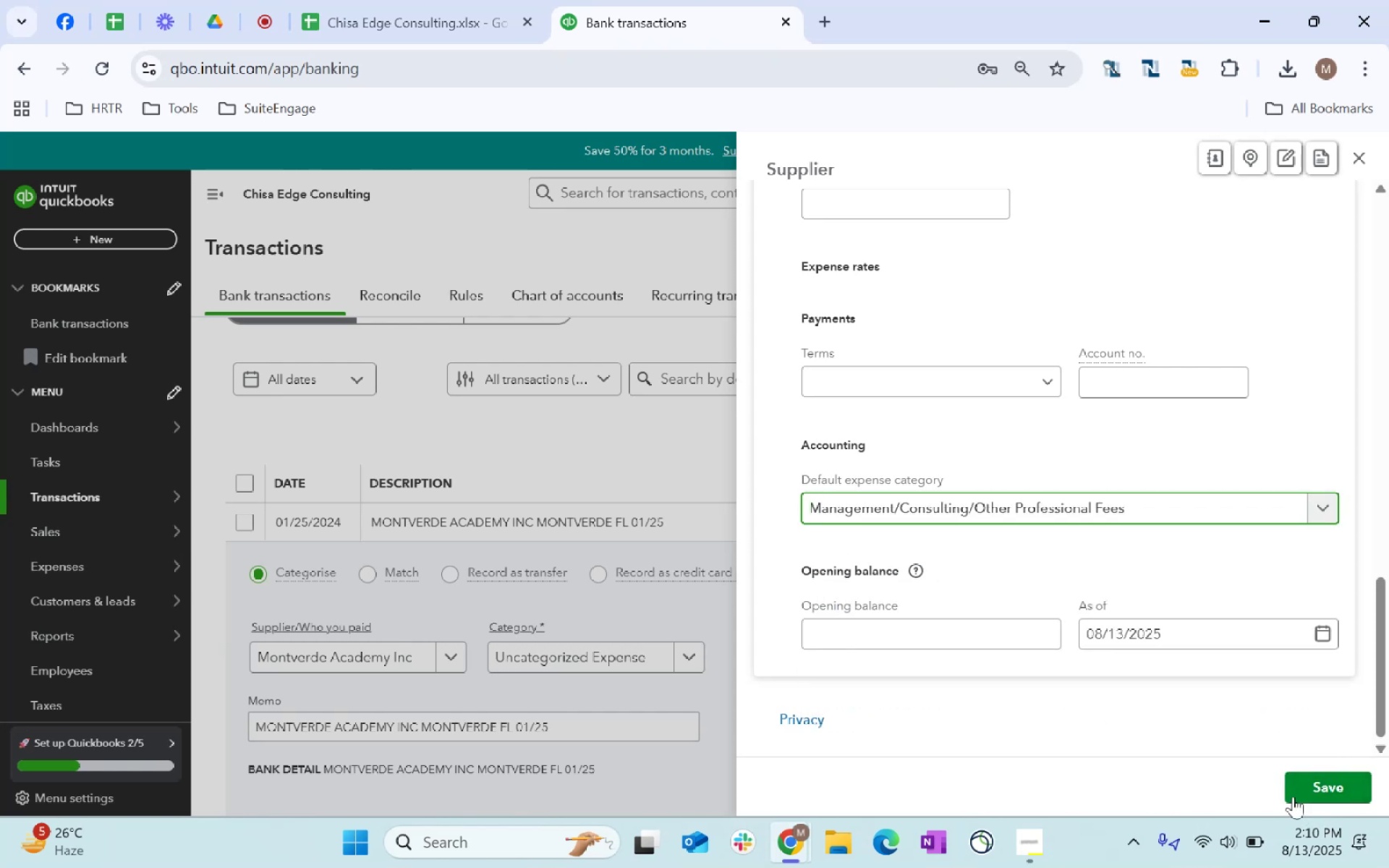 
left_click([1318, 791])
 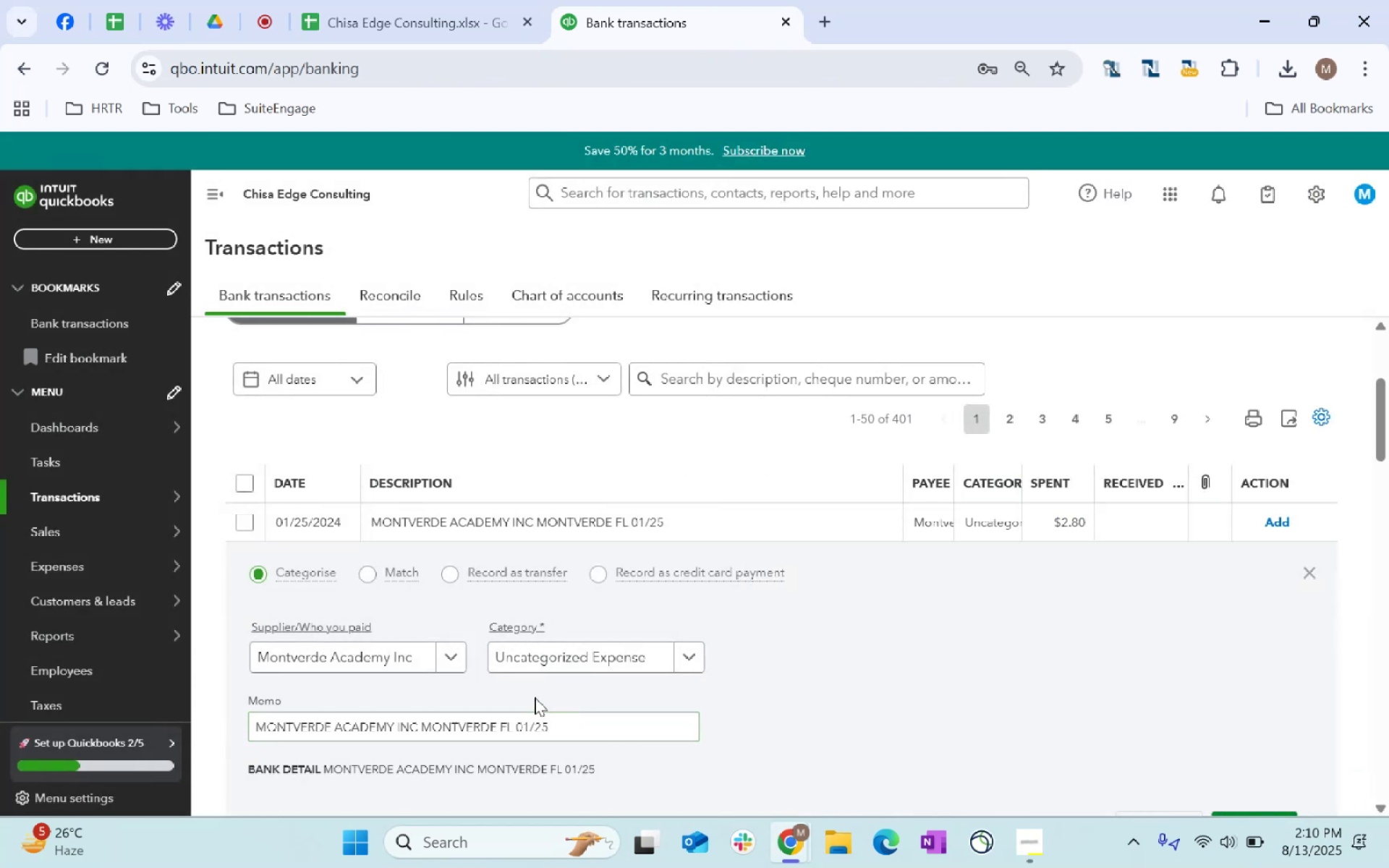 
scroll: coordinate [843, 658], scroll_direction: down, amount: 2.0
 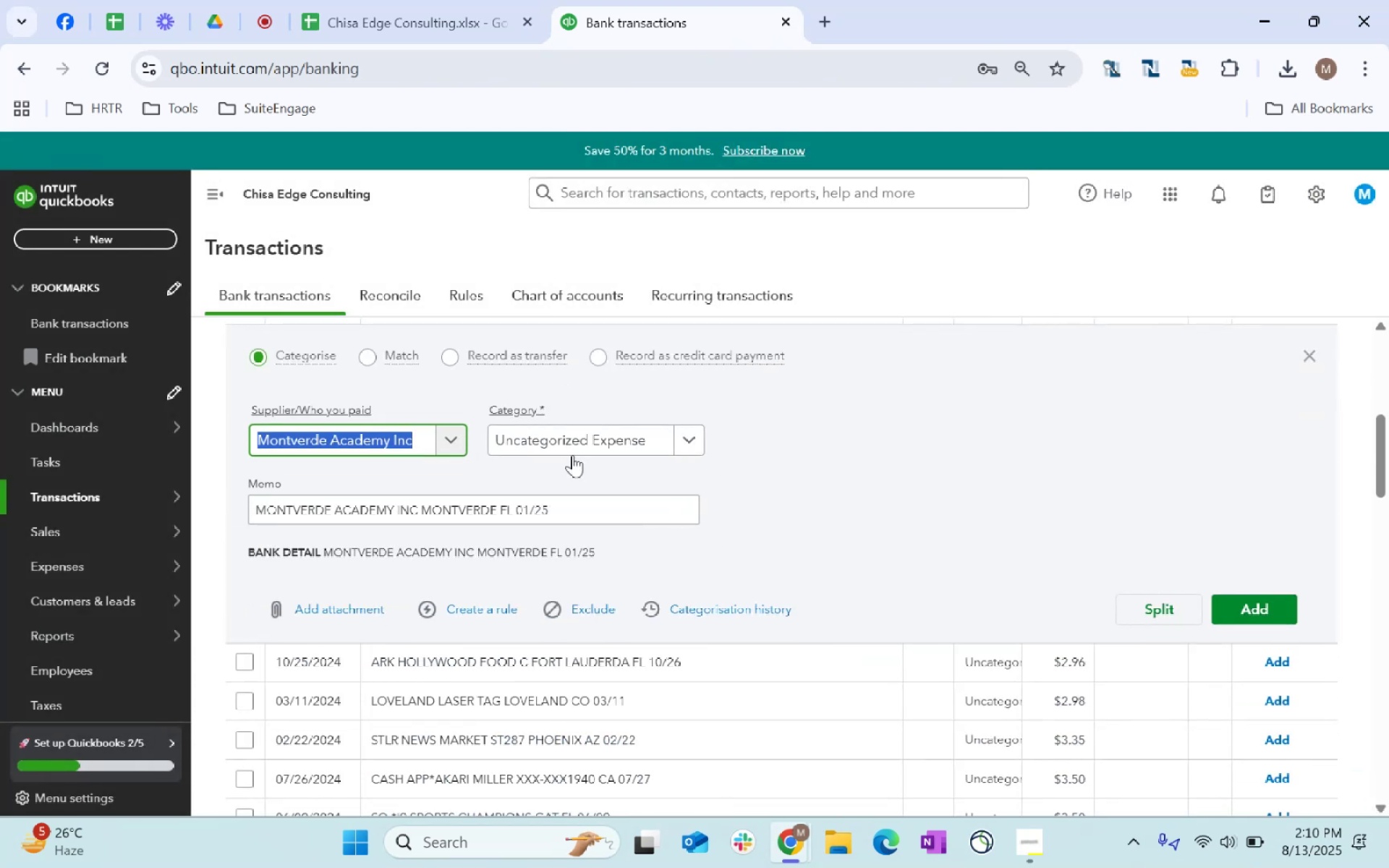 
left_click([587, 440])
 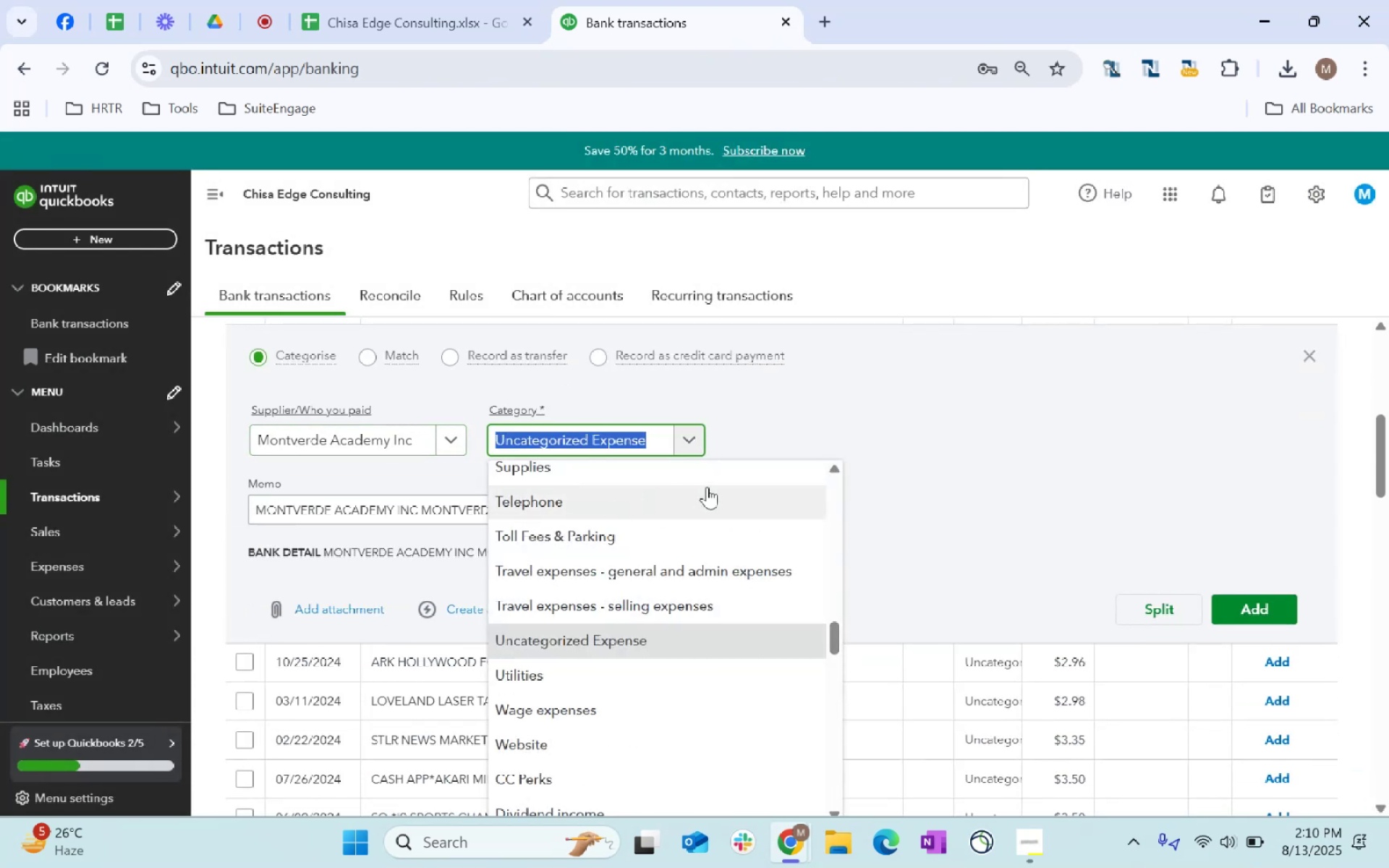 
type(Profess)
 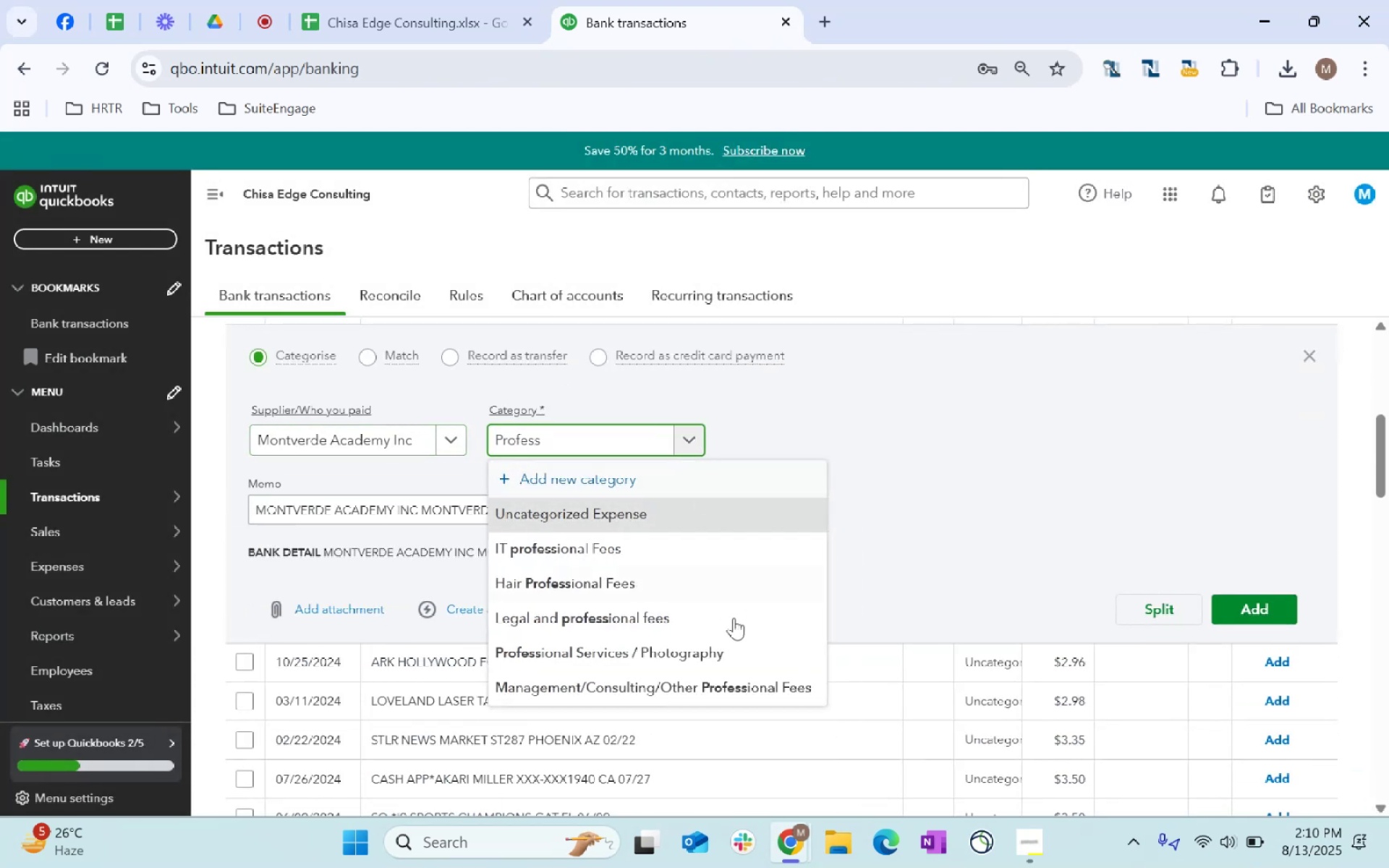 
left_click([748, 681])
 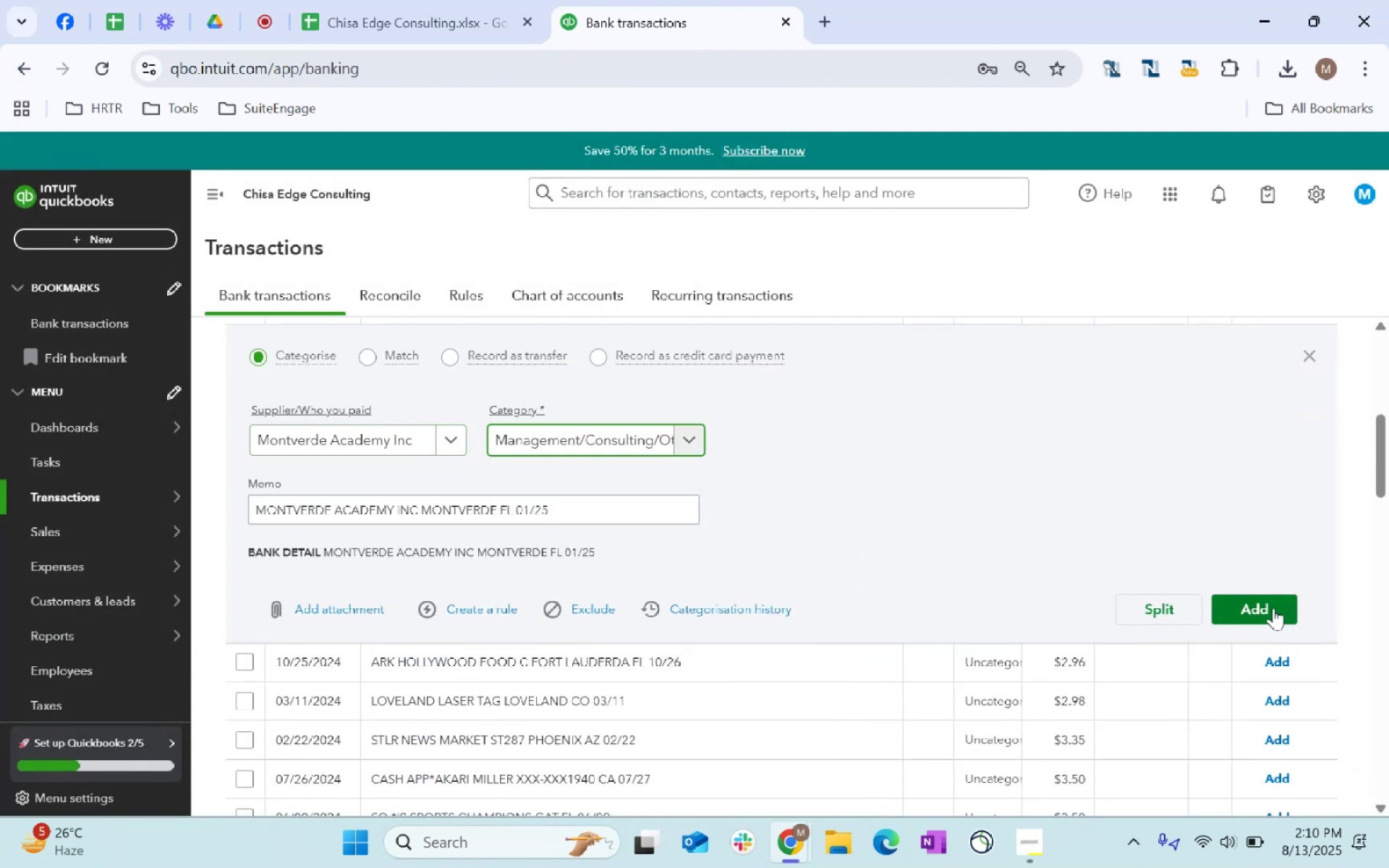 
left_click([1277, 606])
 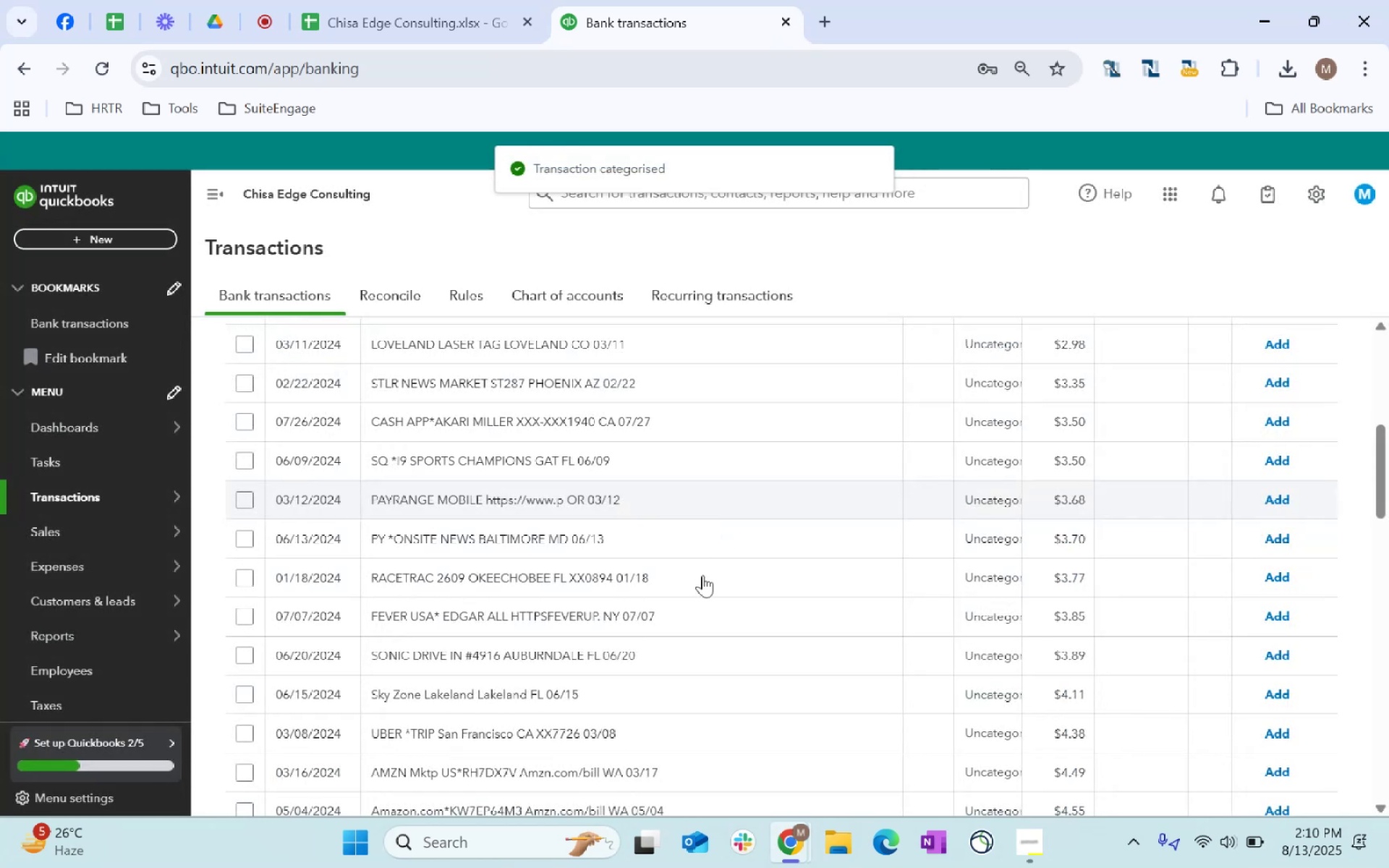 
scroll: coordinate [697, 639], scroll_direction: up, amount: 4.0
 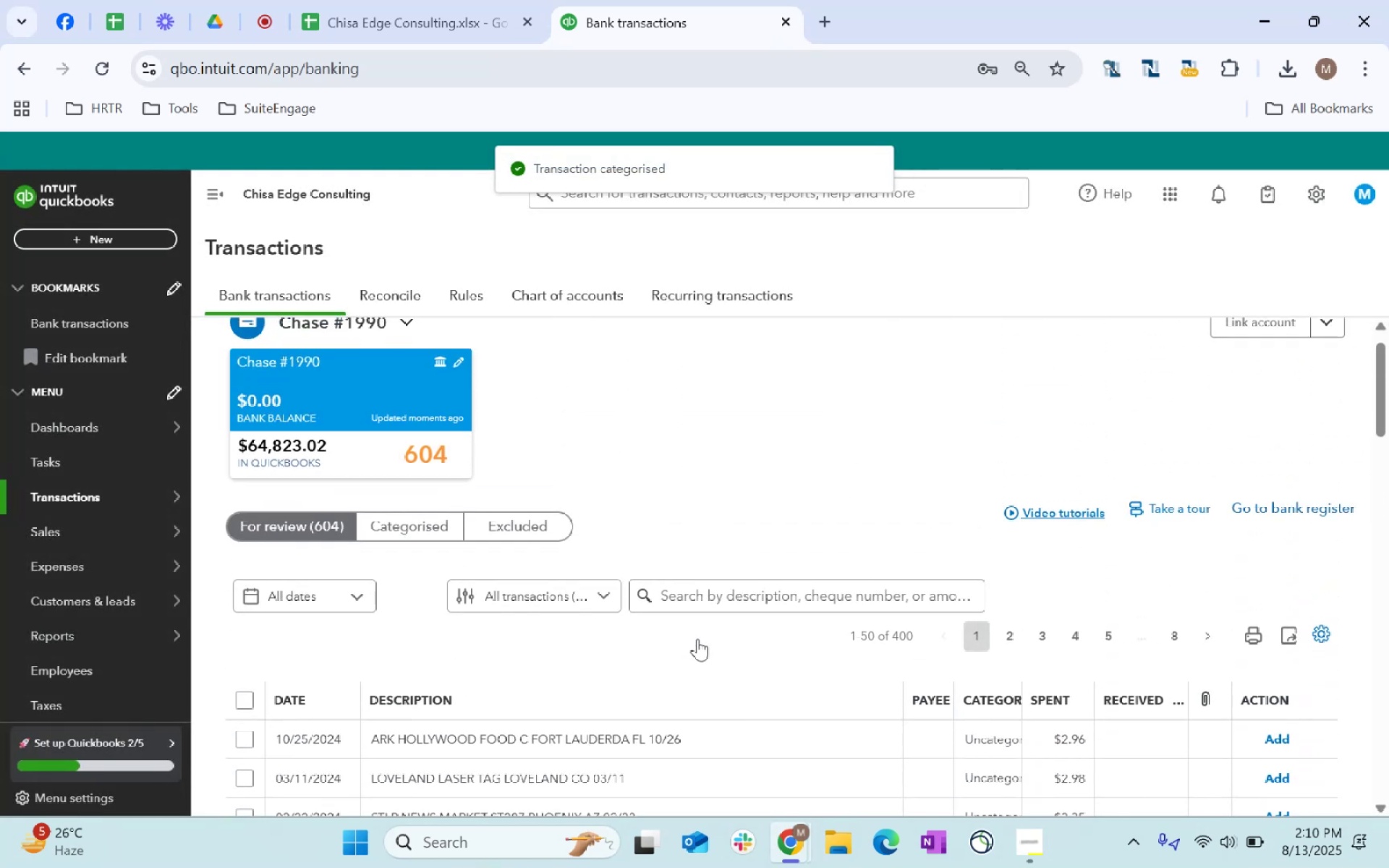 
scroll: coordinate [697, 639], scroll_direction: down, amount: 2.0
 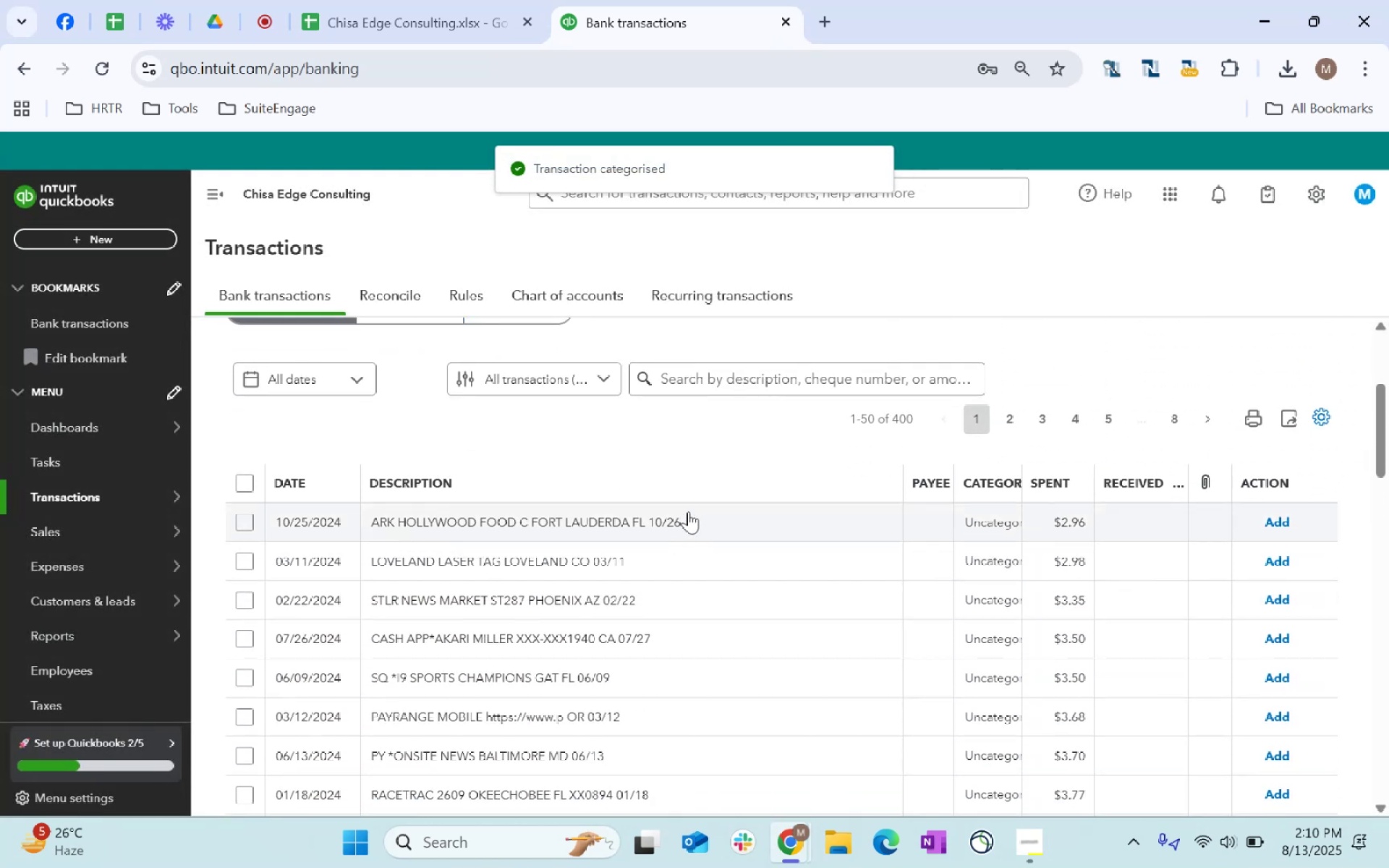 
left_click_drag(start_coordinate=[732, 524], to_coordinate=[718, 521])
 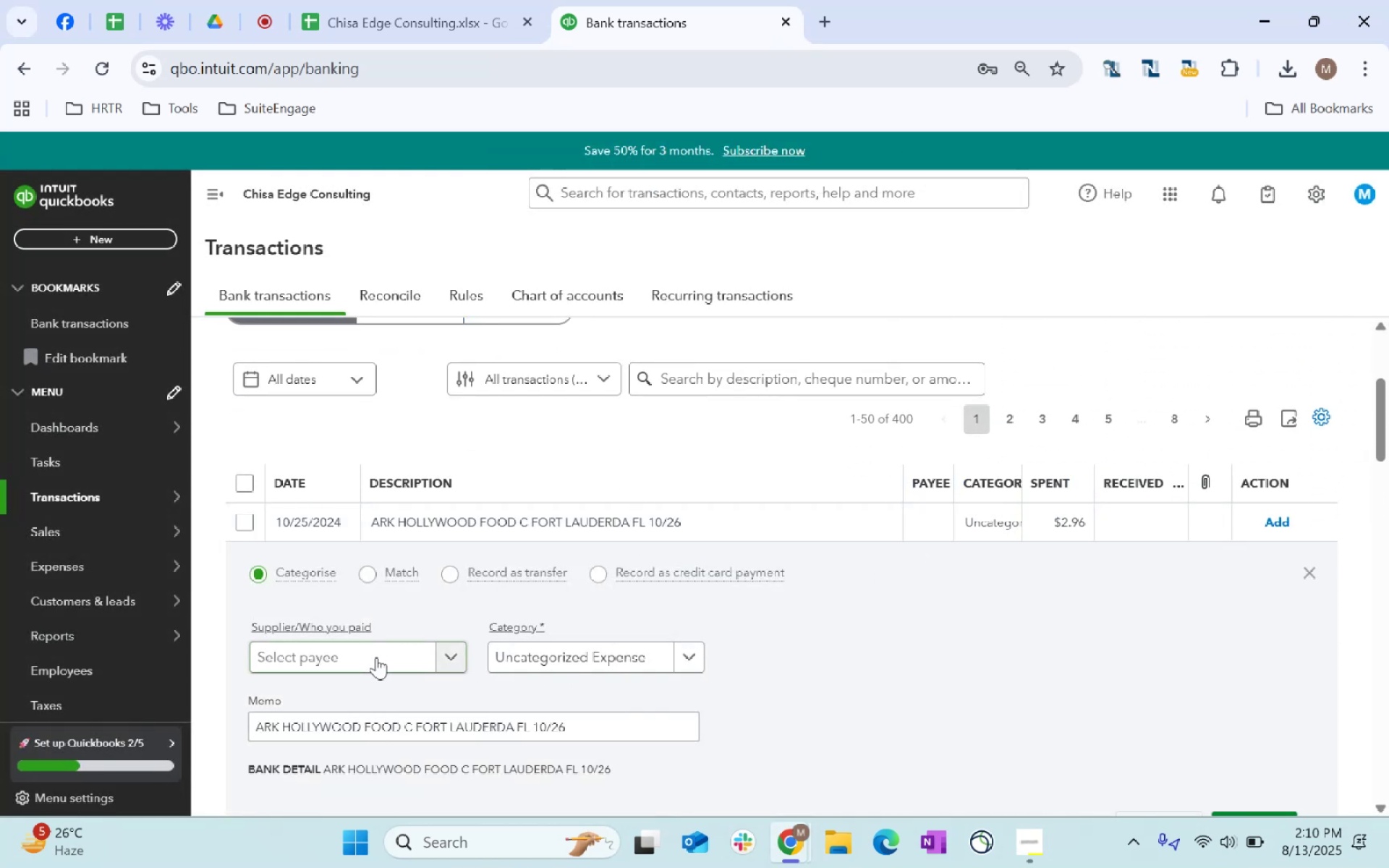 
left_click([373, 657])
 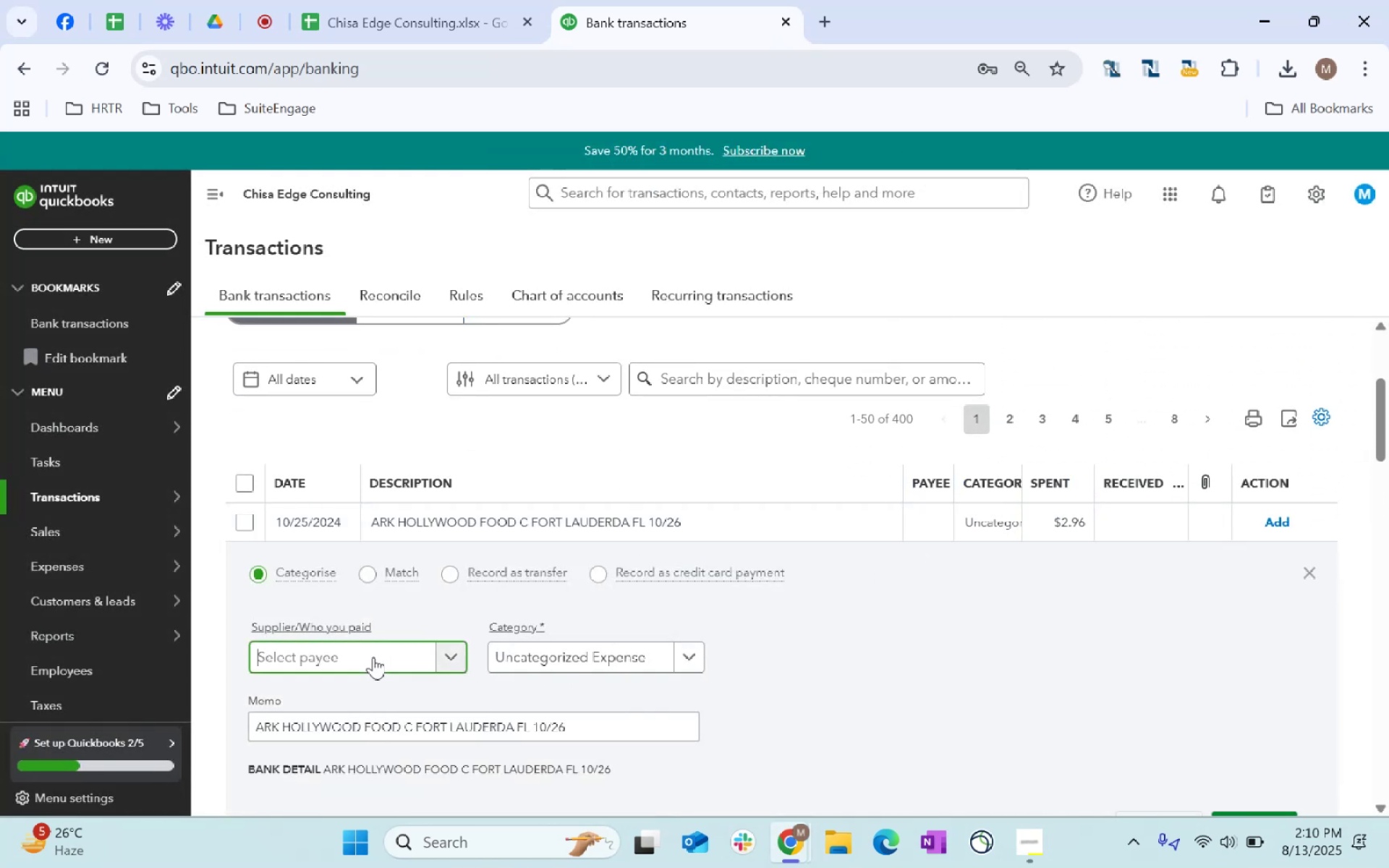 
type(Ark)
key(Backspace)
key(Backspace)
key(Backspace)
key(Backspace)
key(Backspace)
key(Backspace)
type(restaurant)
 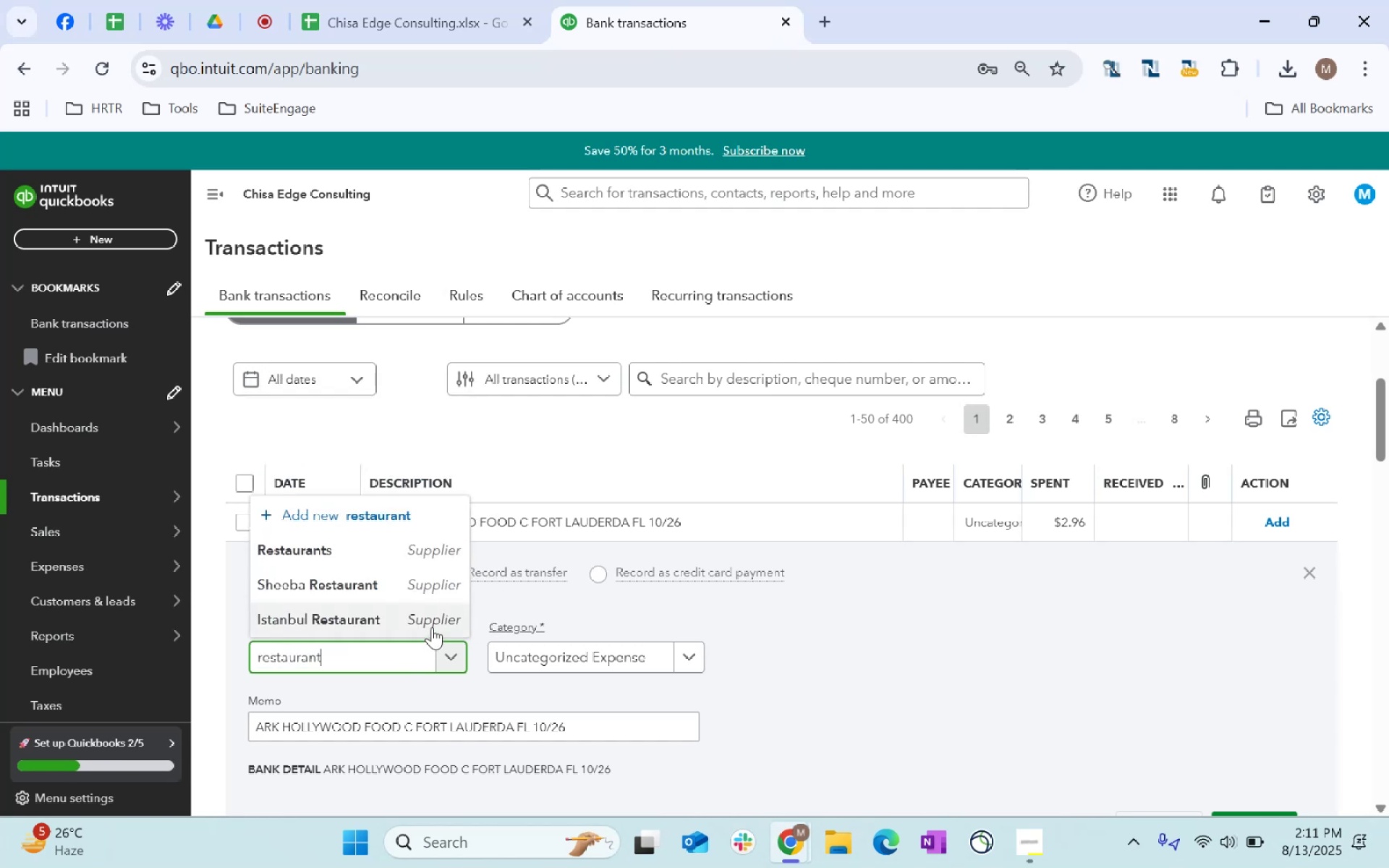 
left_click([372, 553])
 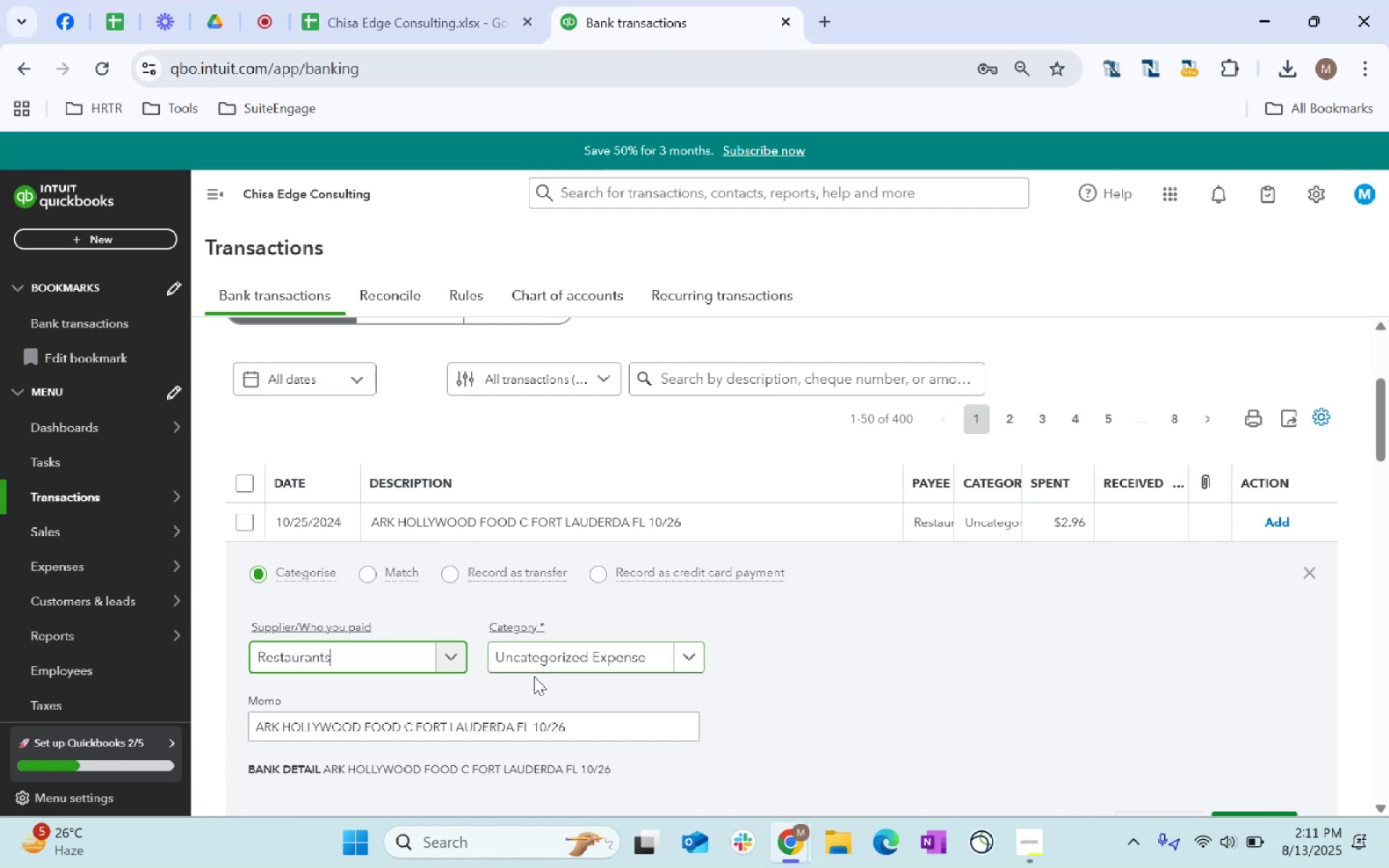 
left_click([564, 657])
 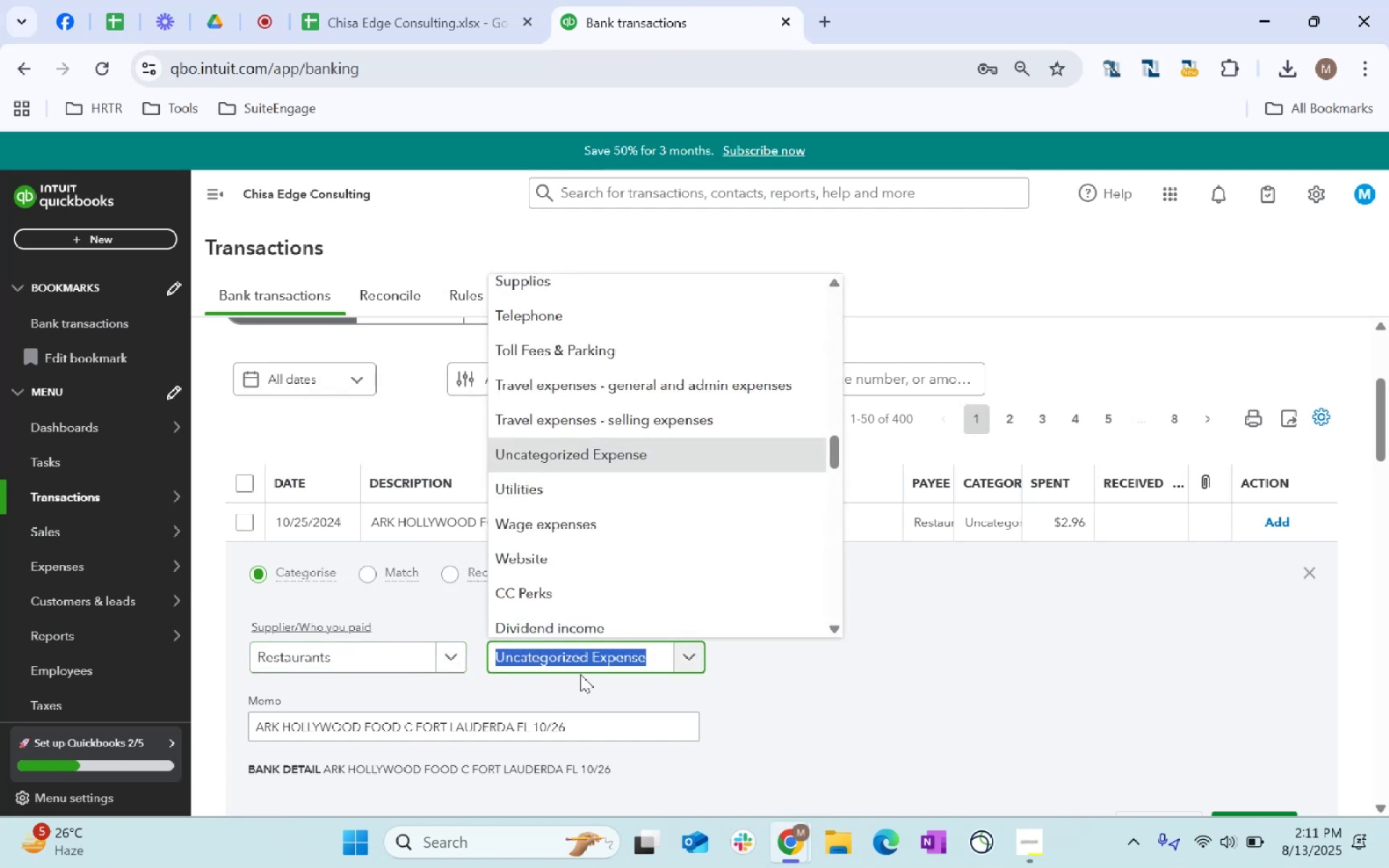 
type(staf)
key(Tab)
 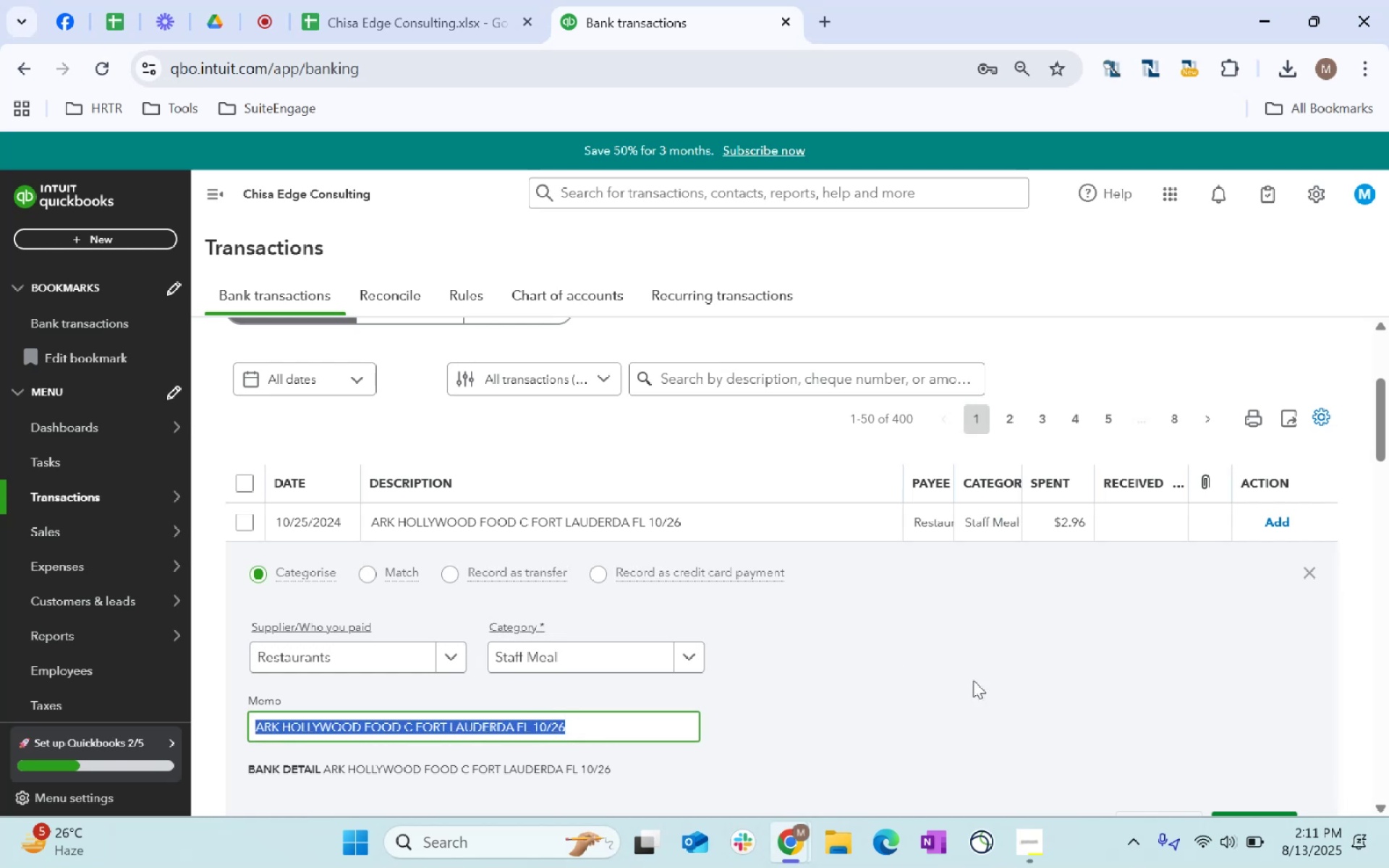 
scroll: coordinate [1030, 681], scroll_direction: down, amount: 1.0
 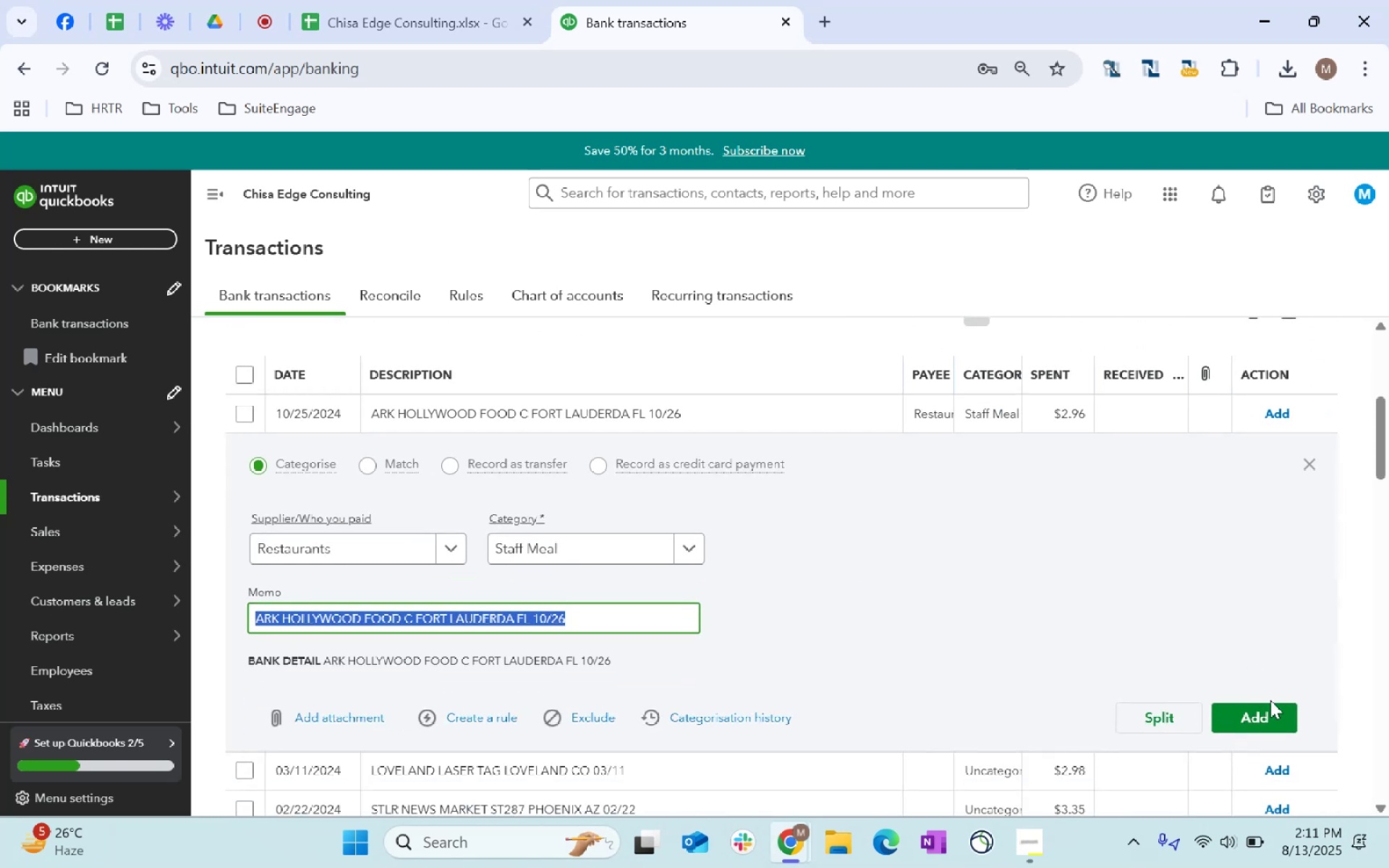 
left_click([1269, 710])
 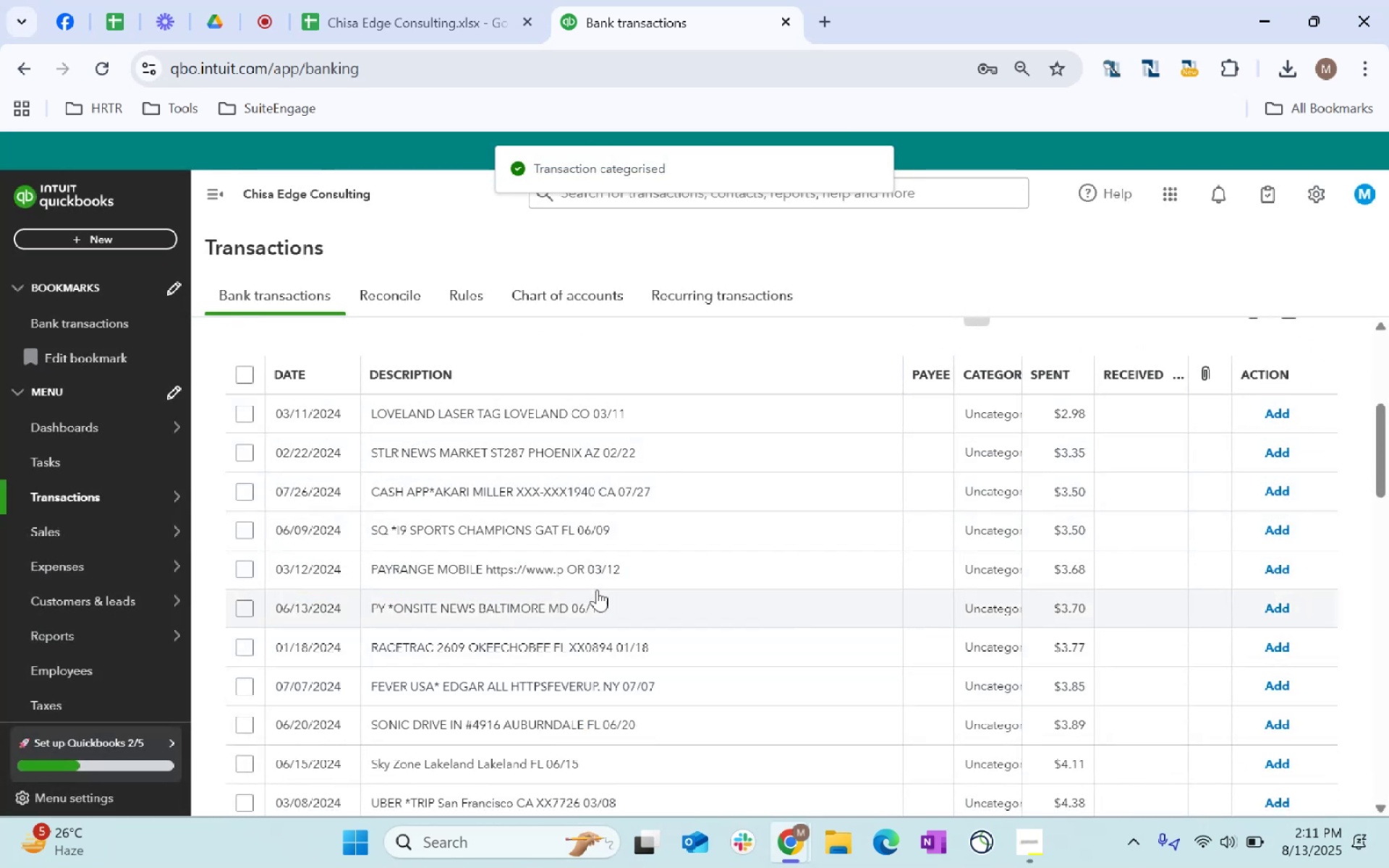 
wait(7.83)
 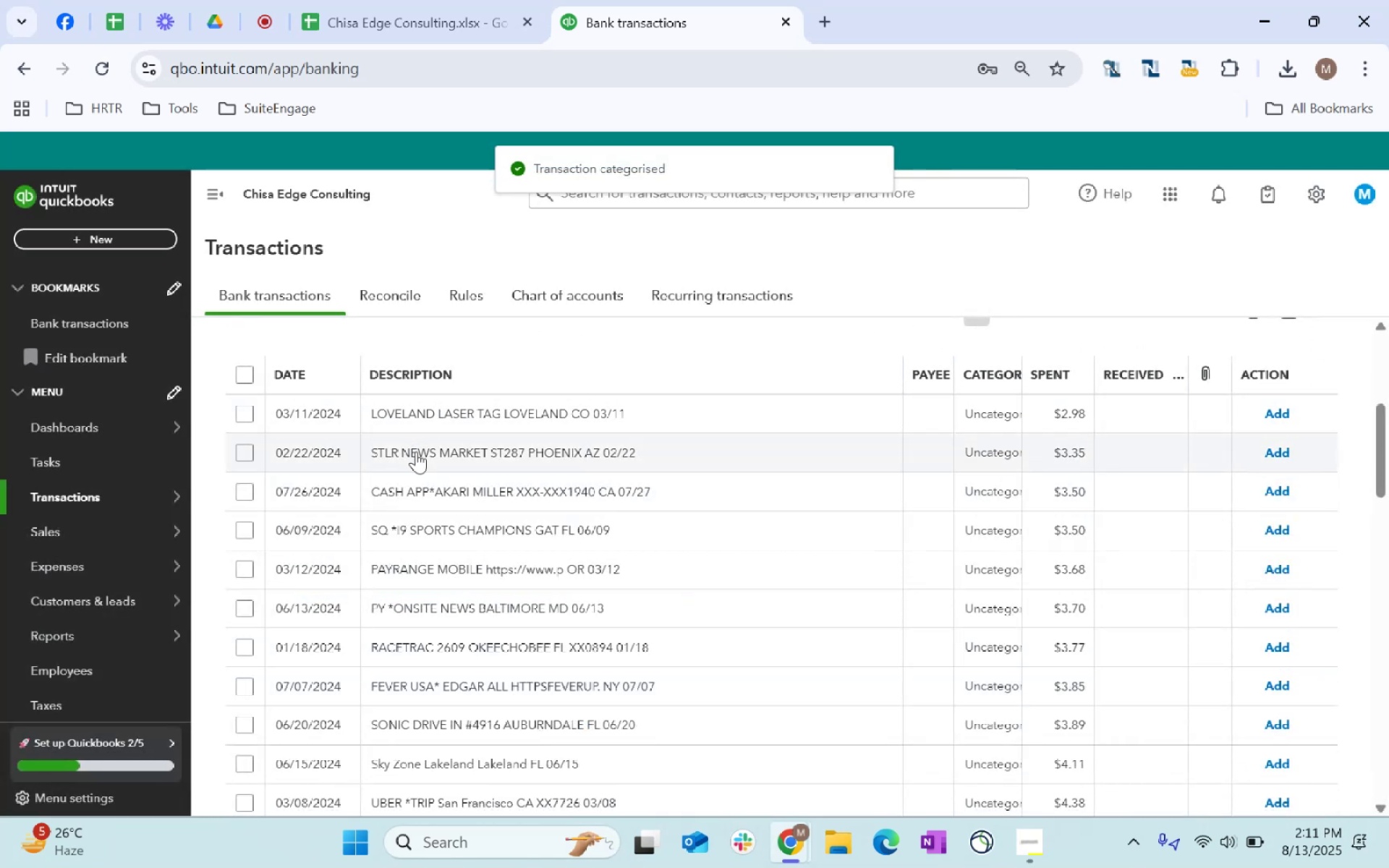 
left_click([247, 569])
 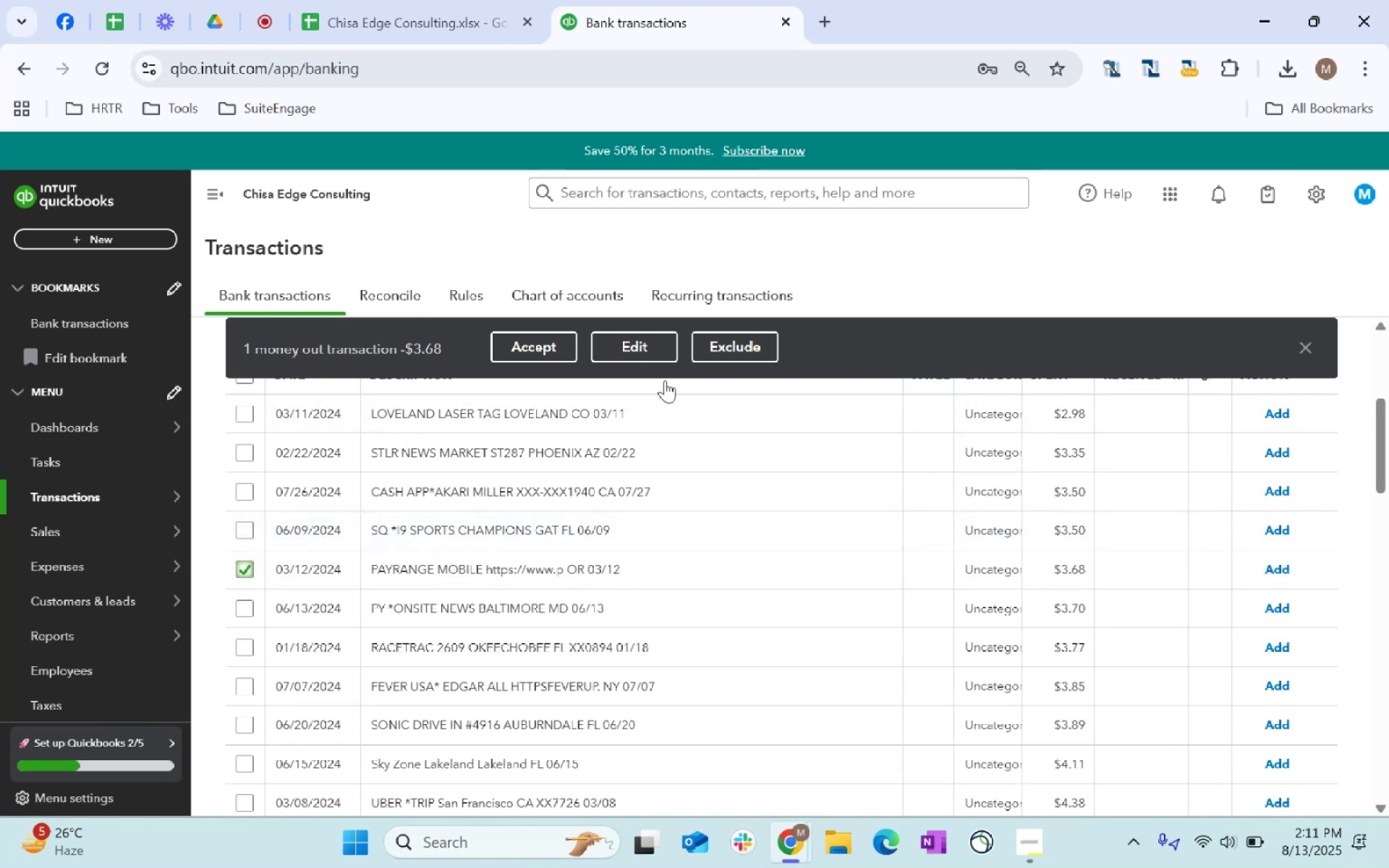 
left_click_drag(start_coordinate=[644, 351], to_coordinate=[642, 347])
 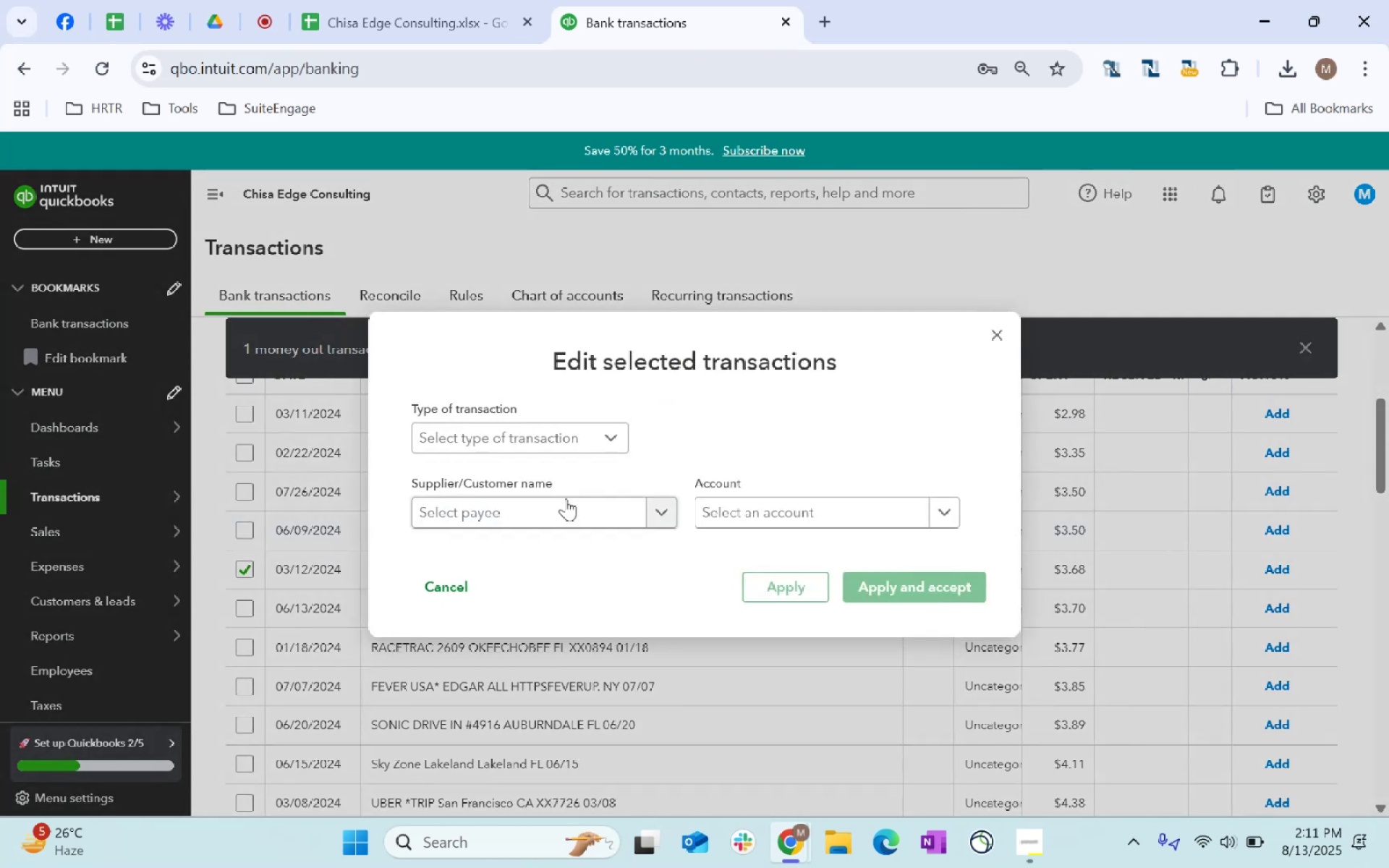 
left_click([561, 501])
 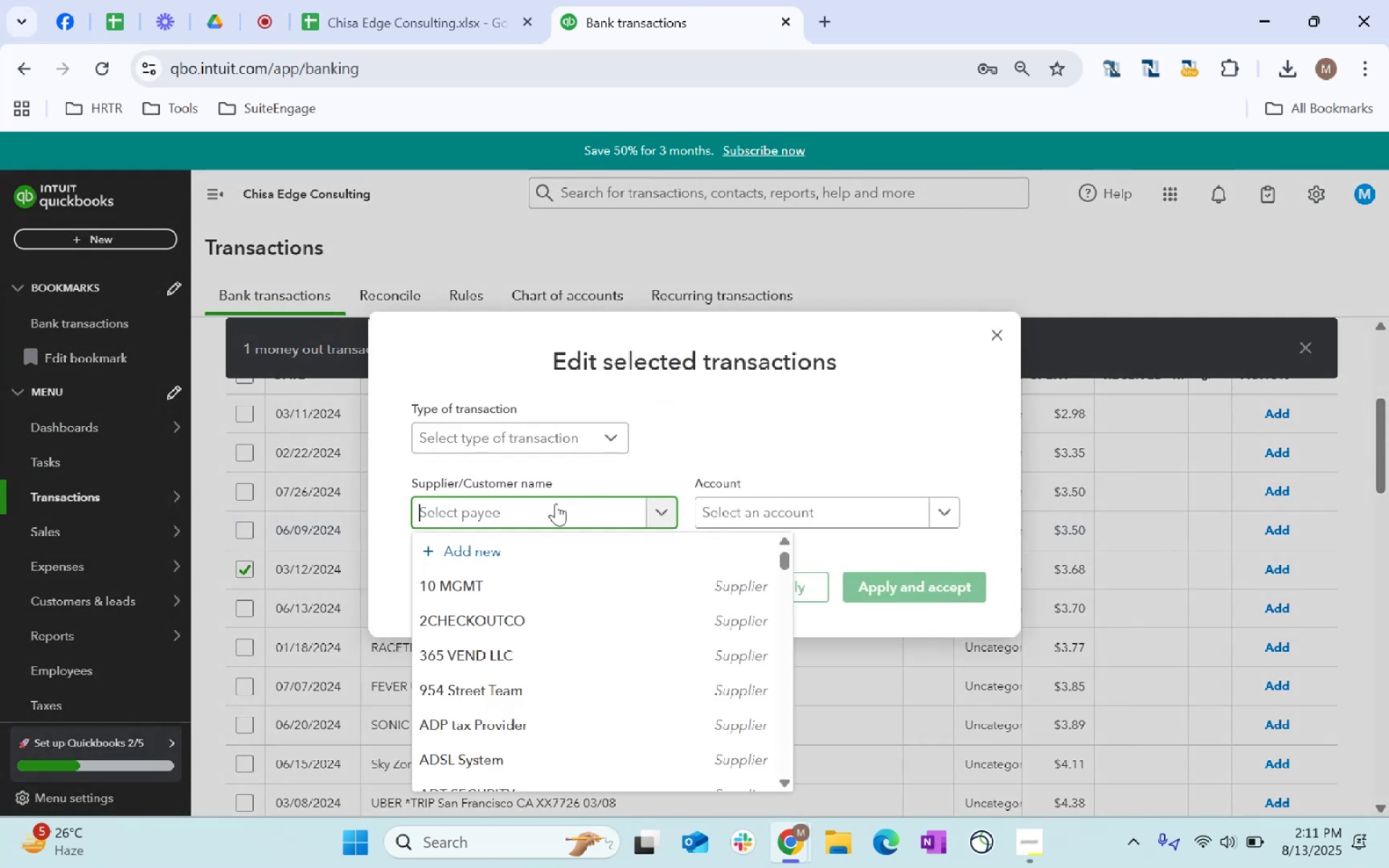 
type(Pay)
 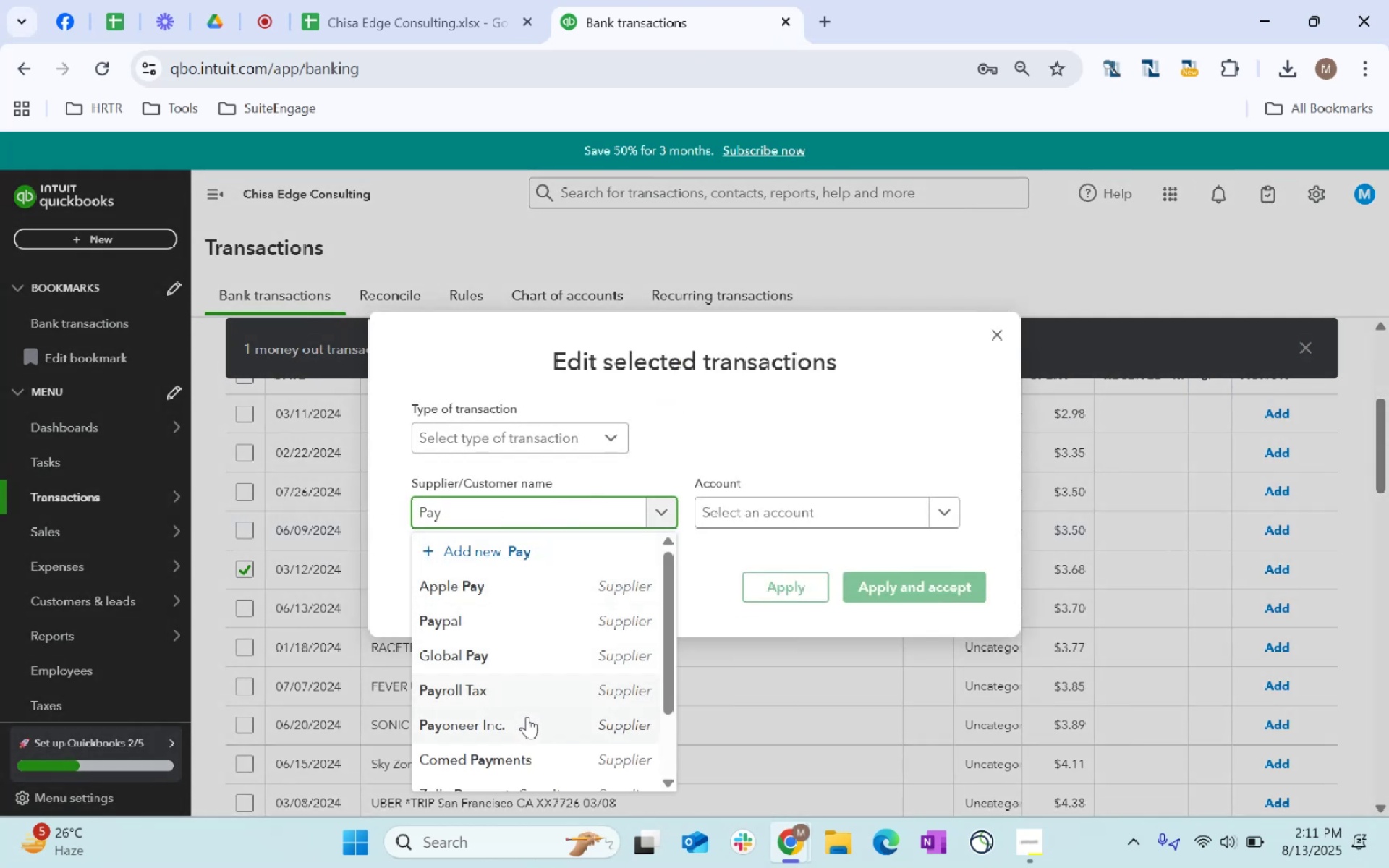 
scroll: coordinate [547, 672], scroll_direction: down, amount: 2.0
 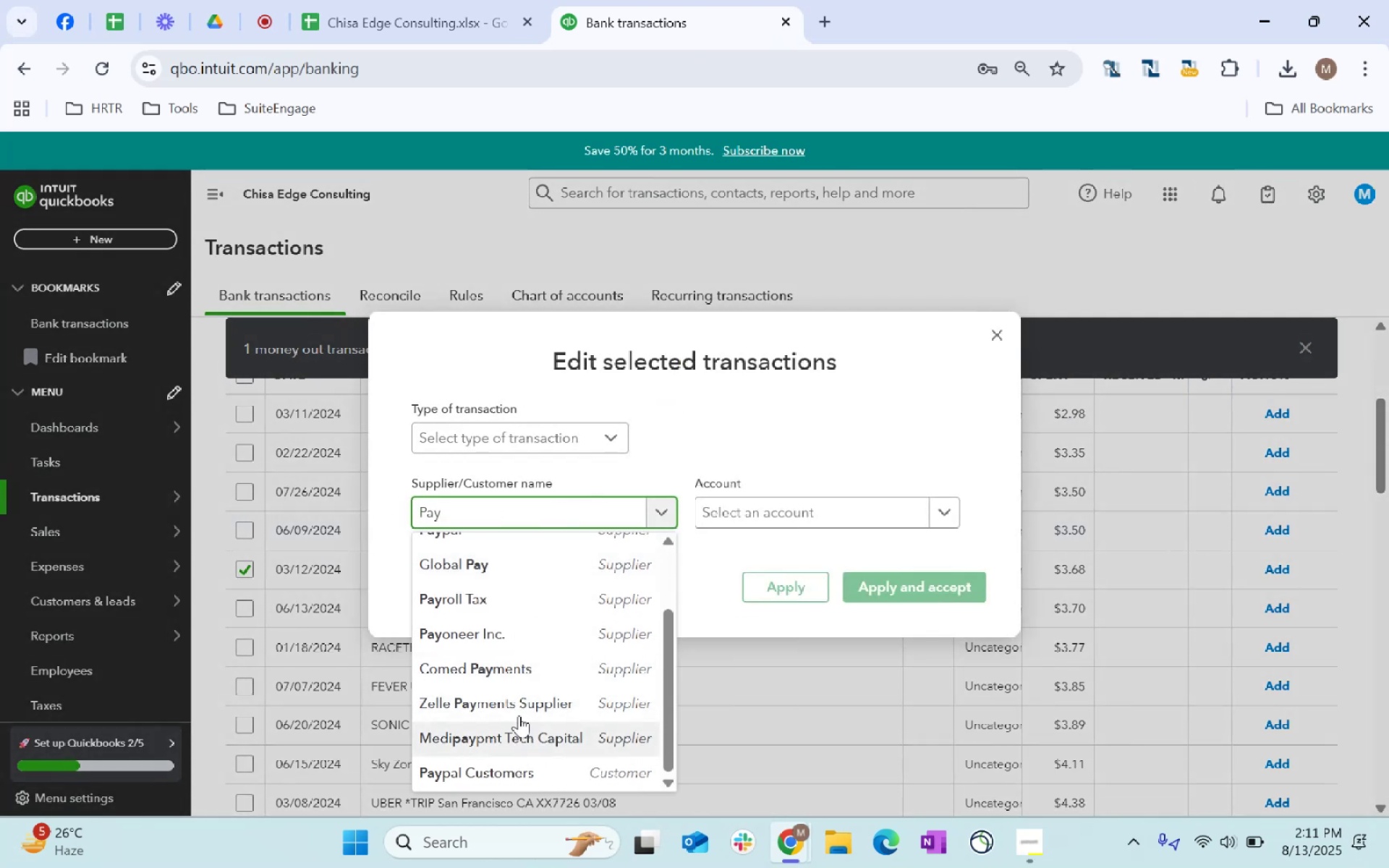 
scroll: coordinate [517, 658], scroll_direction: up, amount: 1.0
 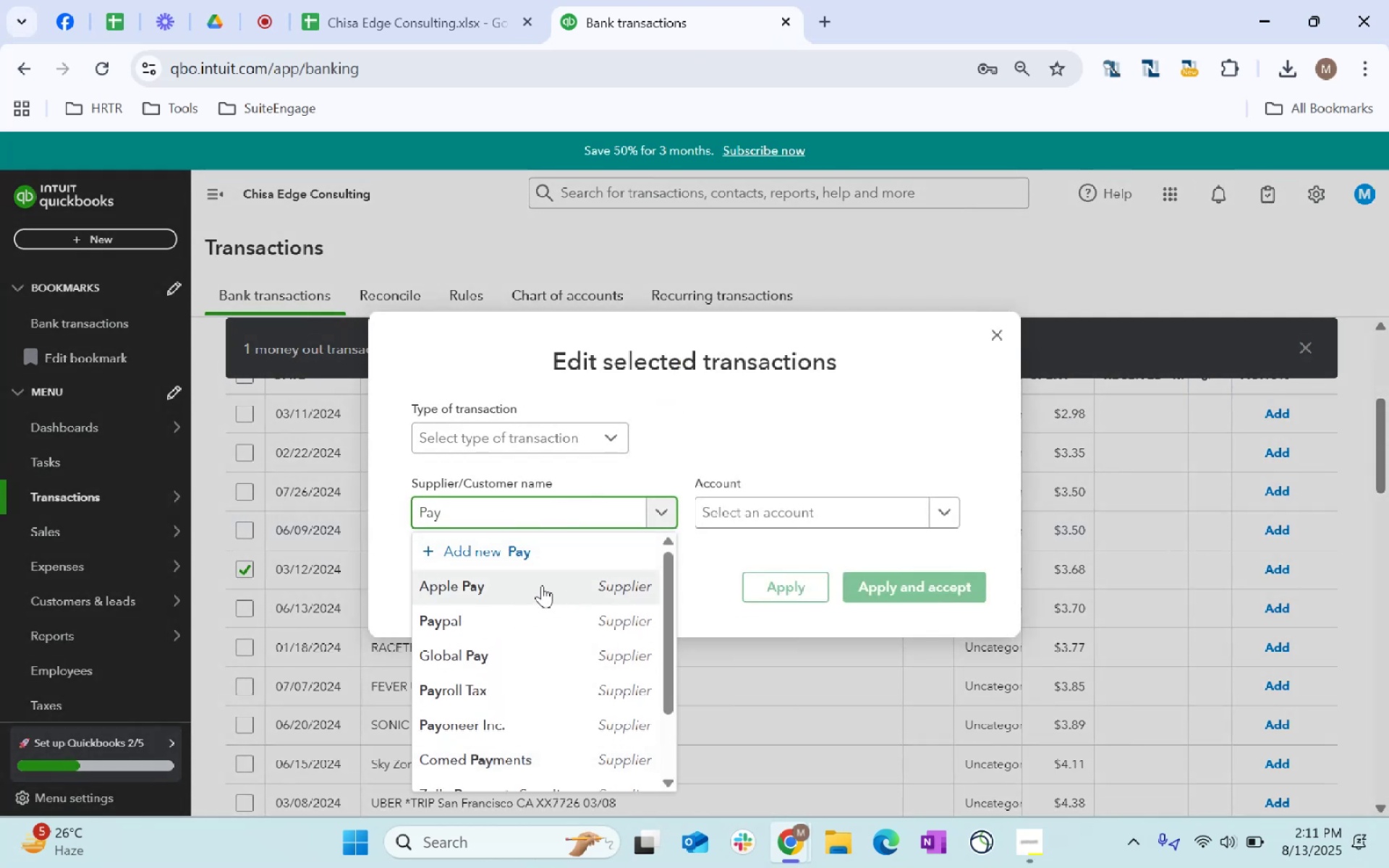 
type(range)
 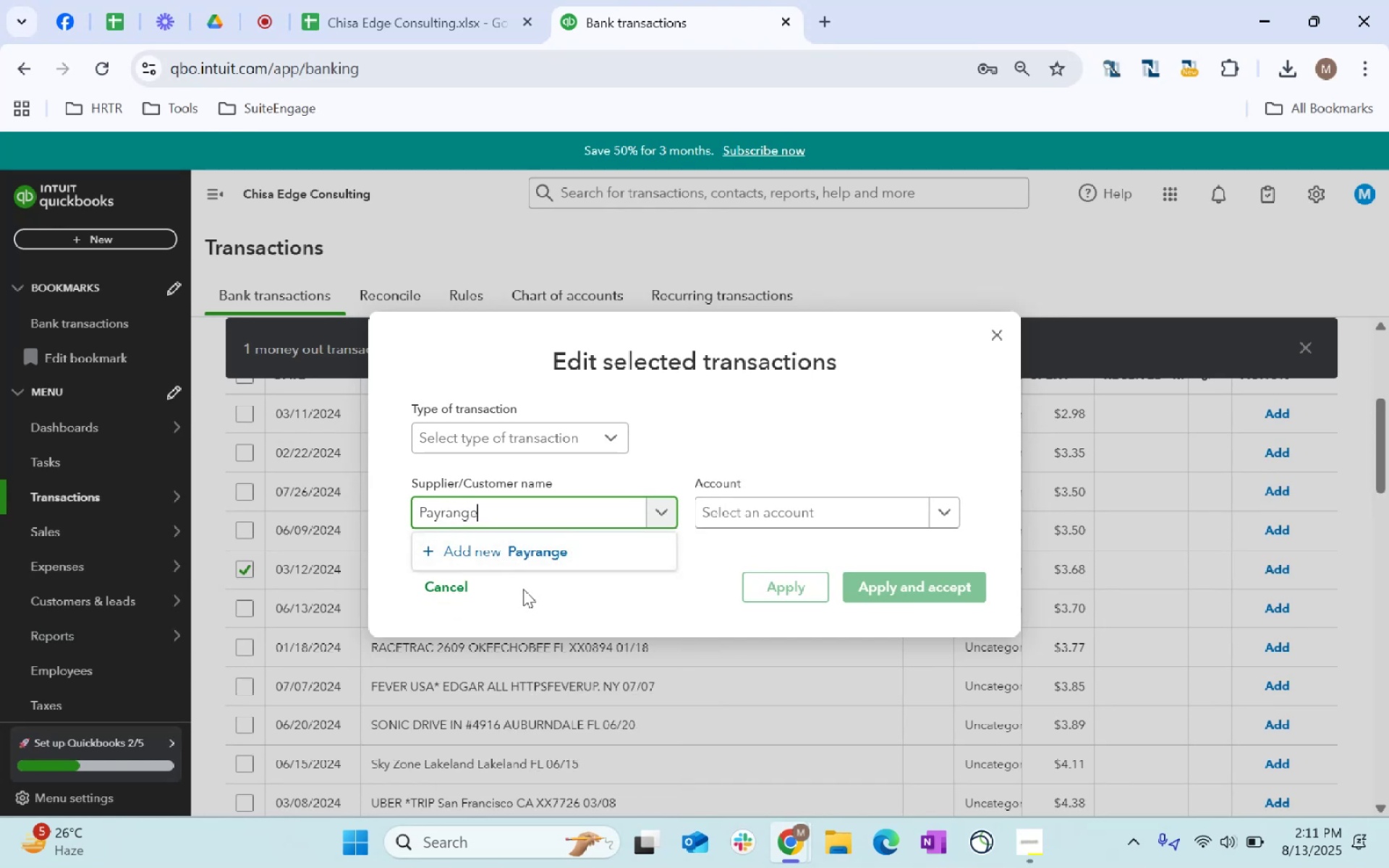 
left_click([563, 548])
 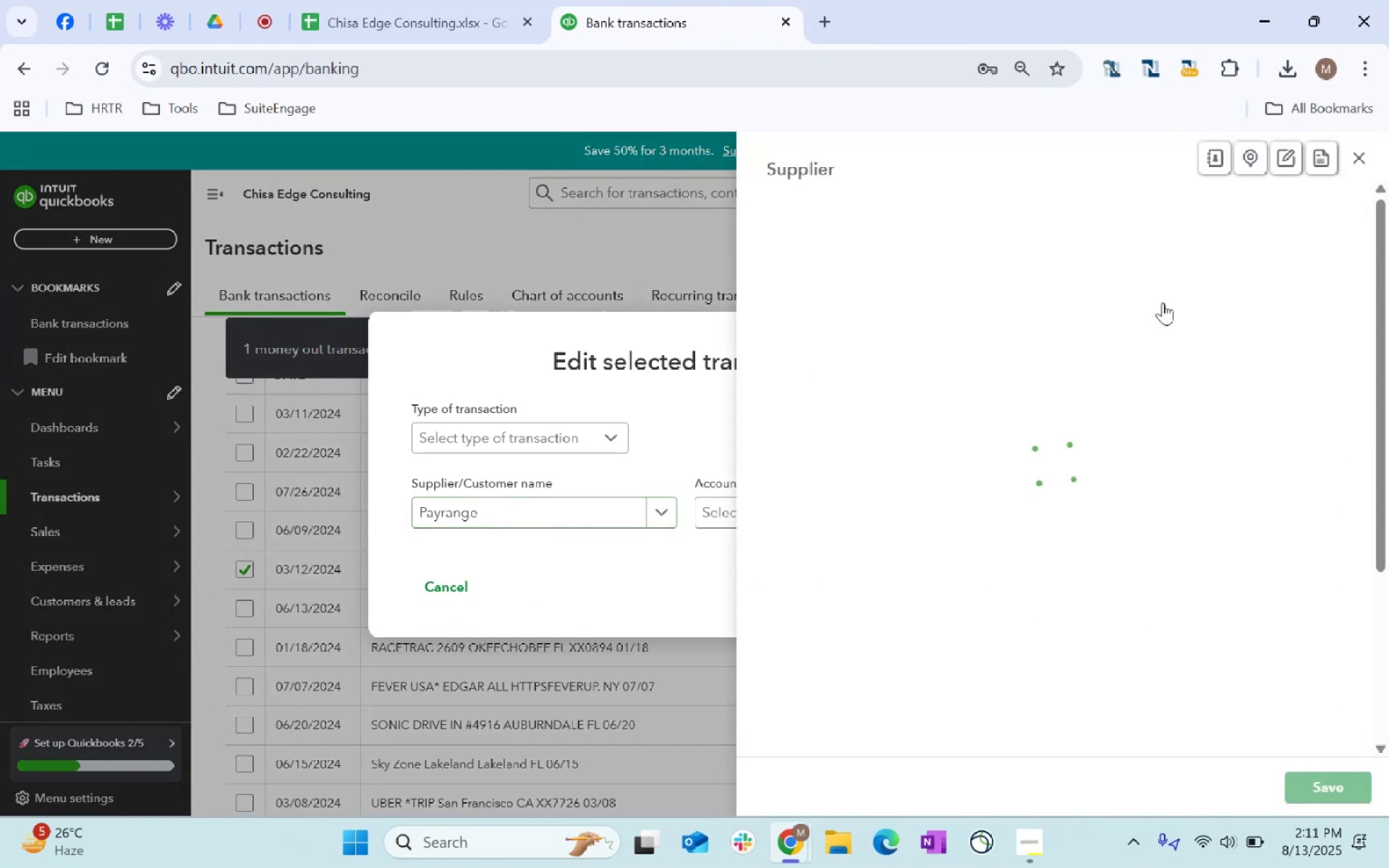 
scroll: coordinate [1019, 411], scroll_direction: down, amount: 13.0
 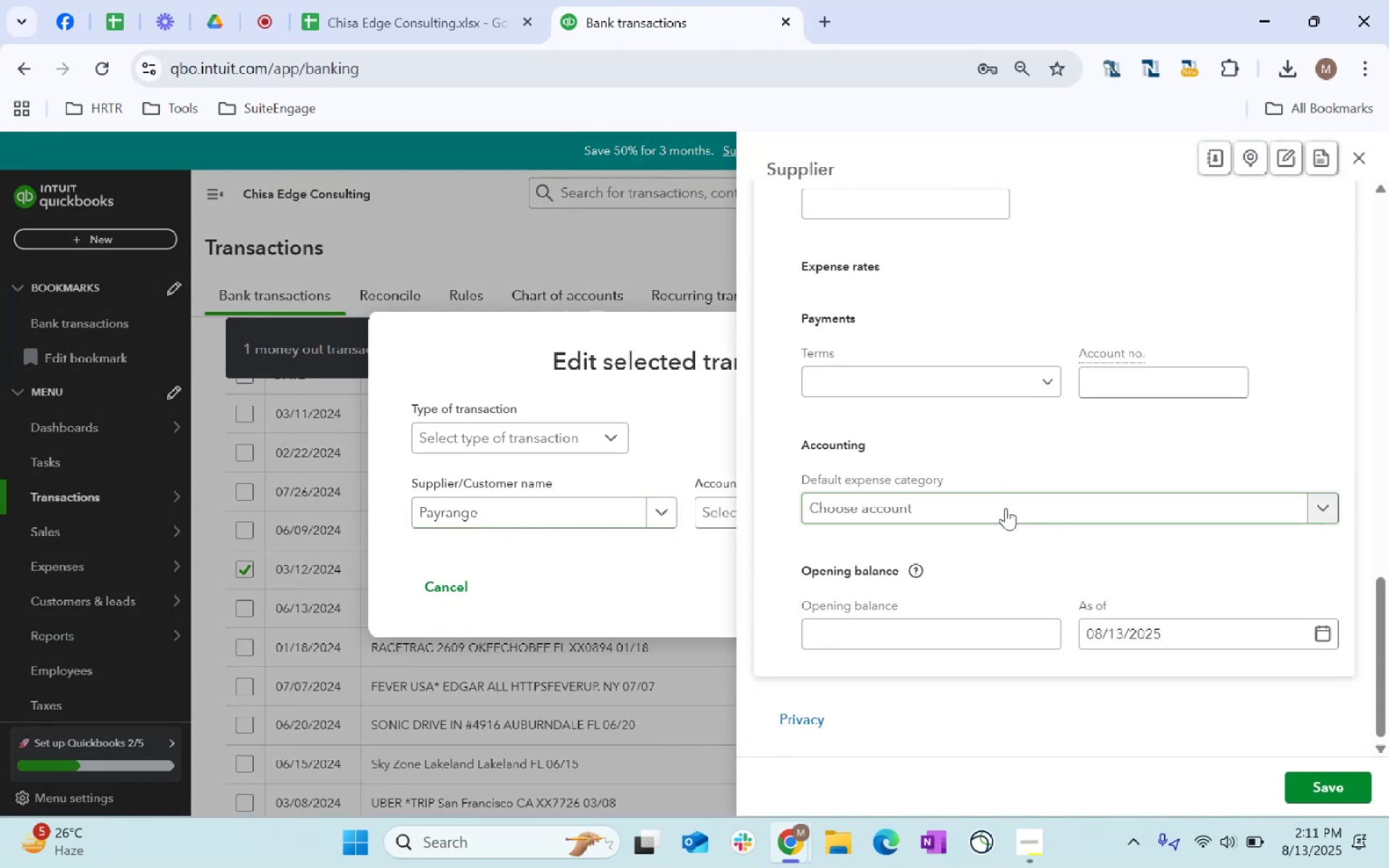 
left_click([1006, 508])
 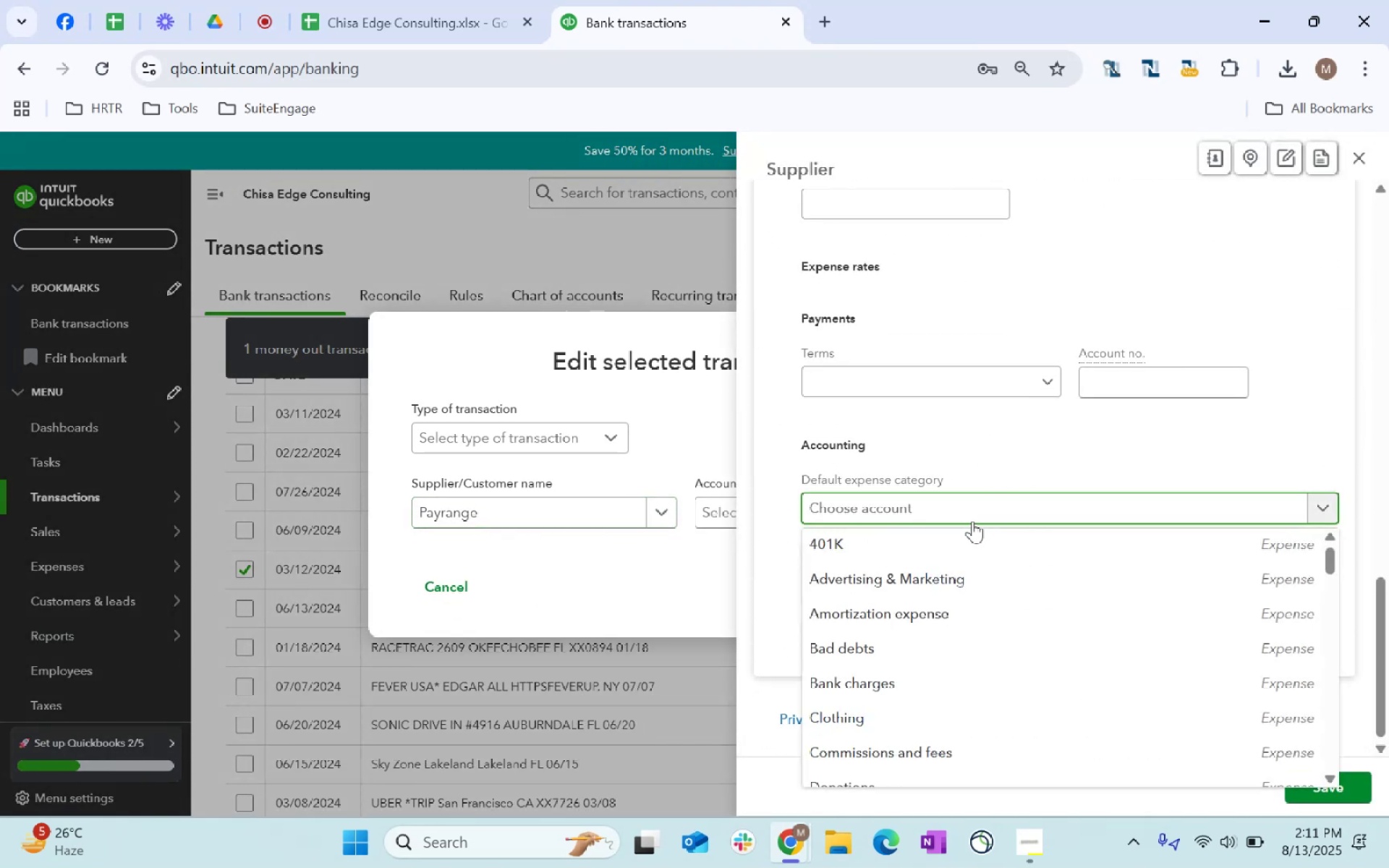 
type(tele)
 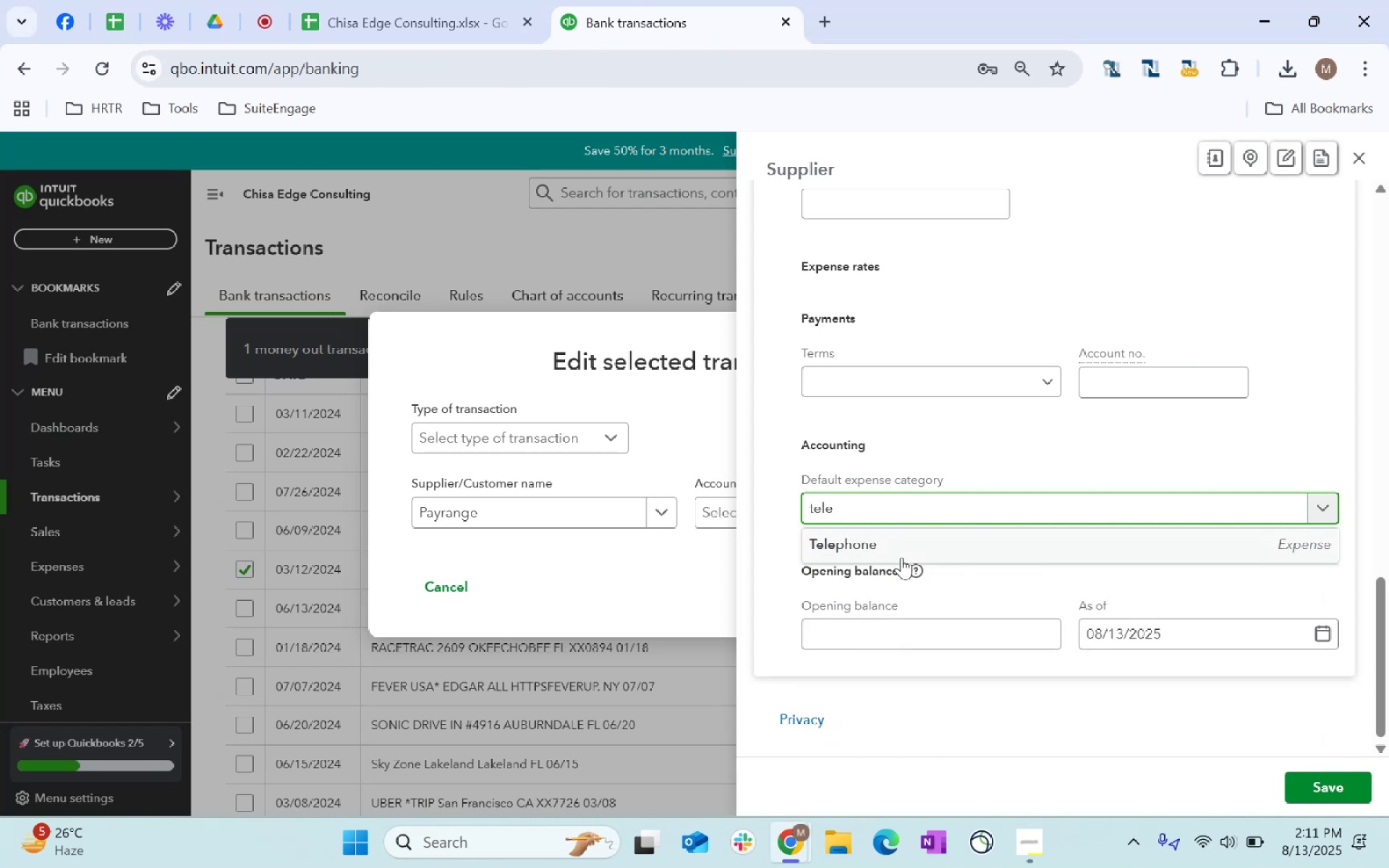 
left_click([900, 555])
 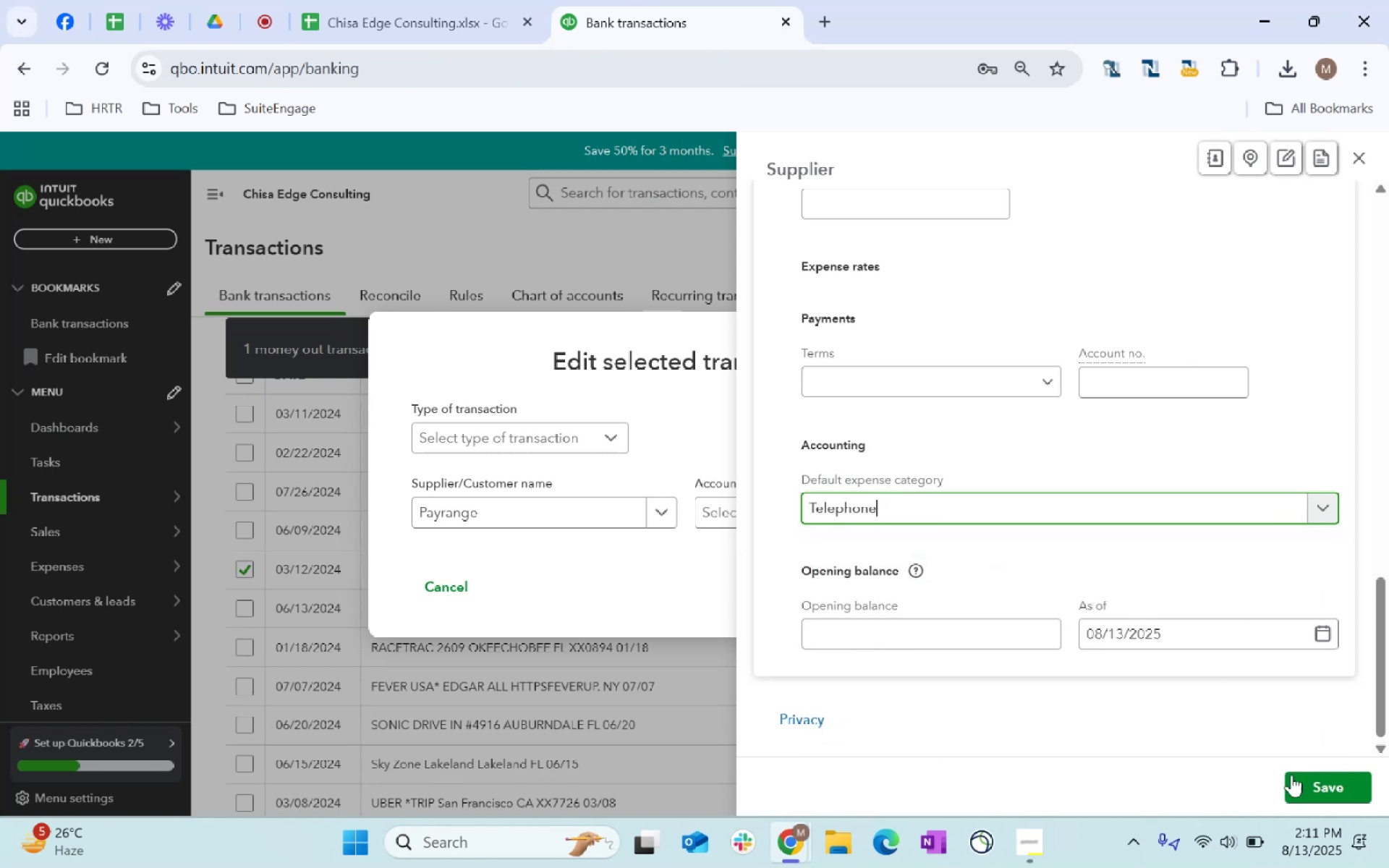 
left_click([1317, 773])
 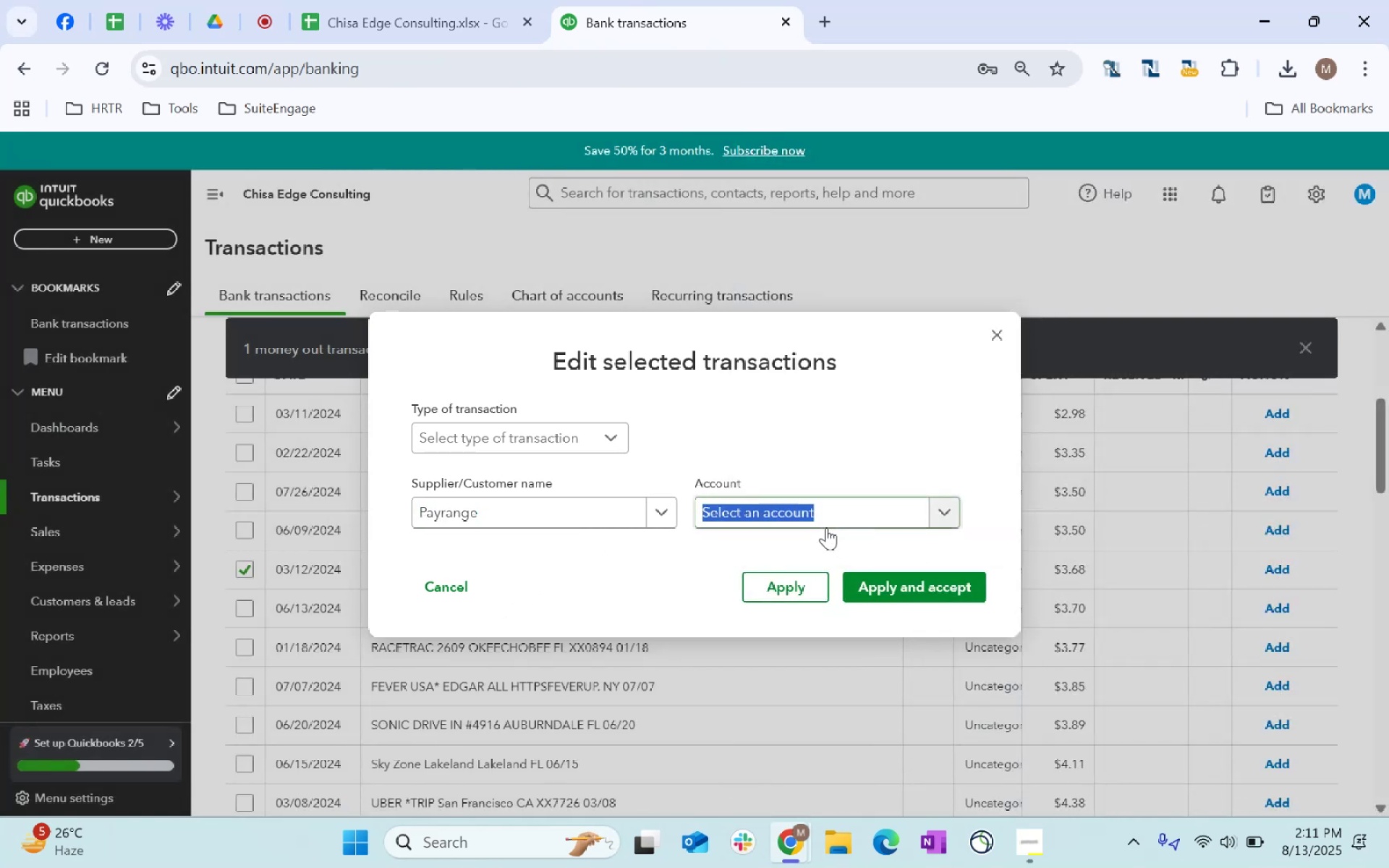 
type(telep)
 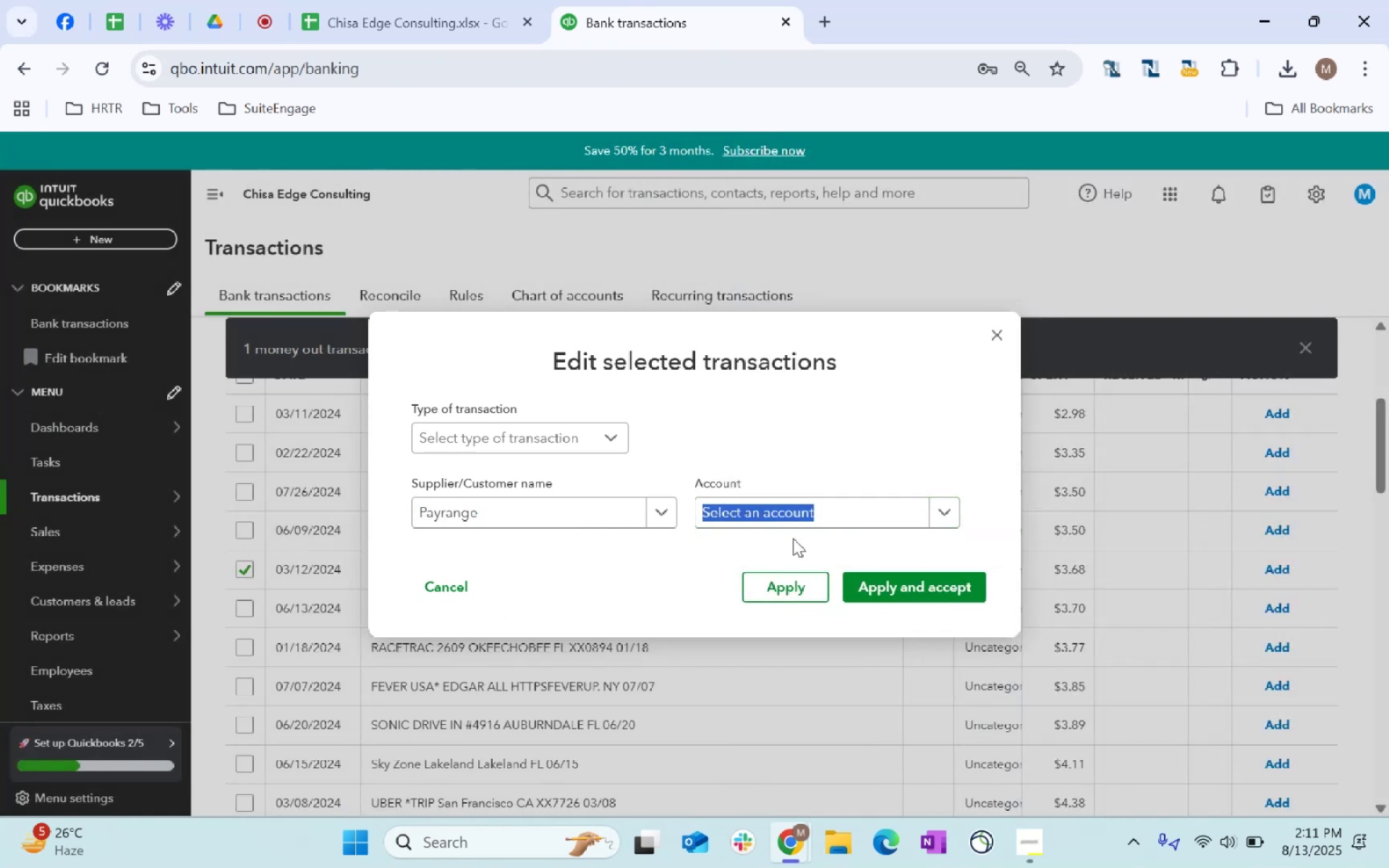 
left_click([779, 522])
 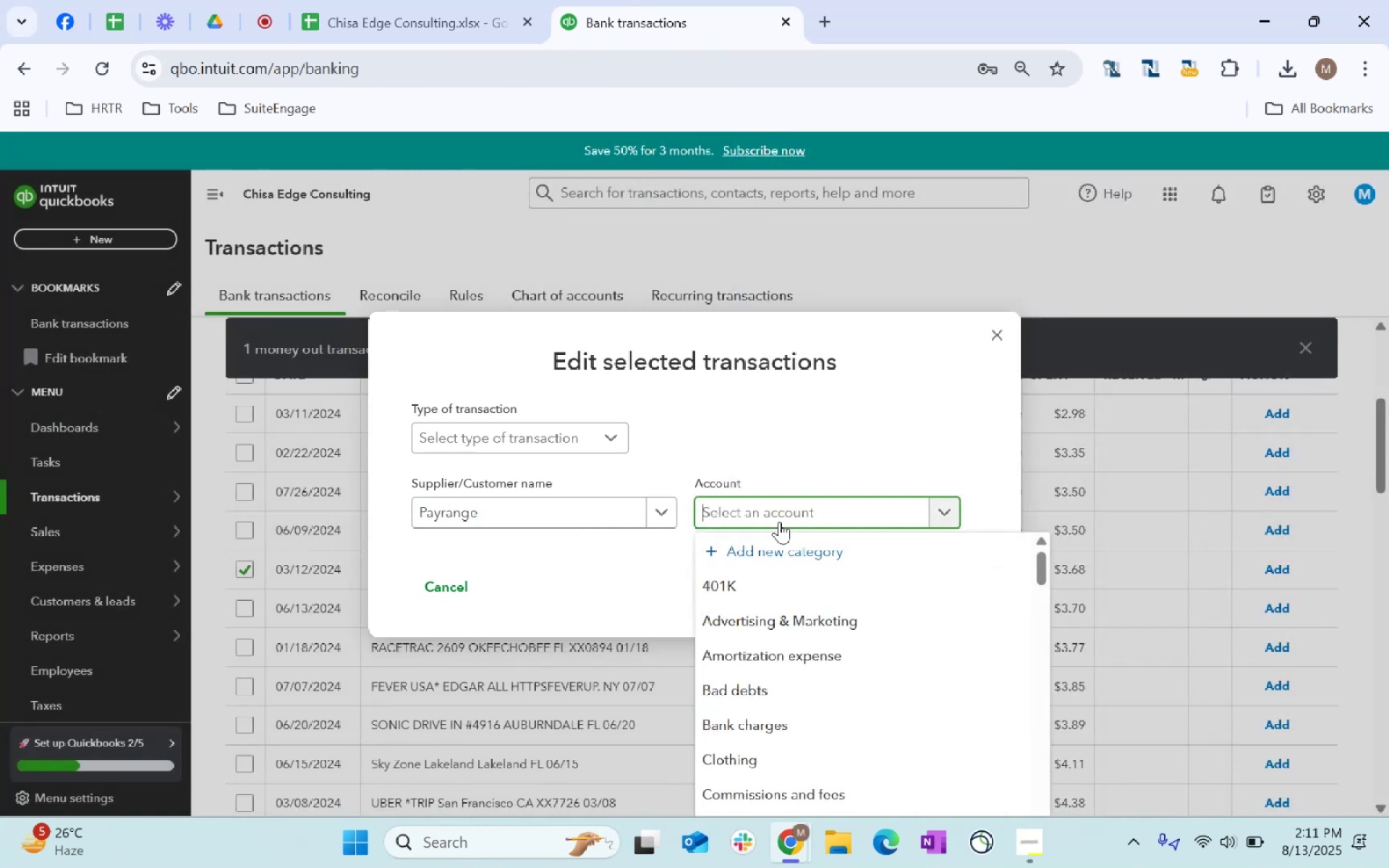 
type(telephone)
 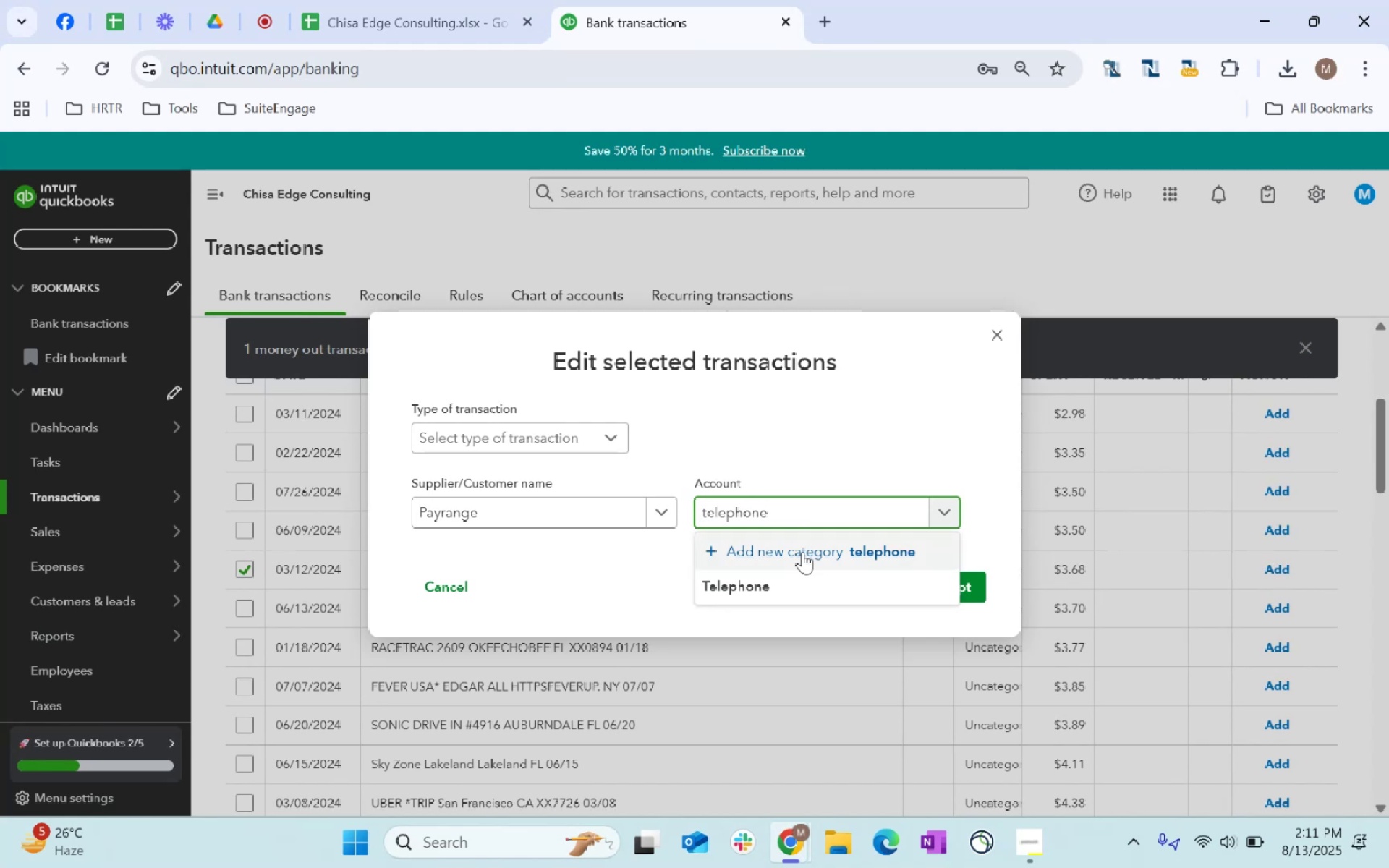 
left_click([771, 587])
 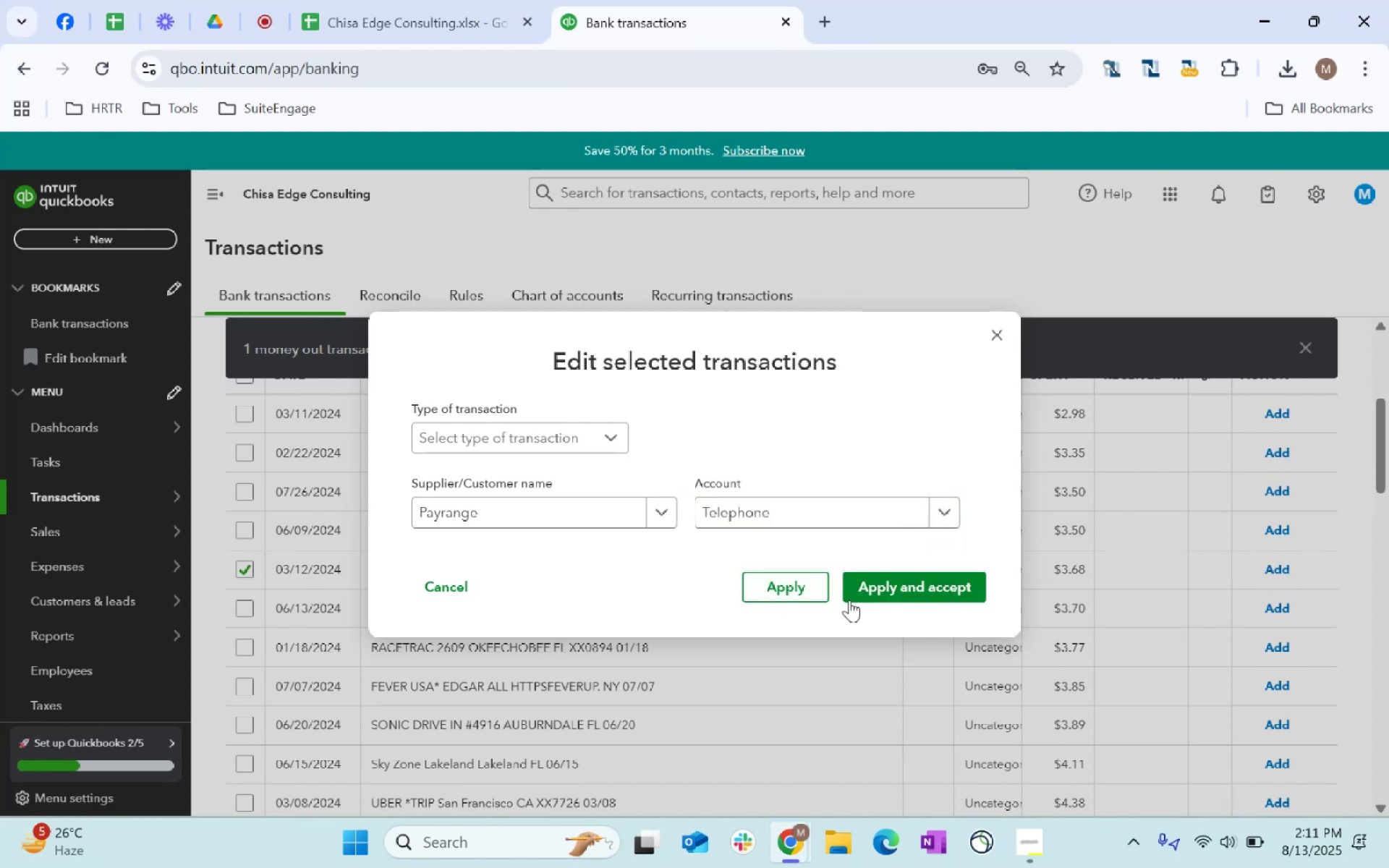 
left_click([881, 596])
 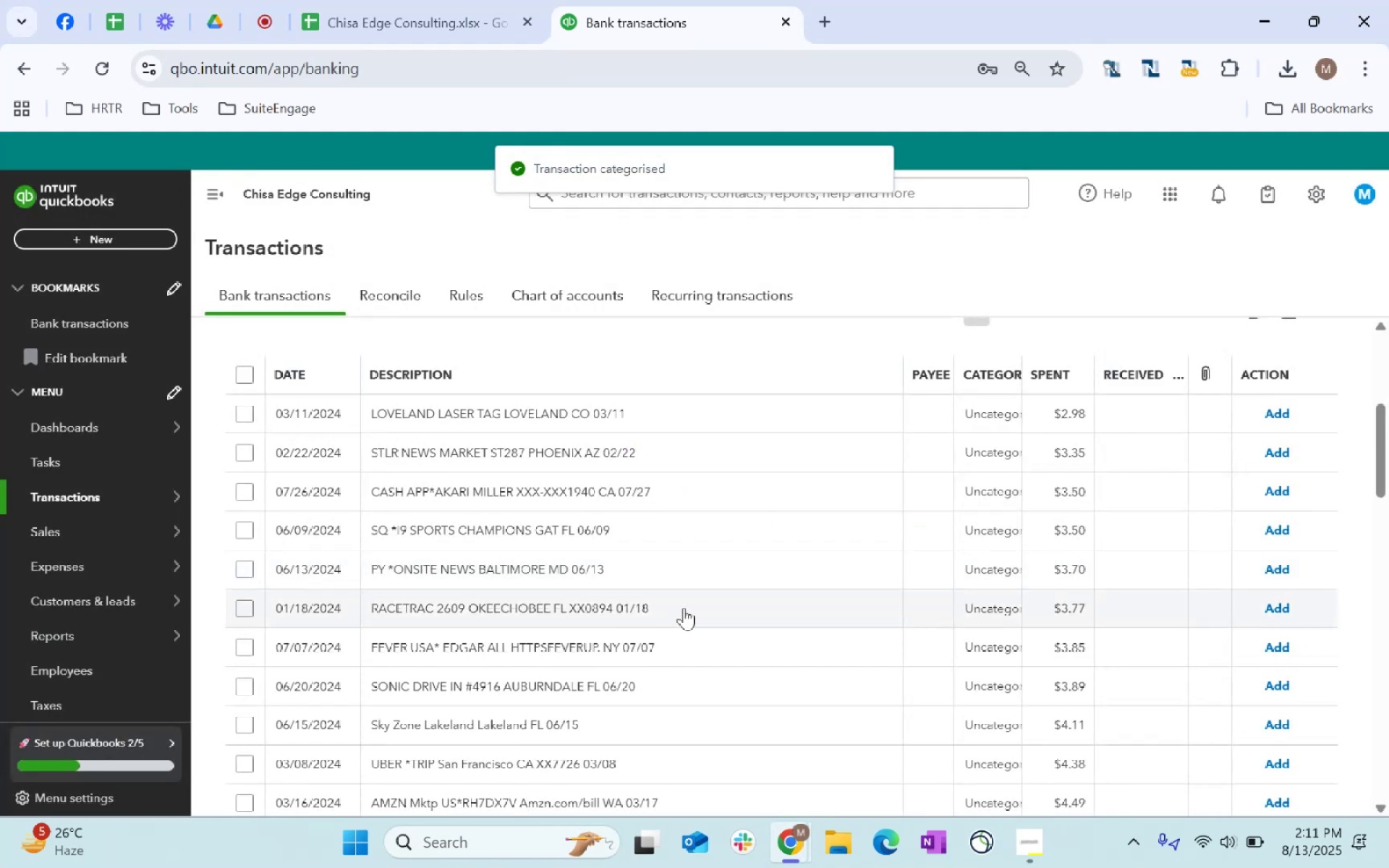 
scroll: coordinate [684, 609], scroll_direction: down, amount: 2.0
 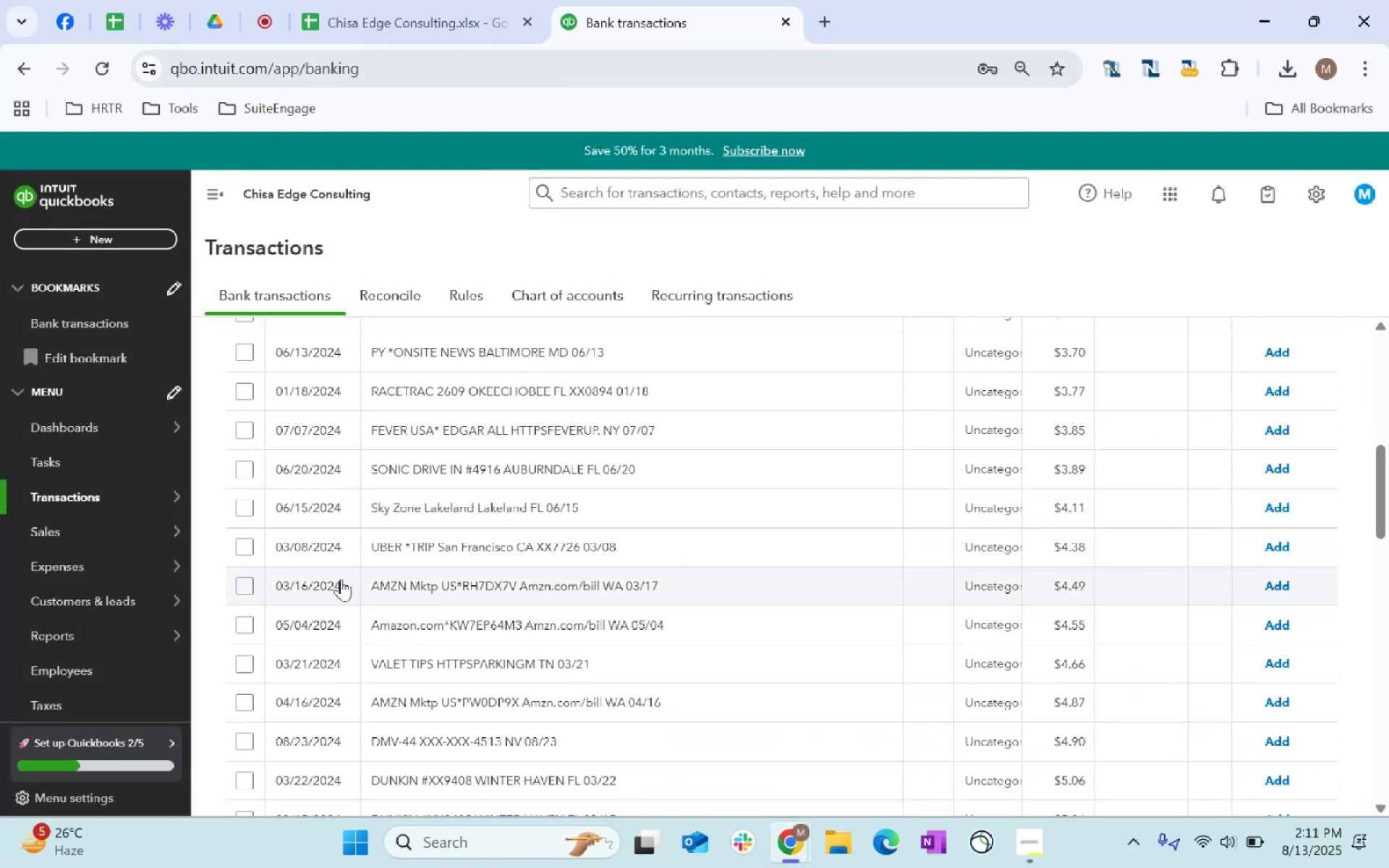 
scroll: coordinate [792, 527], scroll_direction: up, amount: 12.0
 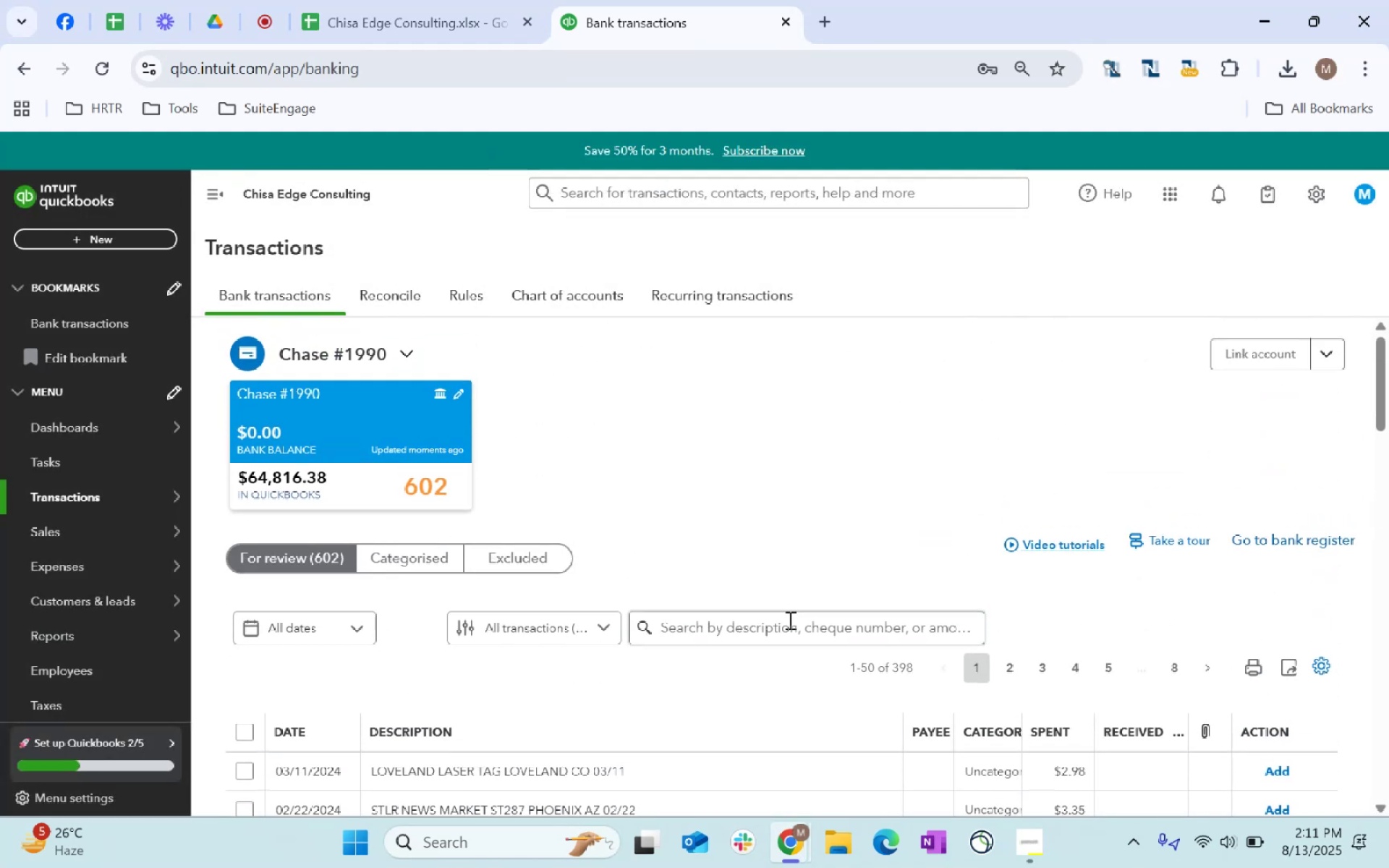 
left_click([787, 620])
 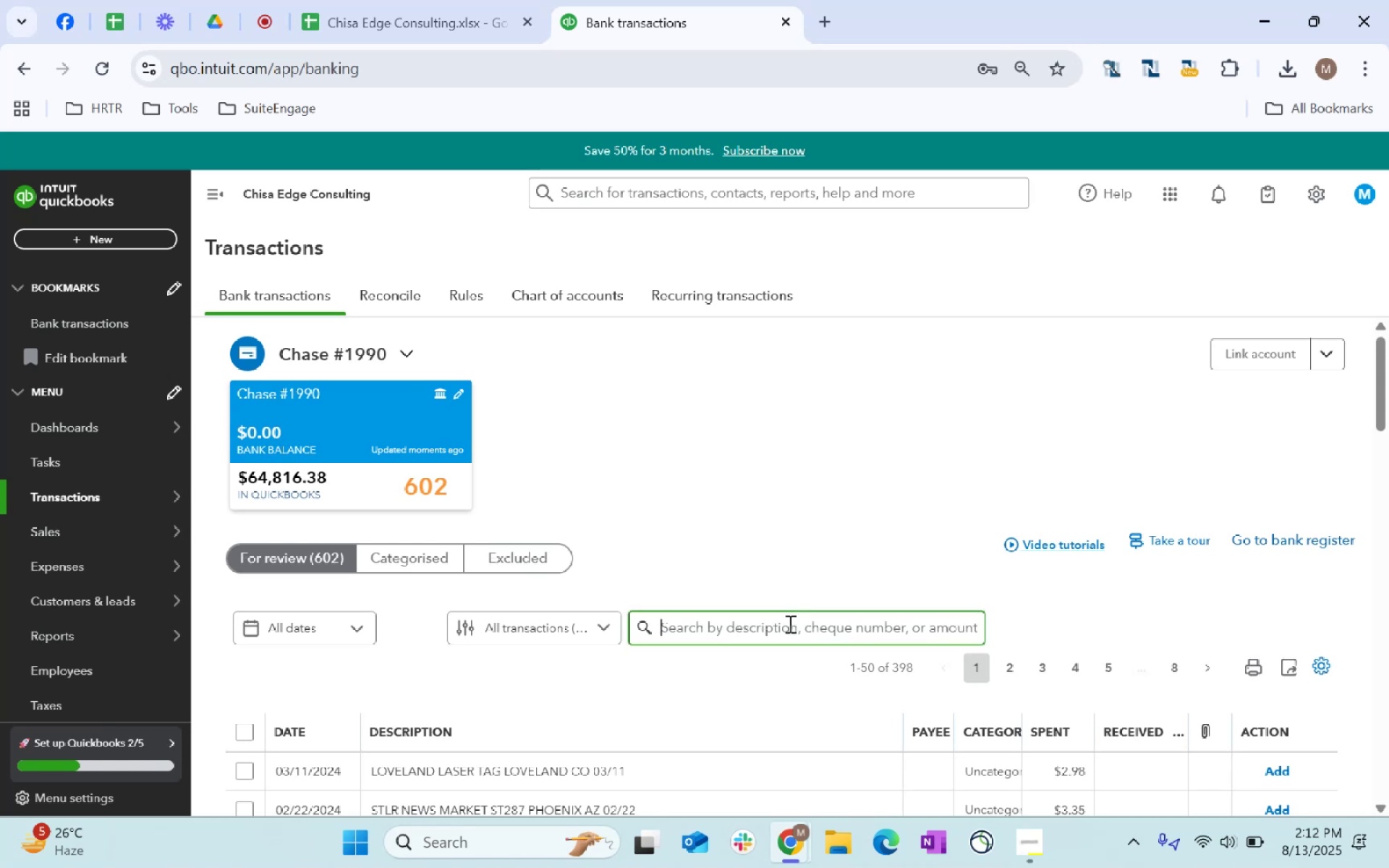 
type(uber)
 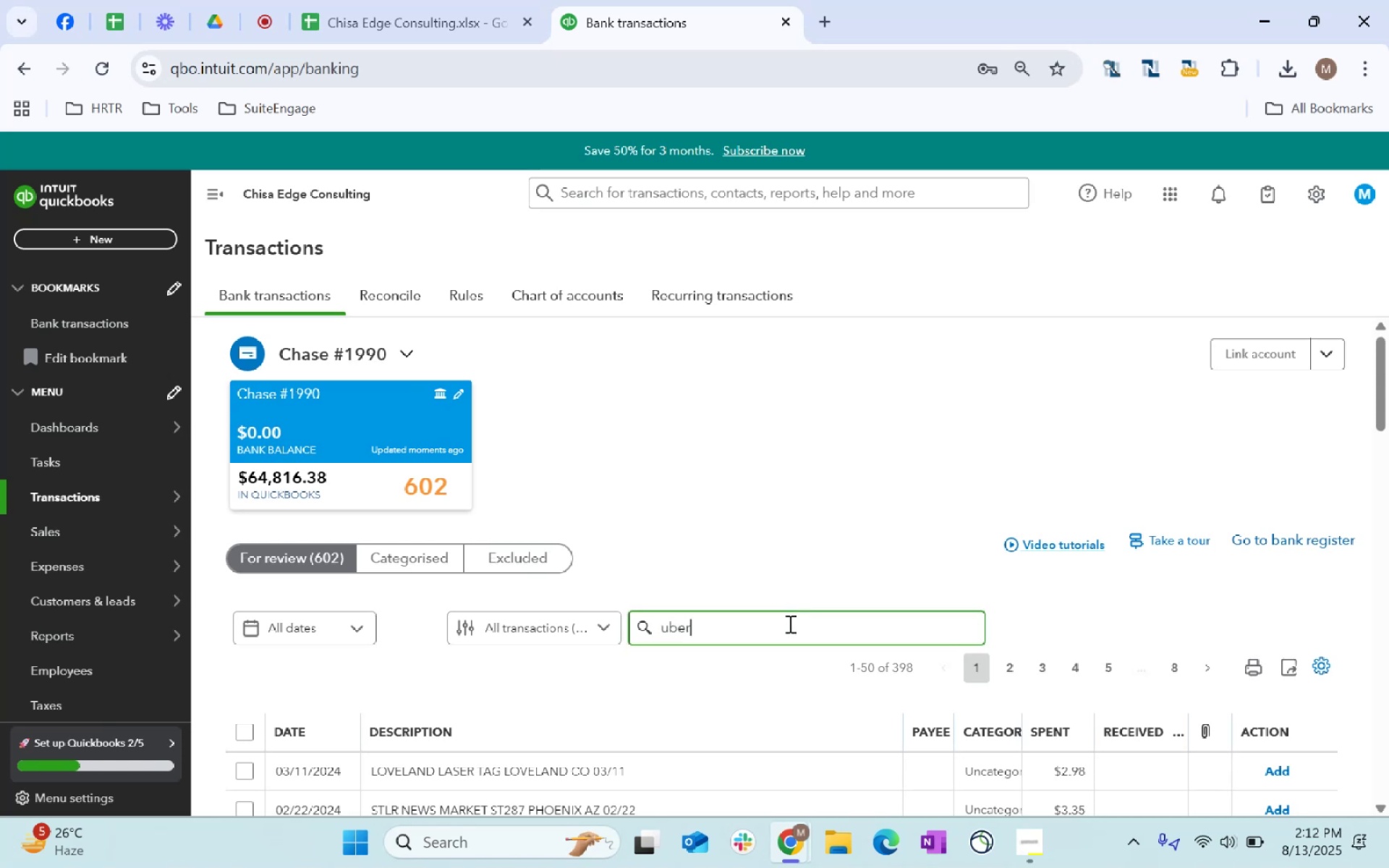 
key(Enter)
 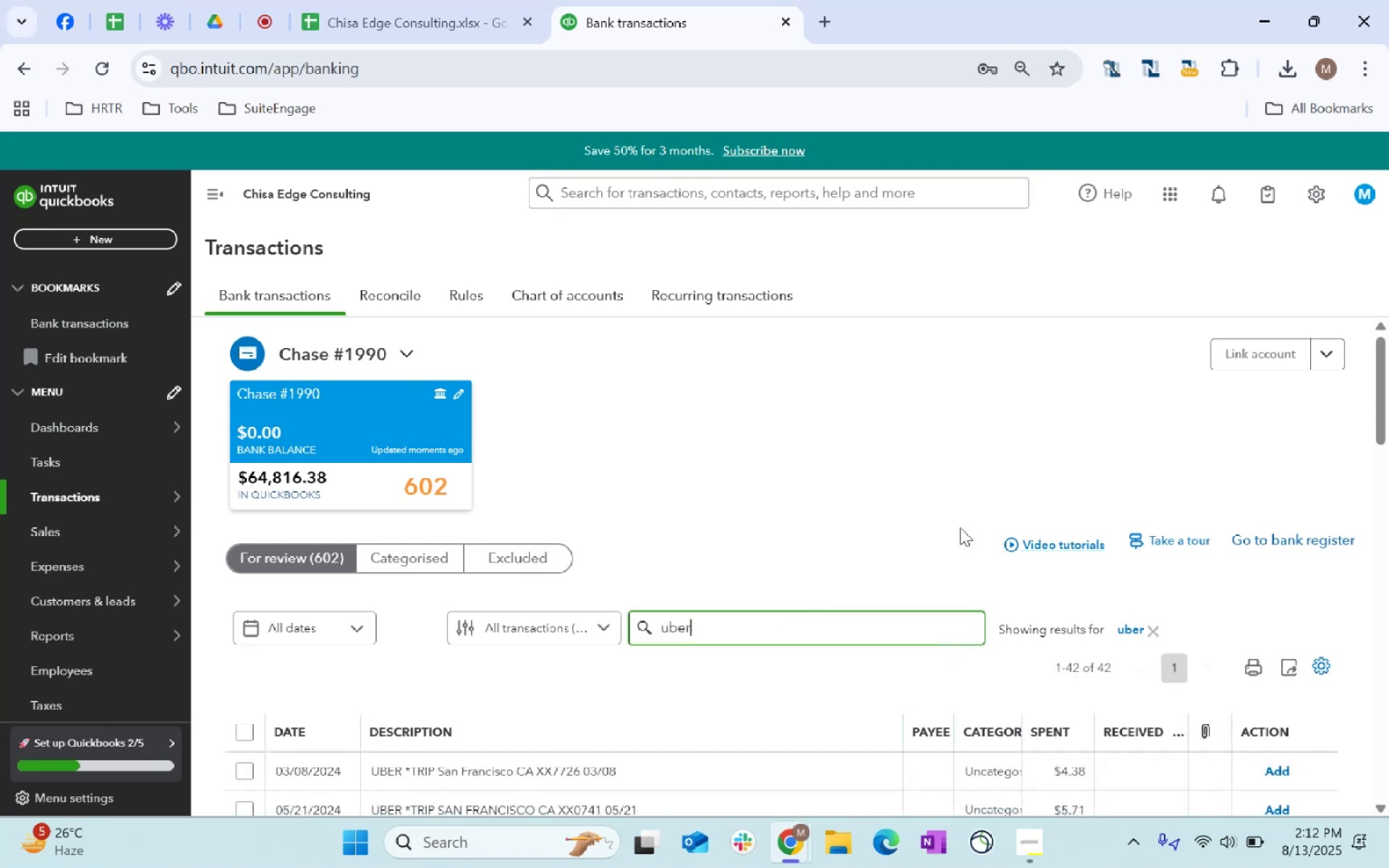 
scroll: coordinate [960, 527], scroll_direction: down, amount: 2.0
 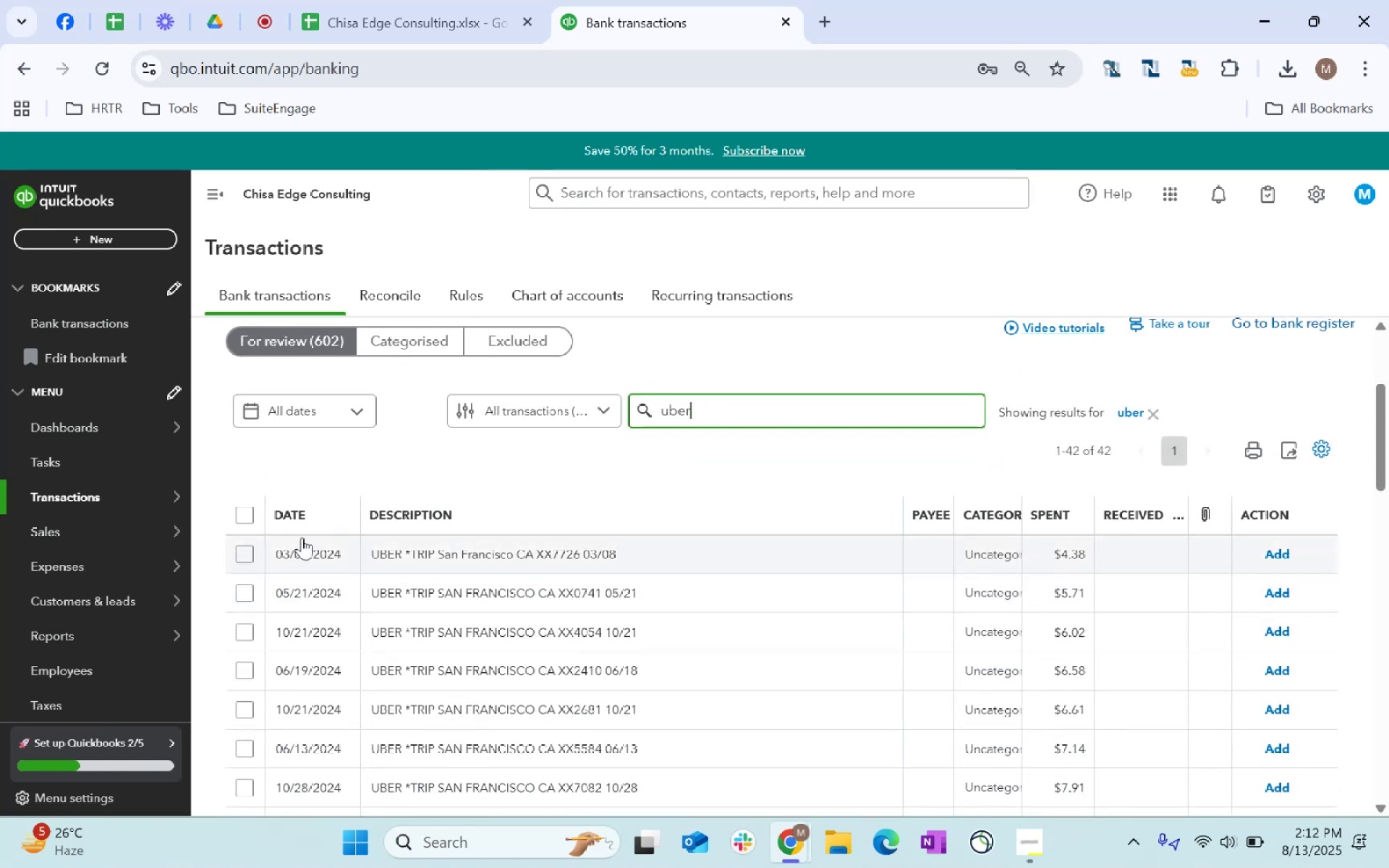 
left_click([241, 511])
 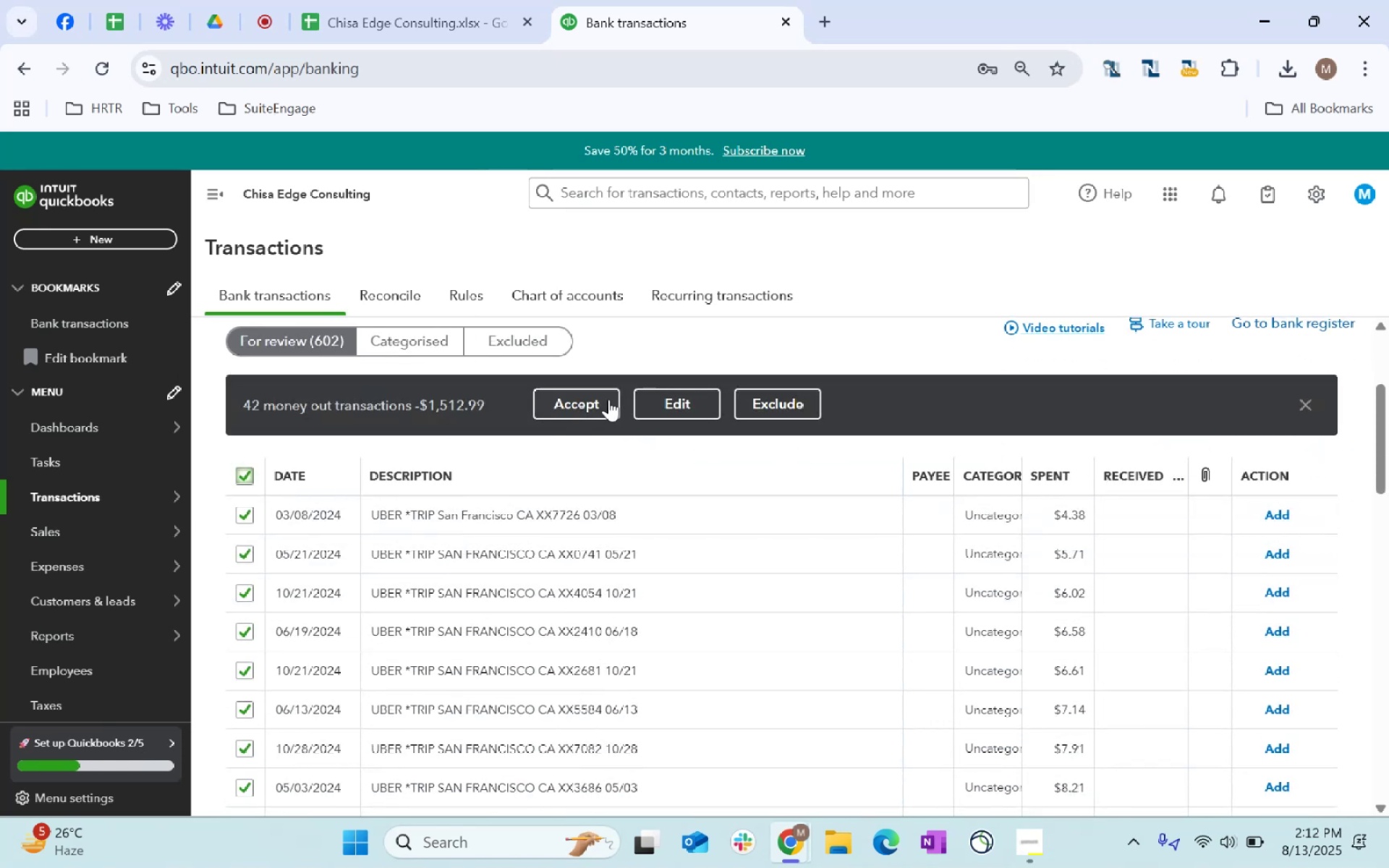 
left_click([670, 399])
 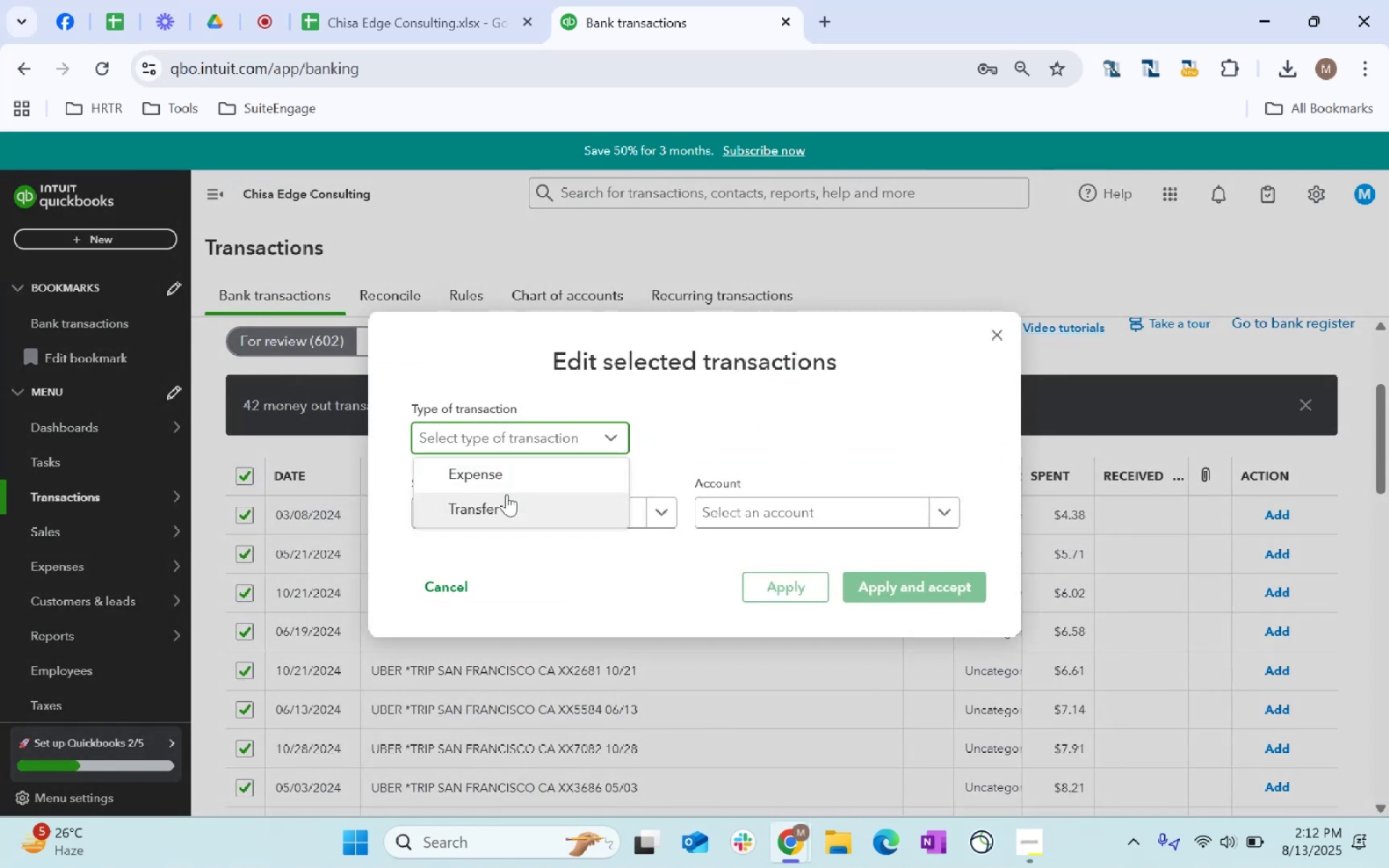 
double_click([517, 523])
 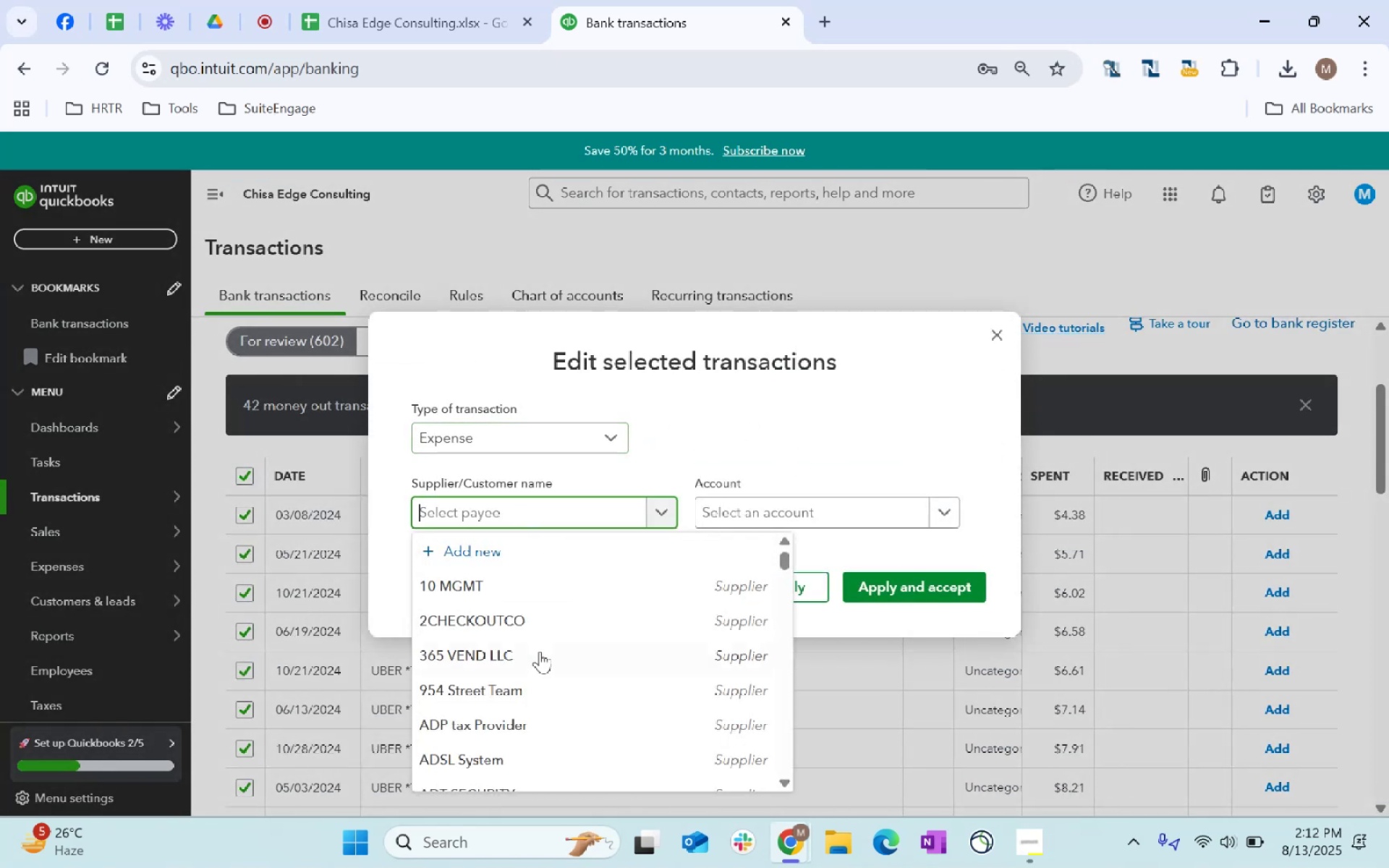 
type(Uber car)
key(Tab)
type(tra)
 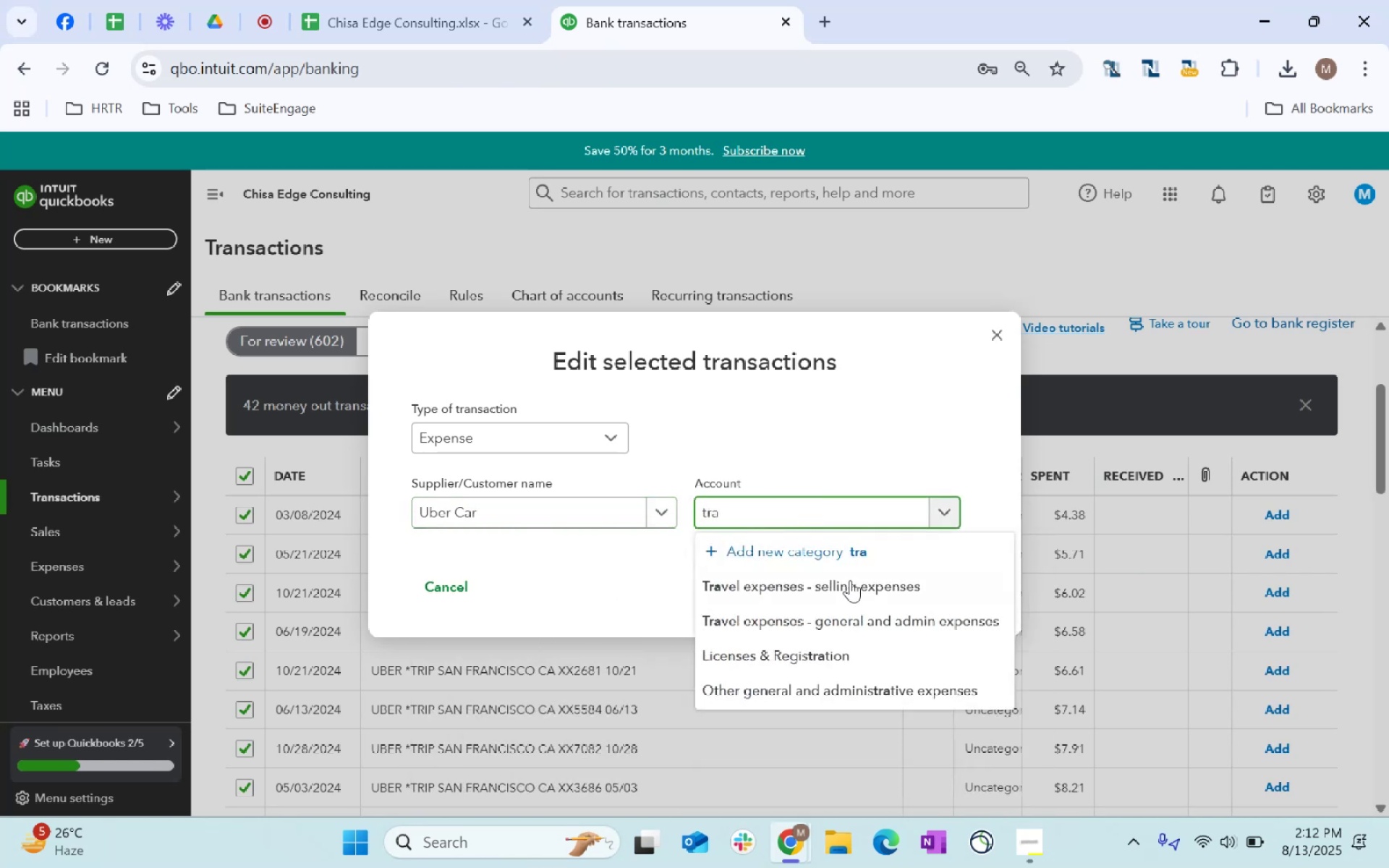 
left_click([862, 615])
 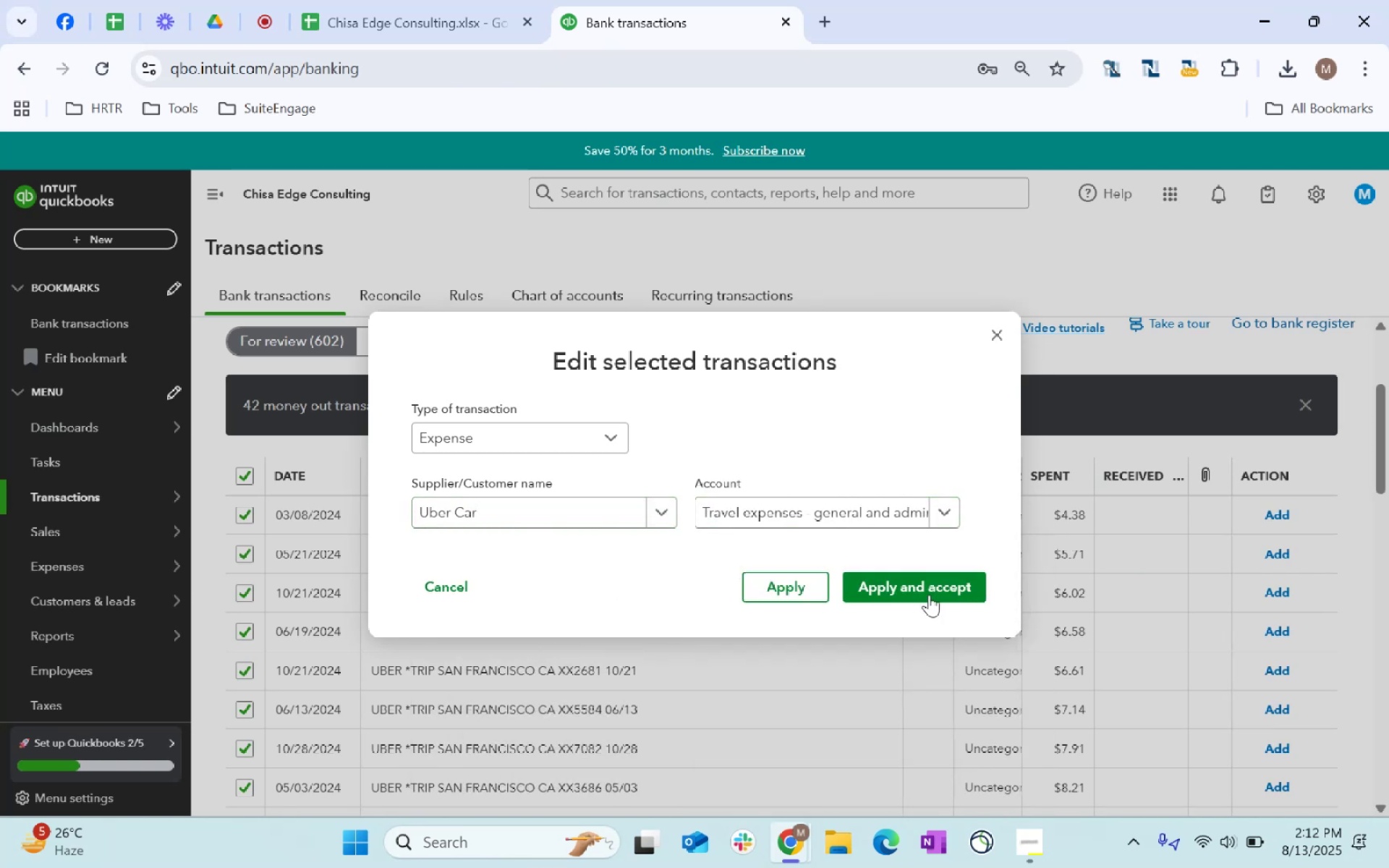 
left_click([929, 586])
 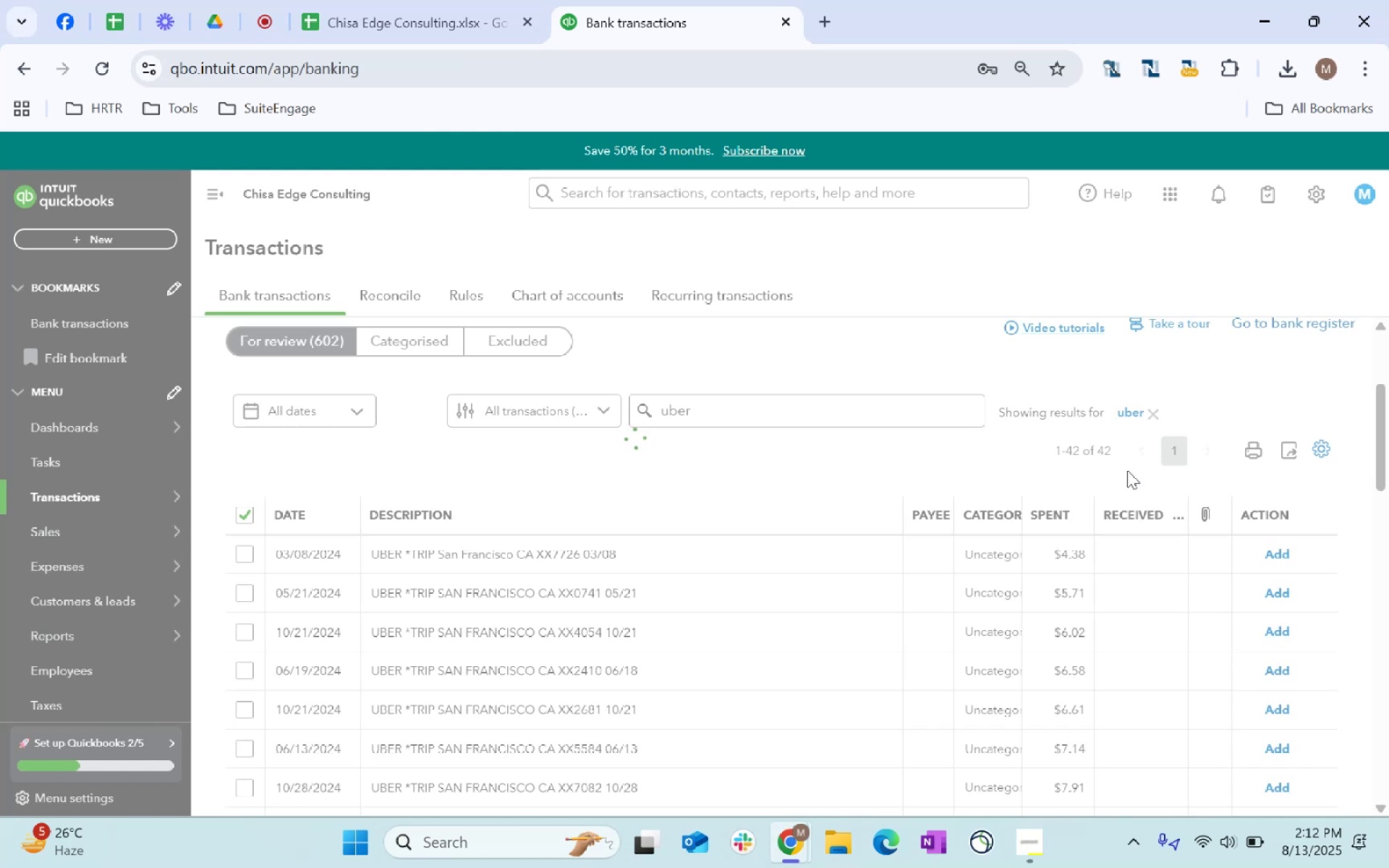 
wait(6.71)
 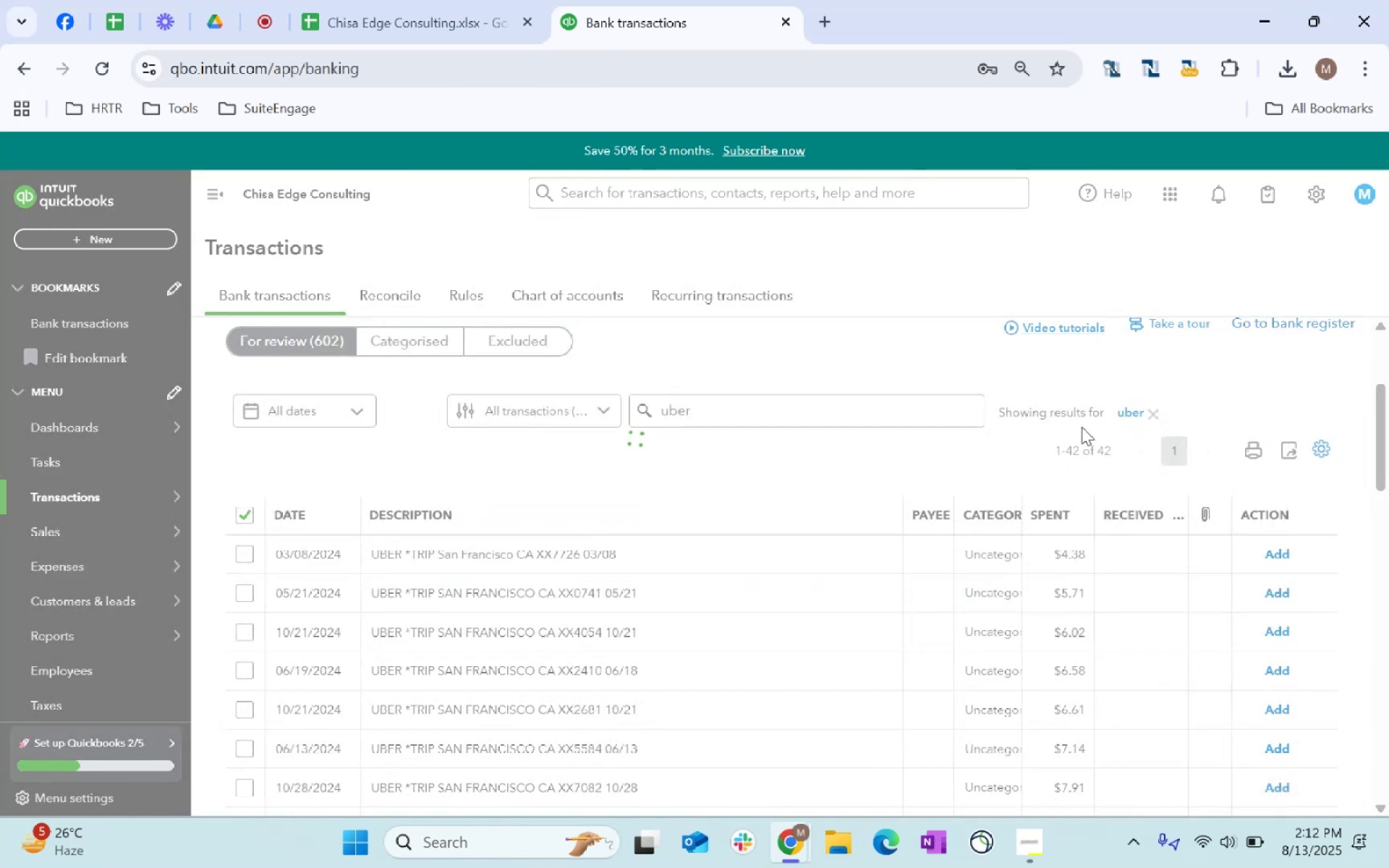 
left_click([1159, 524])
 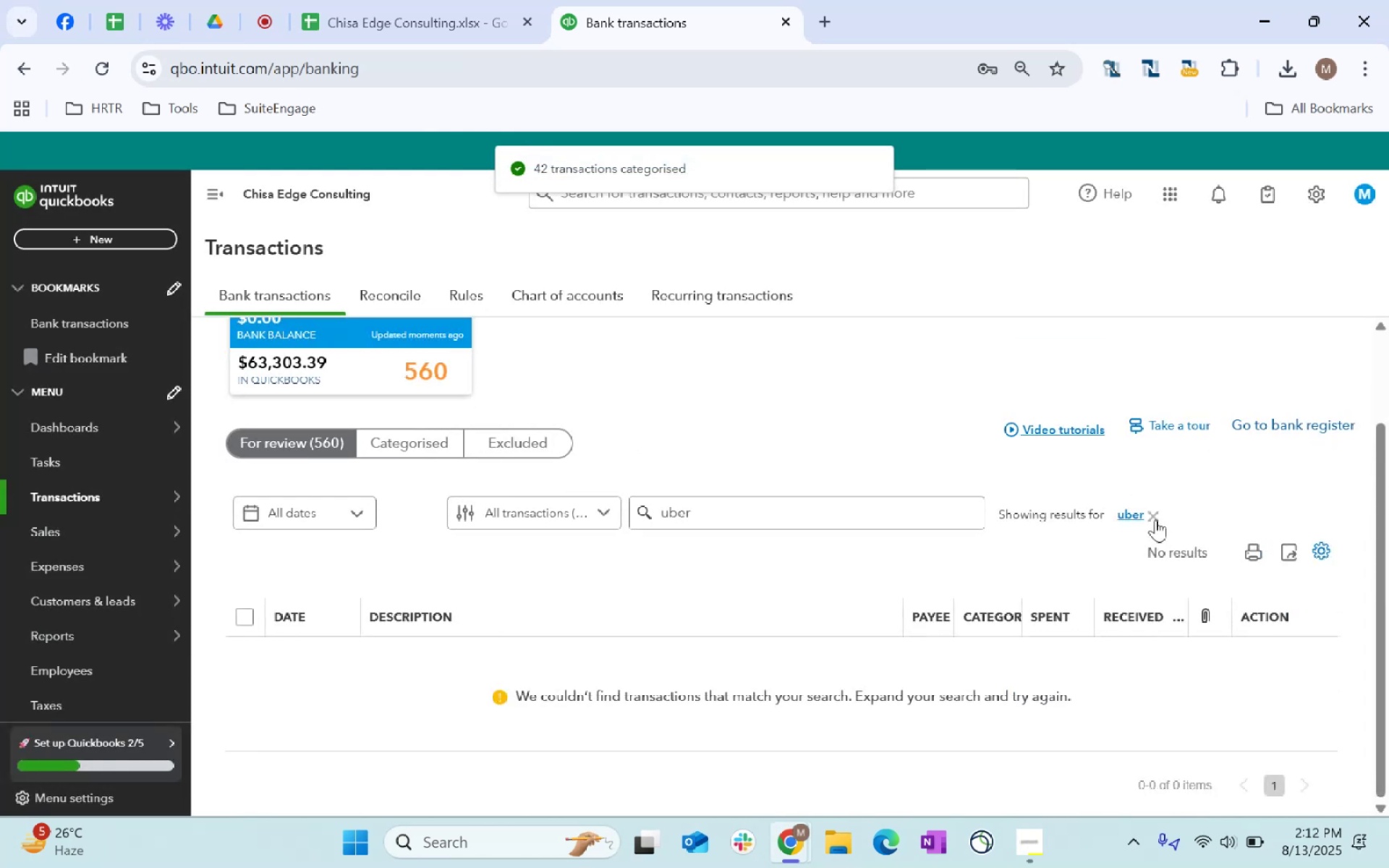 
left_click([1154, 516])
 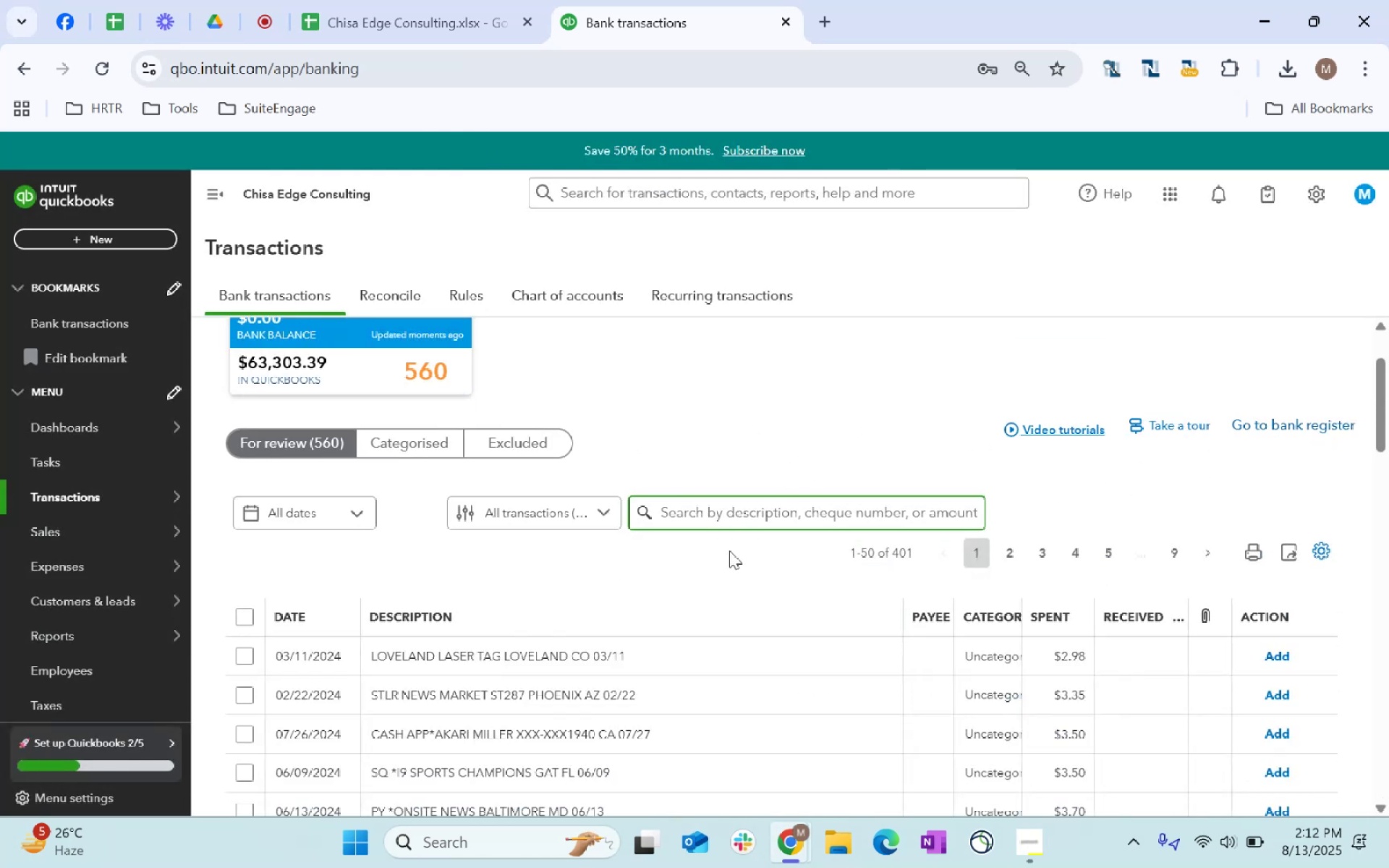 
left_click_drag(start_coordinate=[650, 654], to_coordinate=[367, 644])
 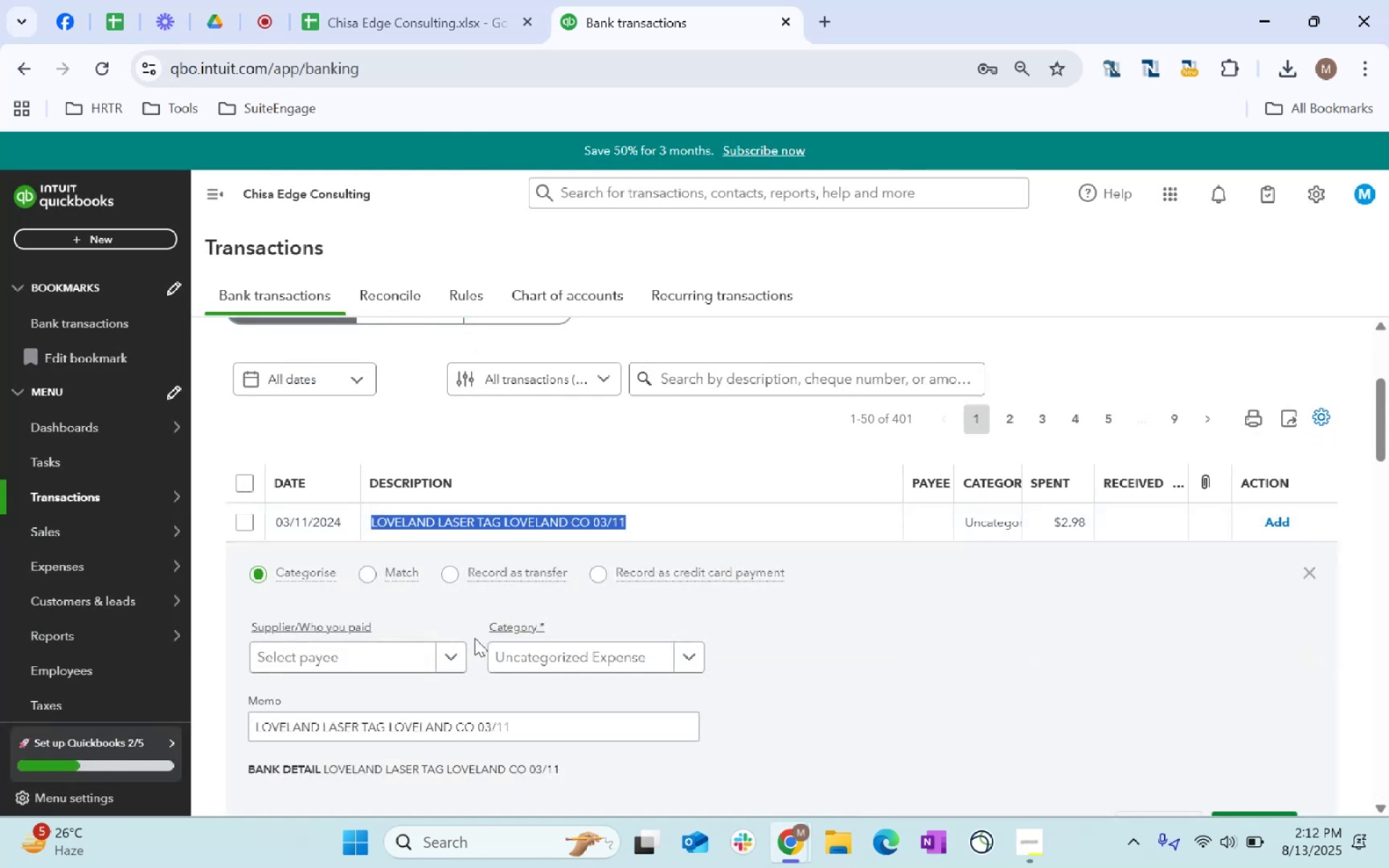 
key(Control+C)
 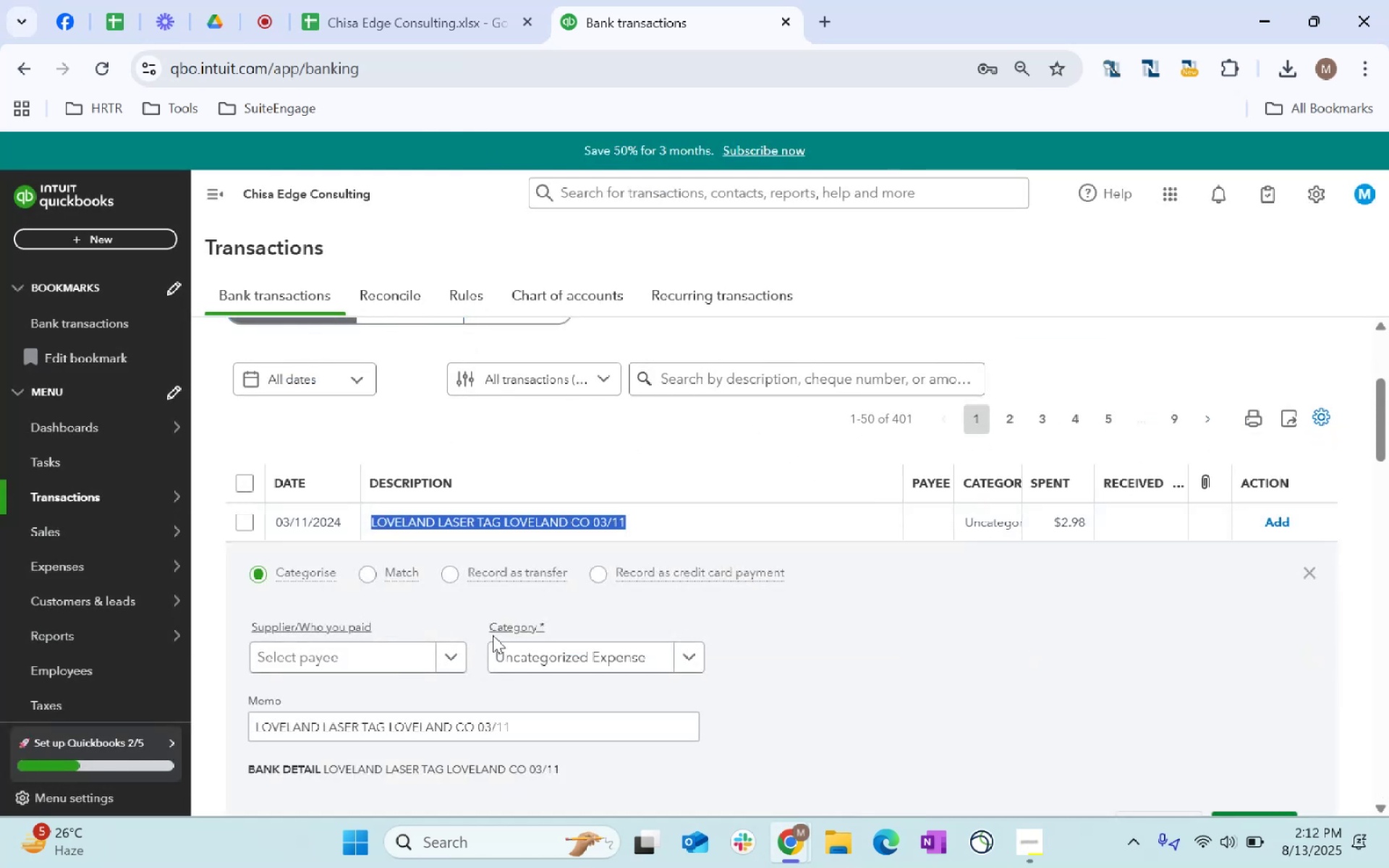 
key(Control+C)
 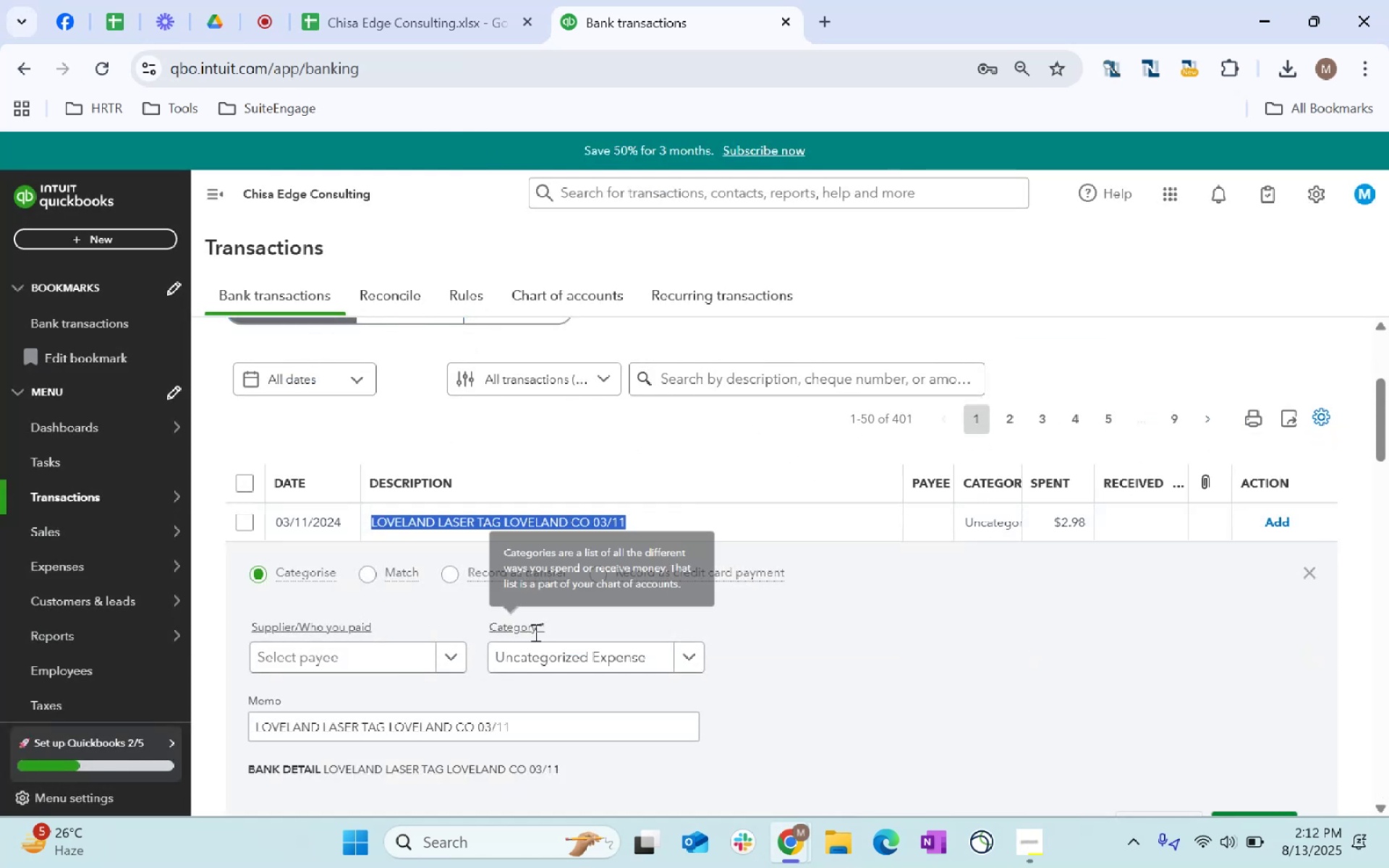 
key(Control+C)
 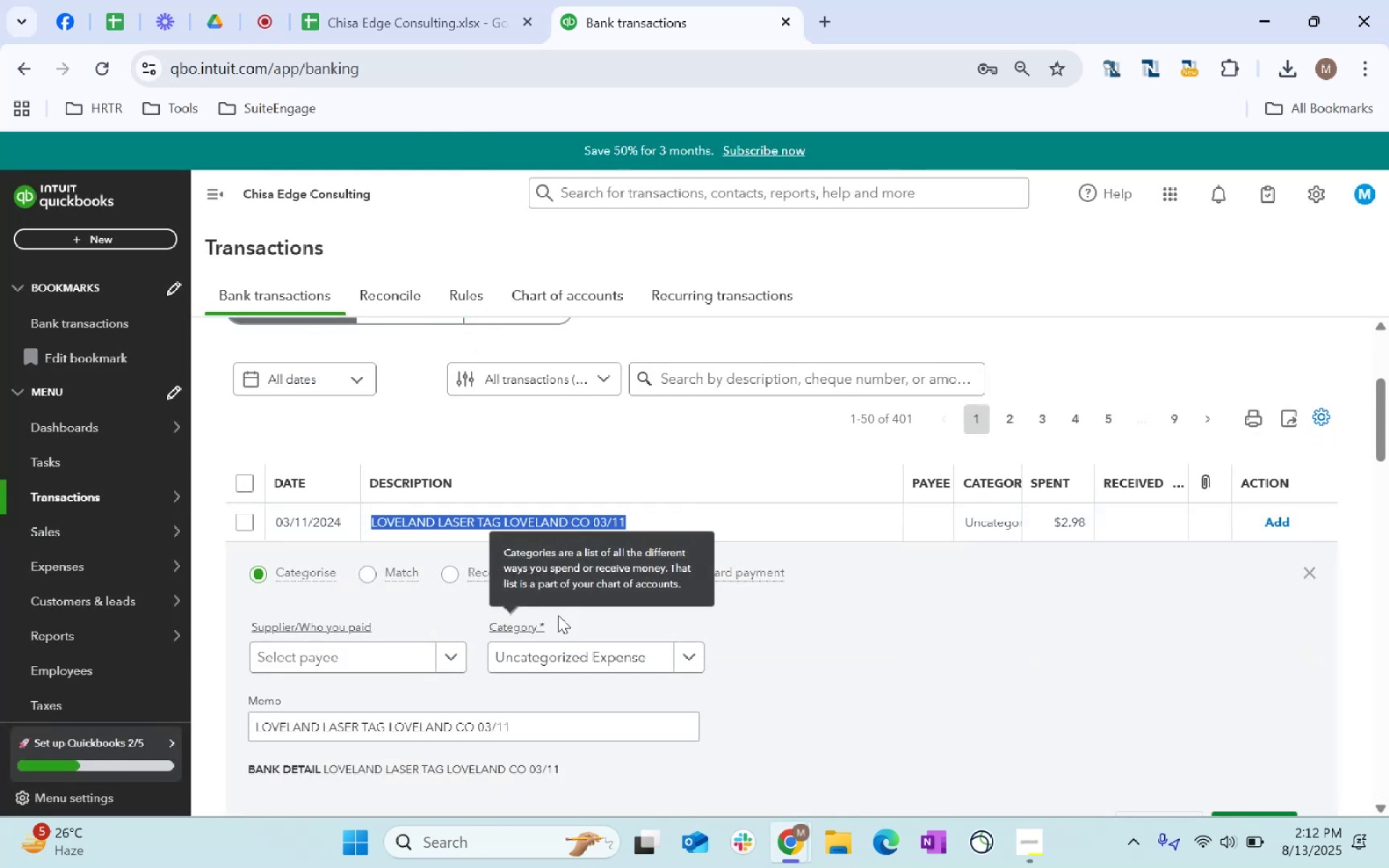 
key(Control+C)
 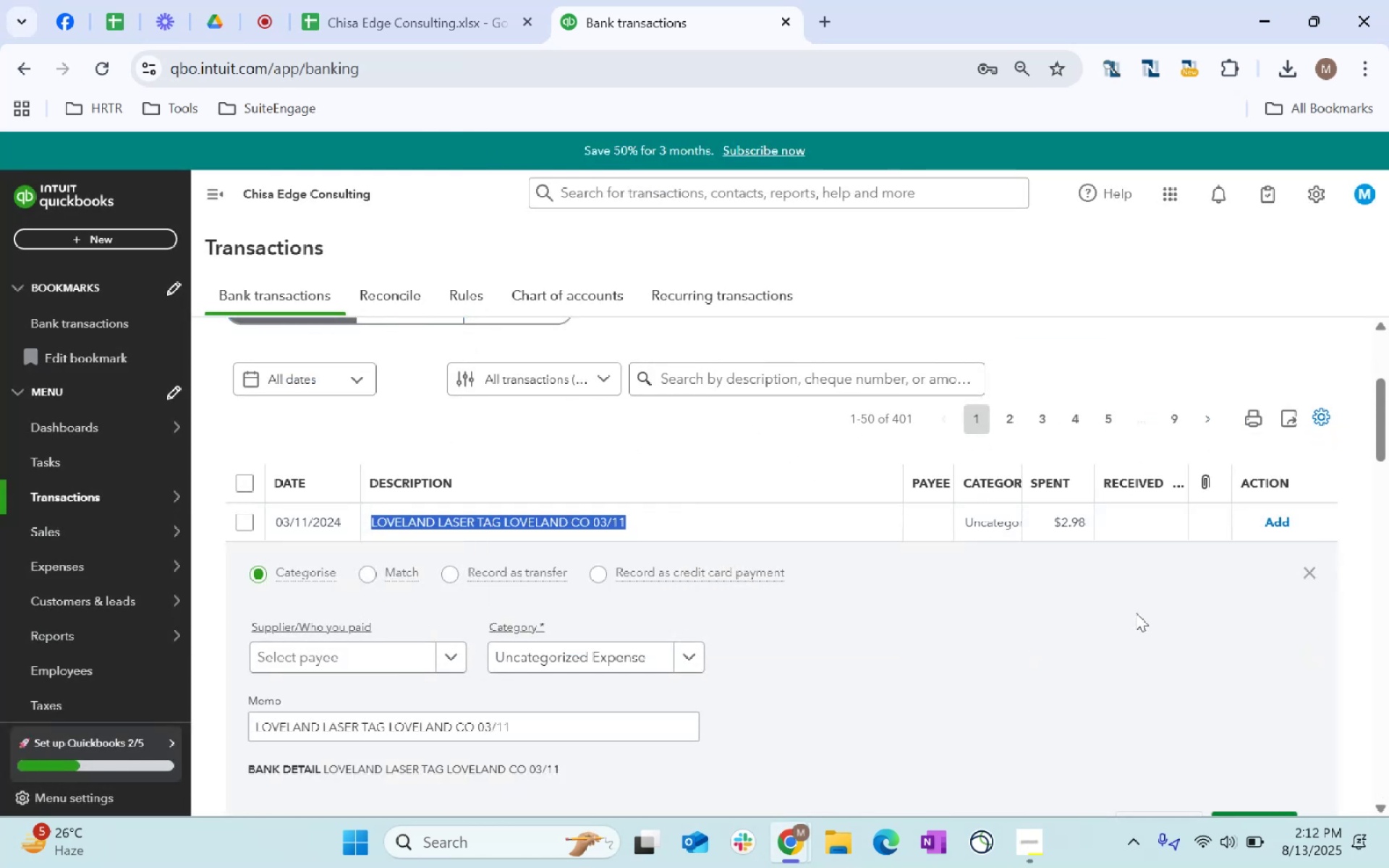 
key(Alt+AltLeft)
 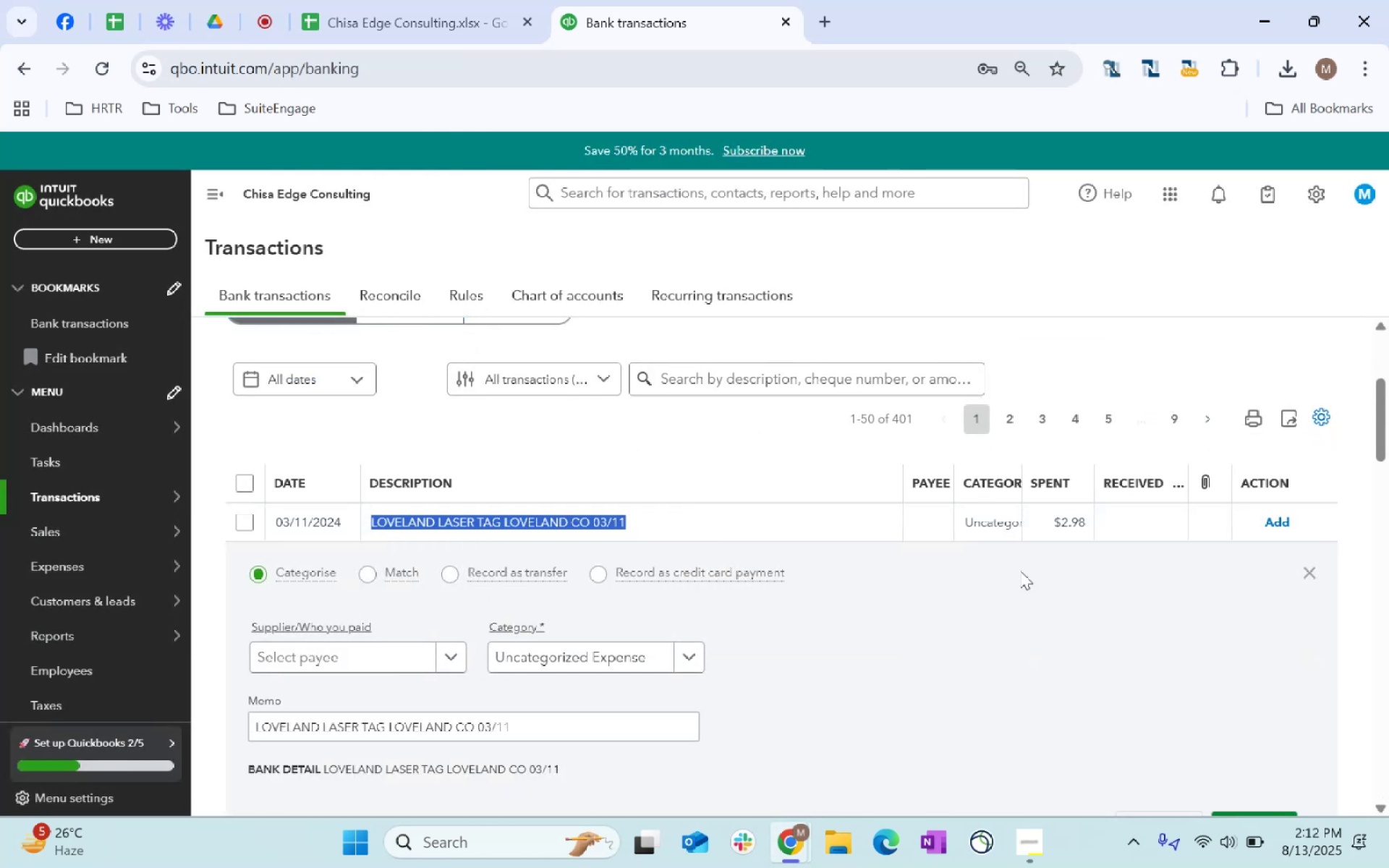 
key(Alt+Tab)
 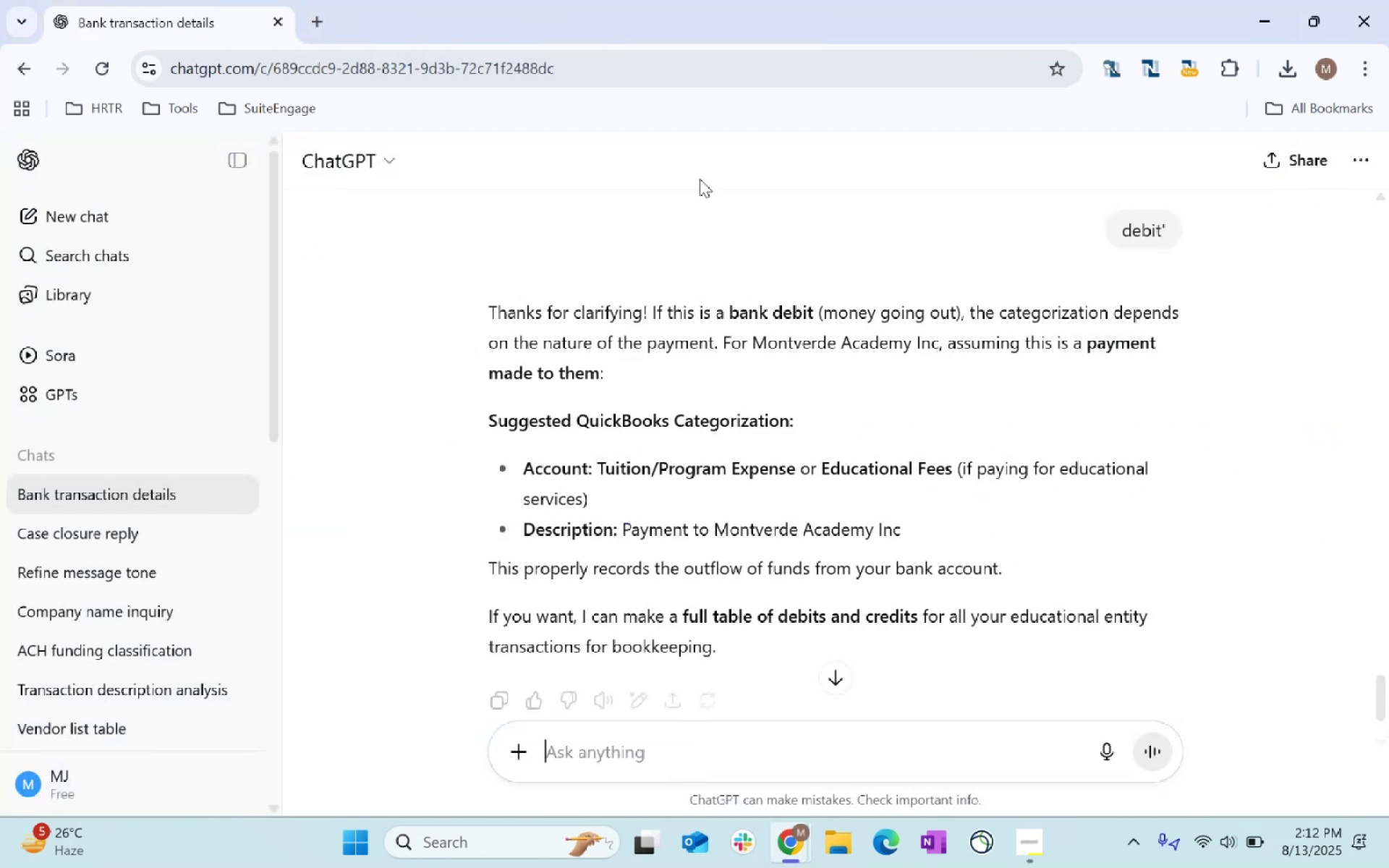 
key(Control+ControlLeft)
 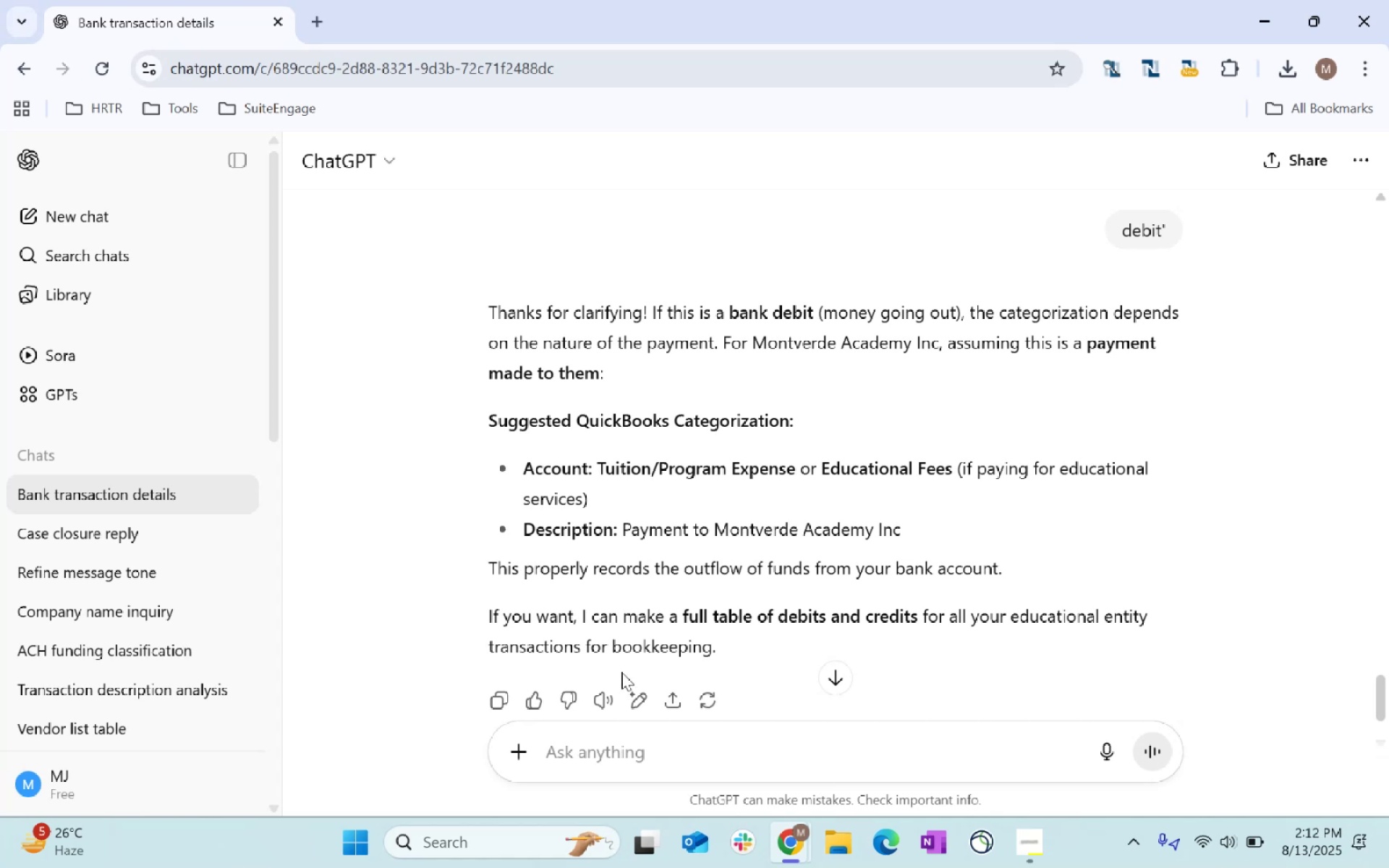 
key(Control+V)
 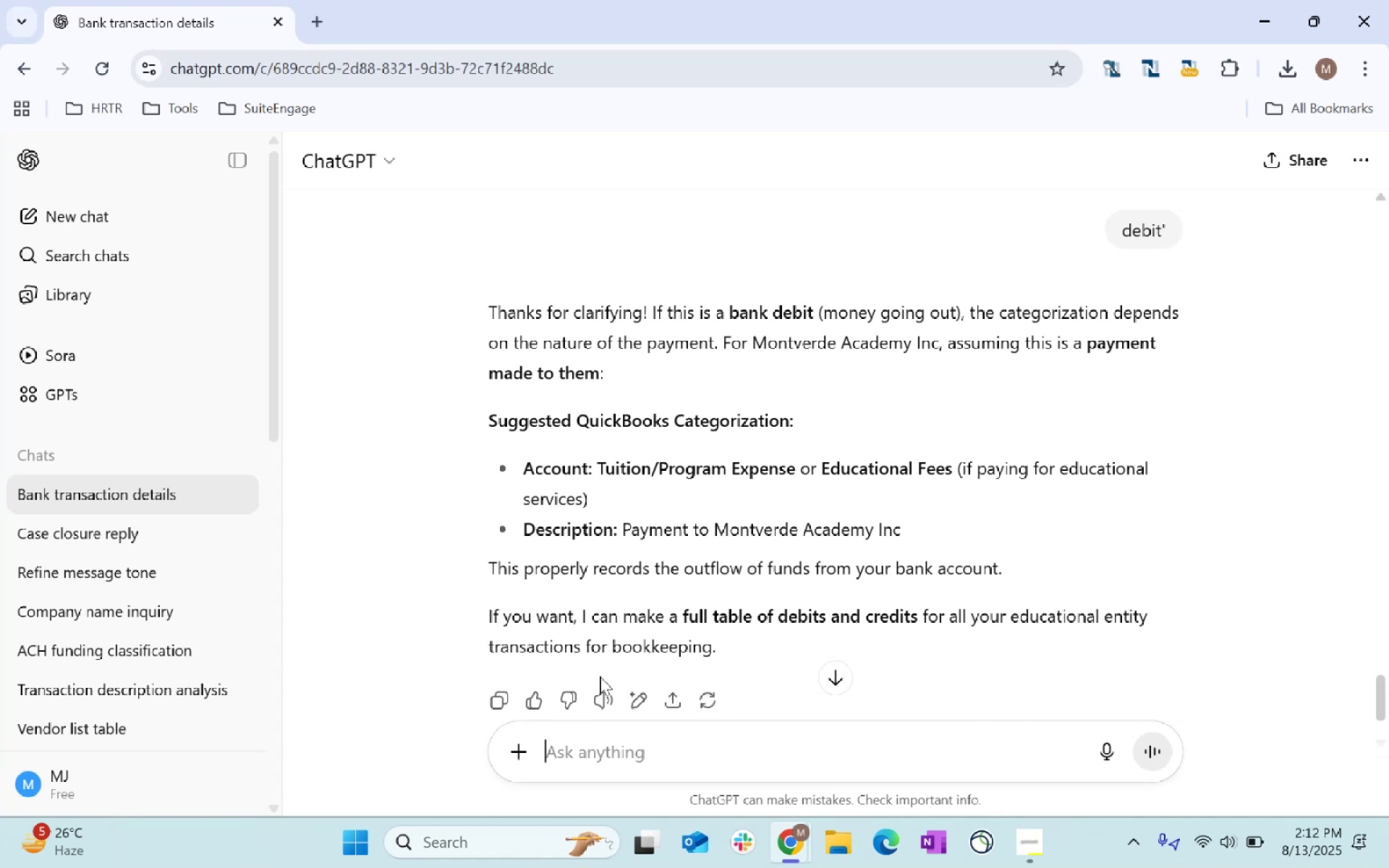 
key(Enter)
 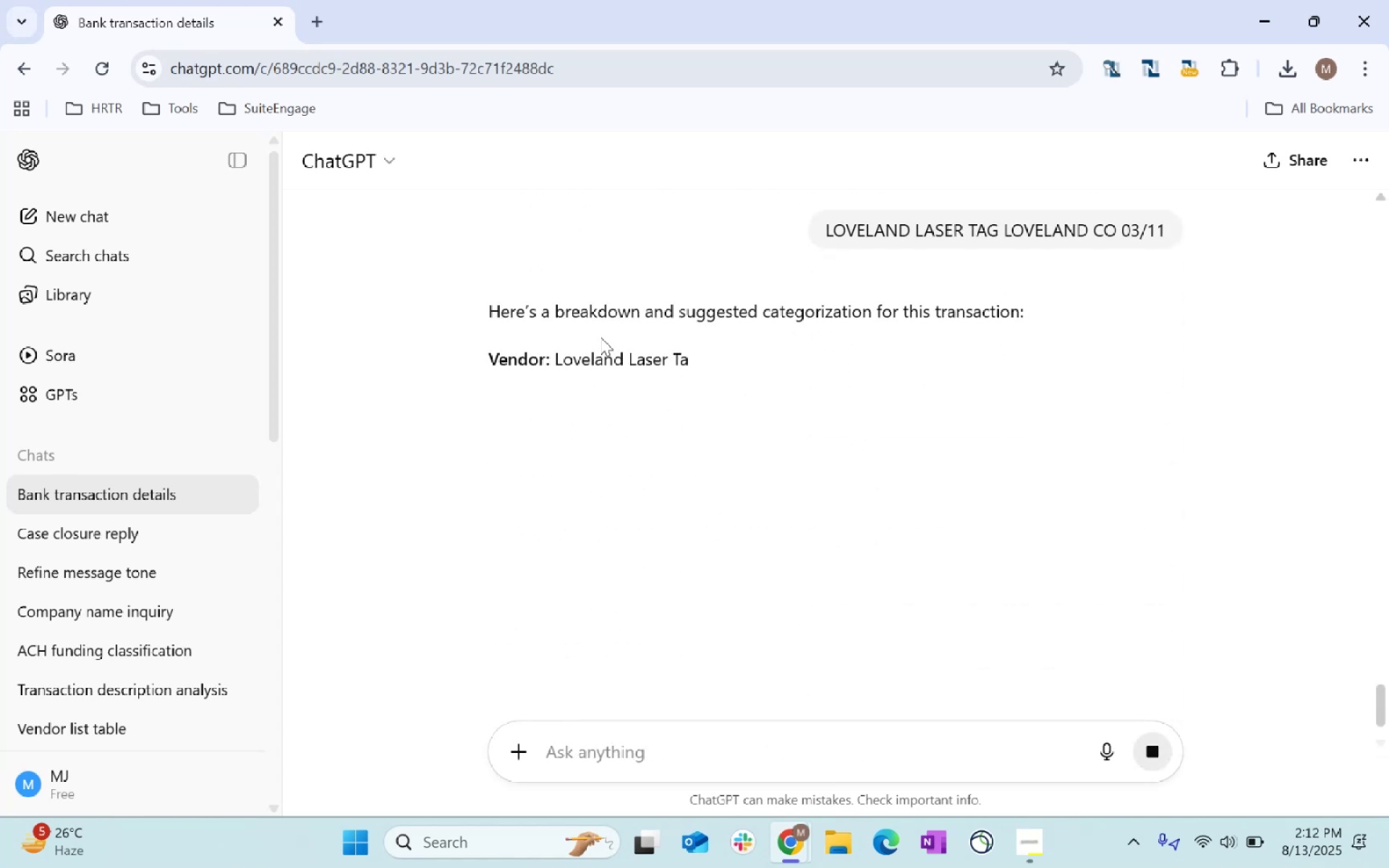 
wait(5.27)
 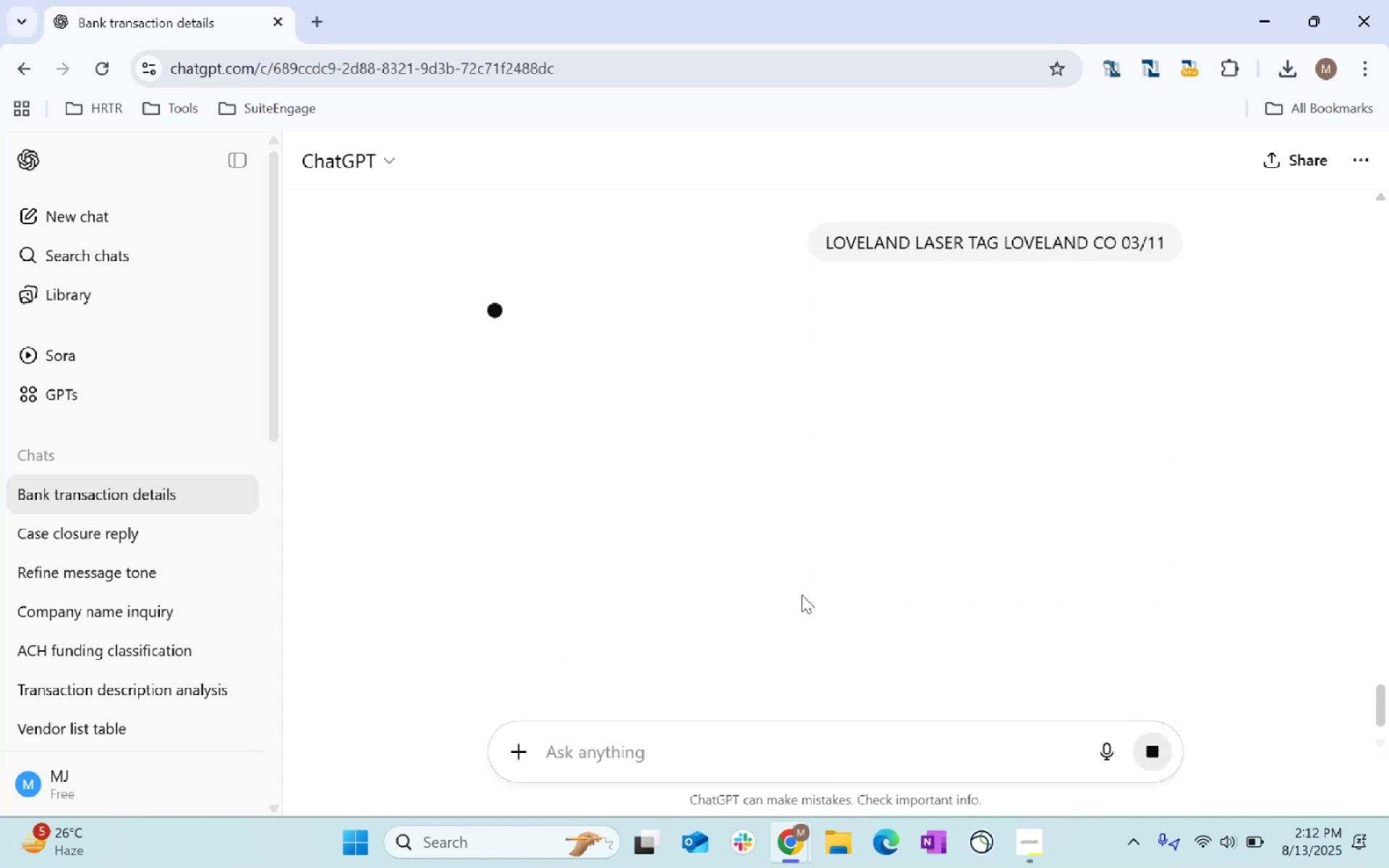 
left_click_drag(start_coordinate=[556, 361], to_coordinate=[762, 351])
 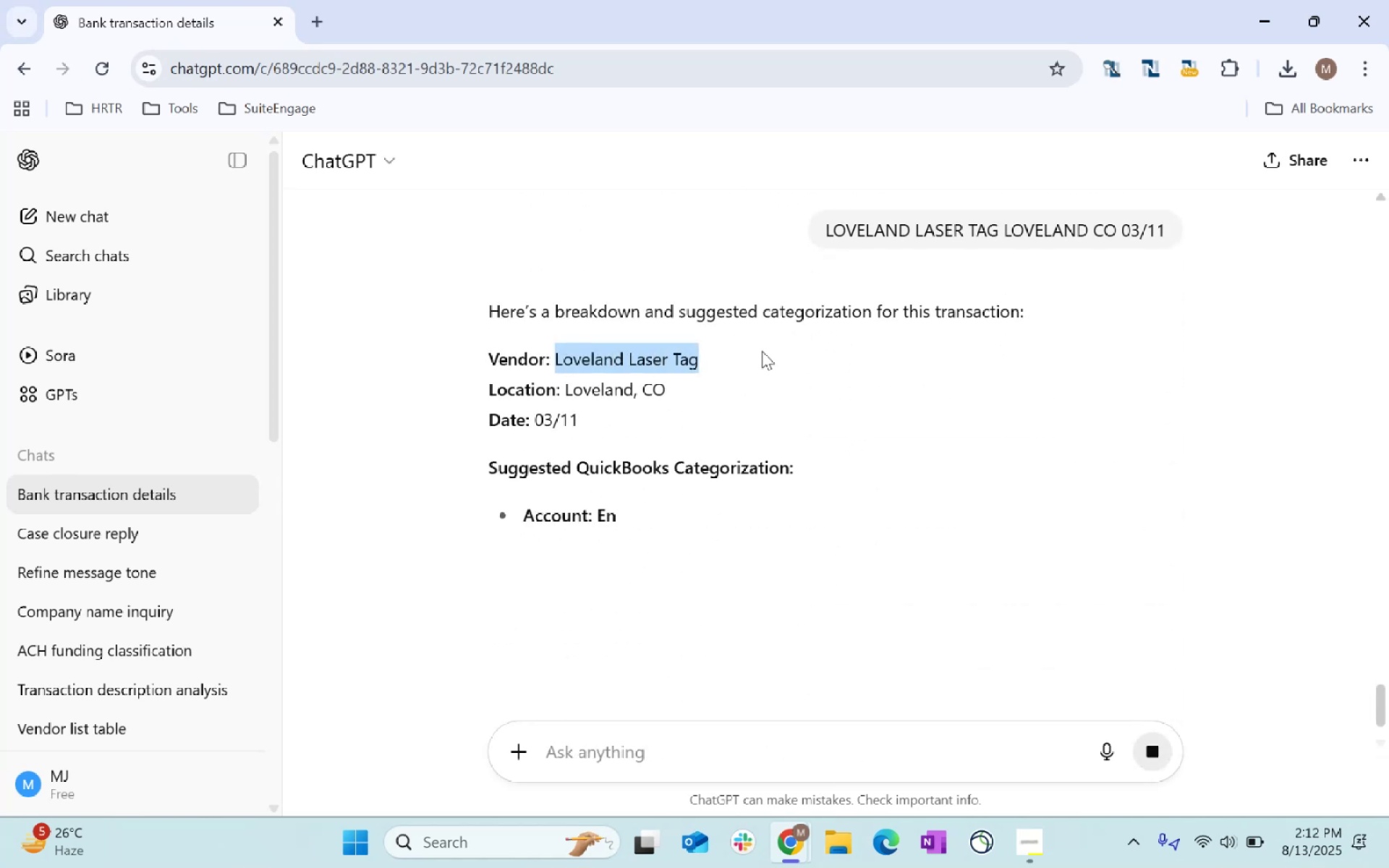 
key(Control+C)
 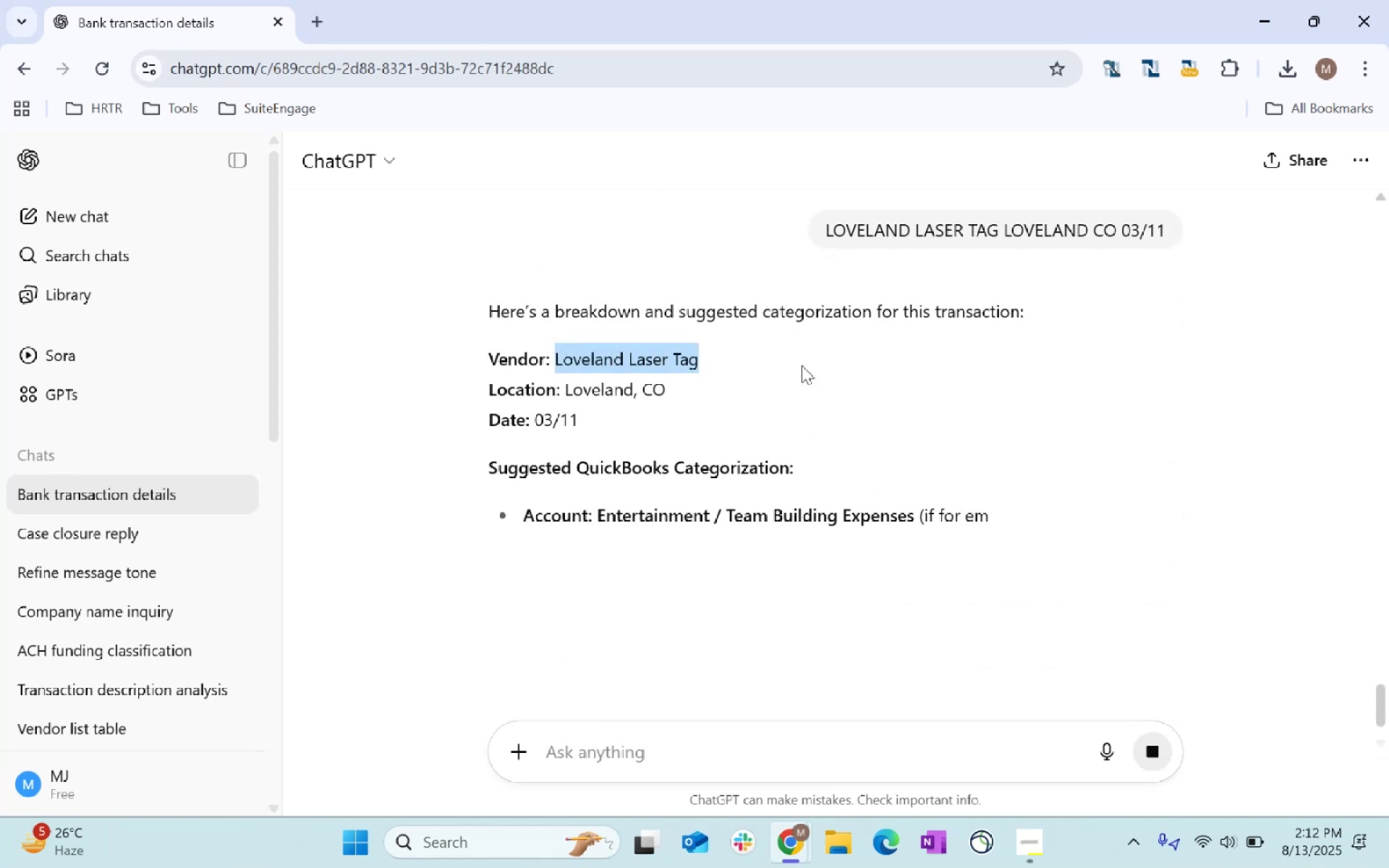 
key(Control+C)
 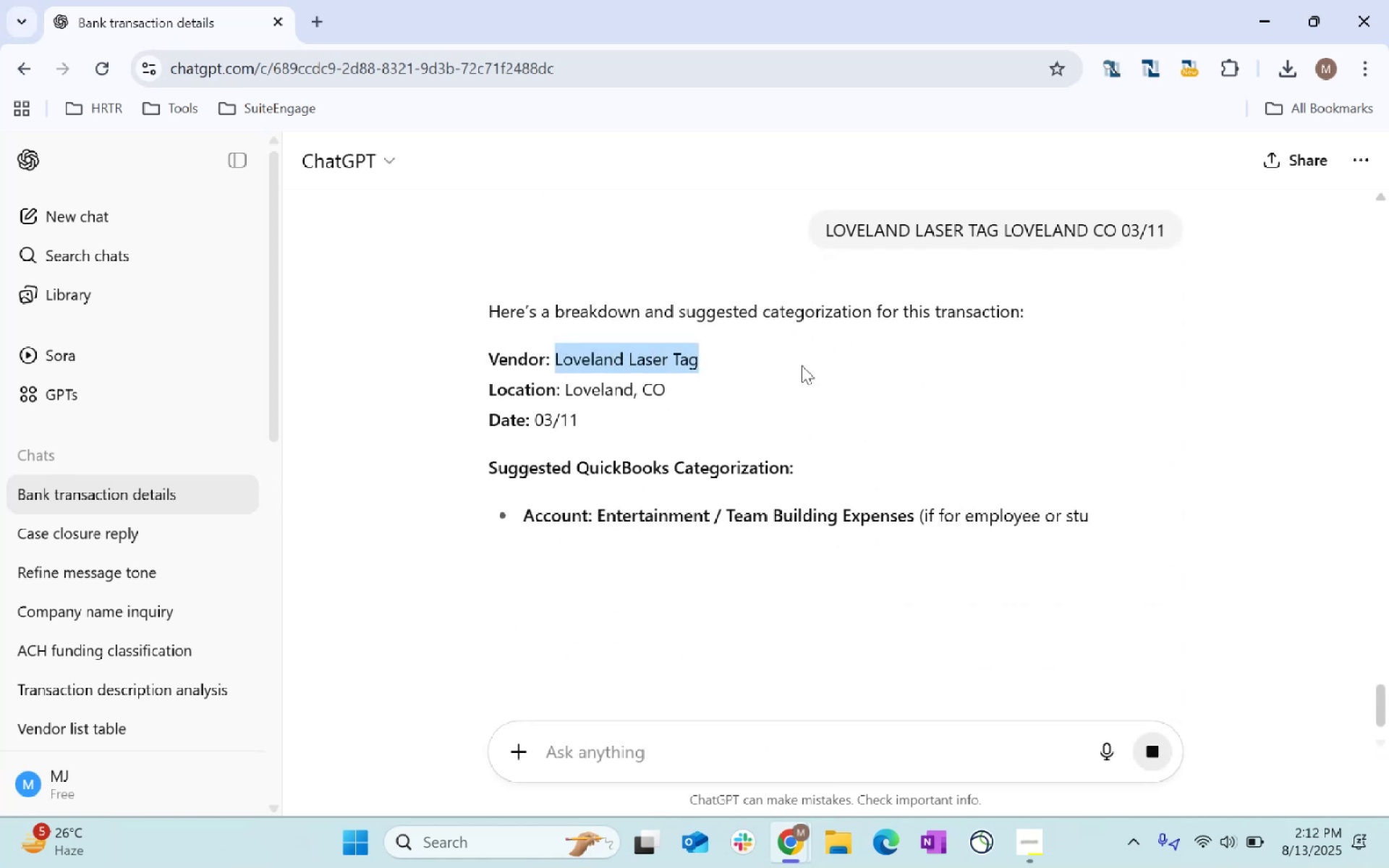 
key(Control+C)
 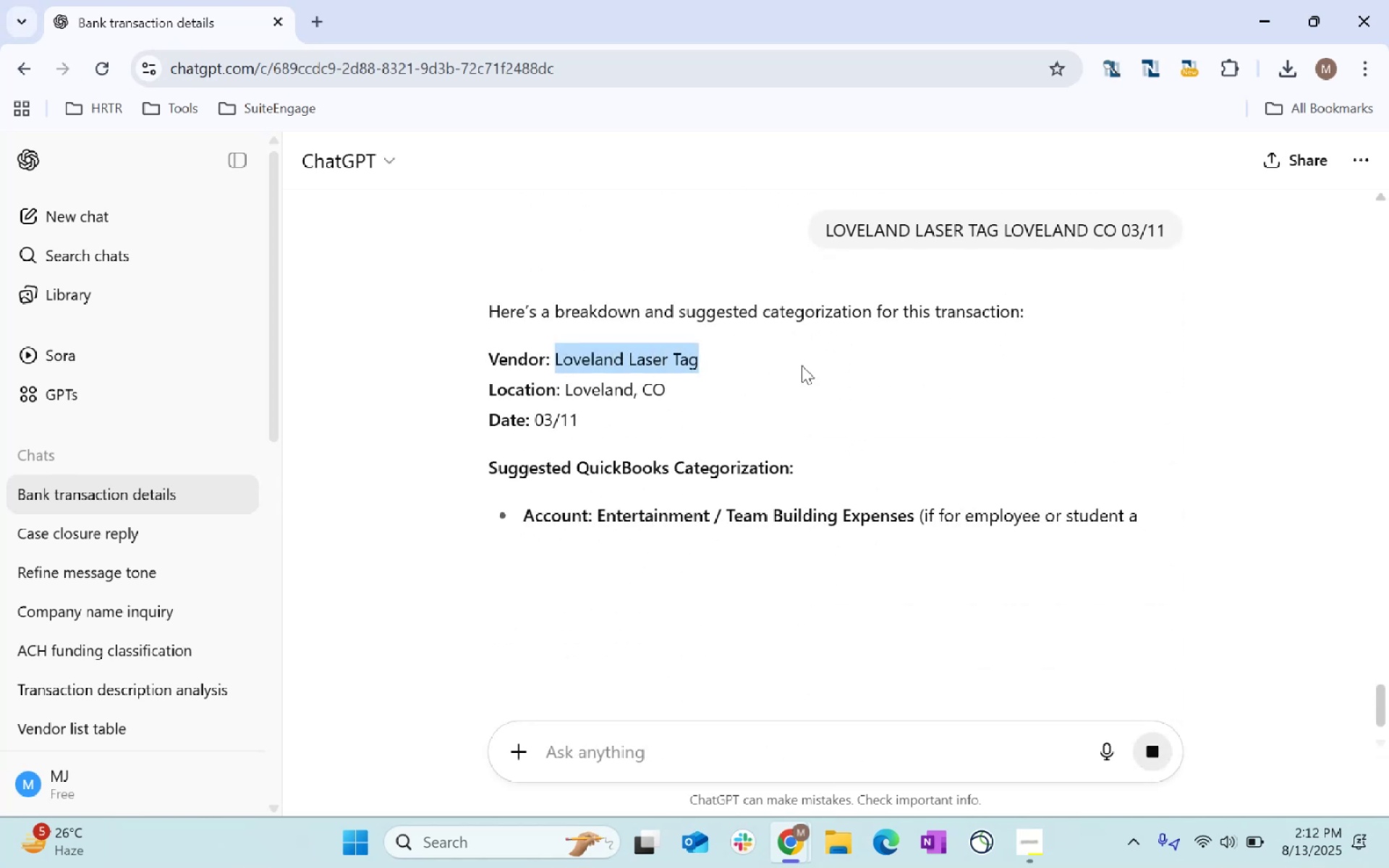 
key(Control+C)
 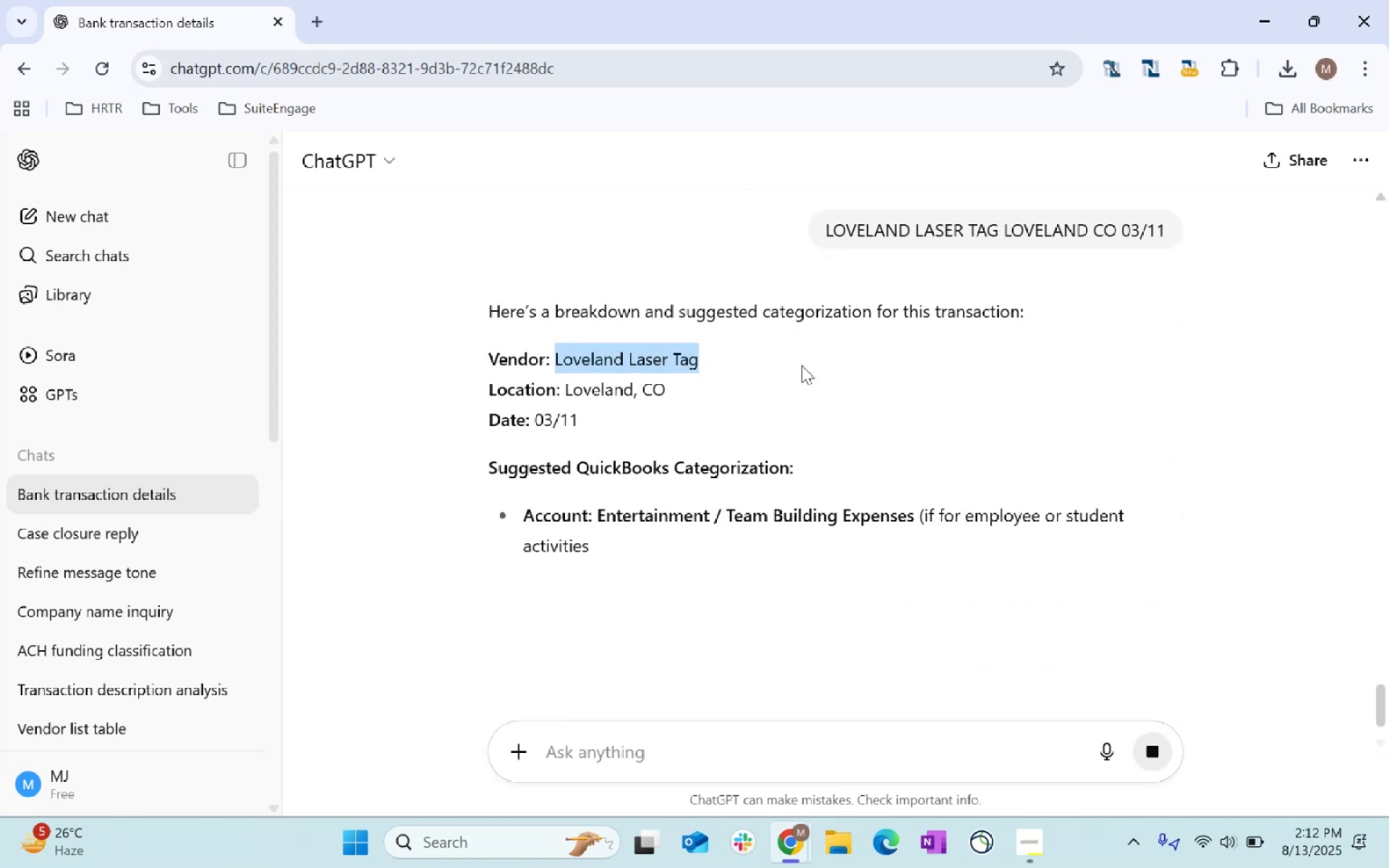 
key(Control+C)
 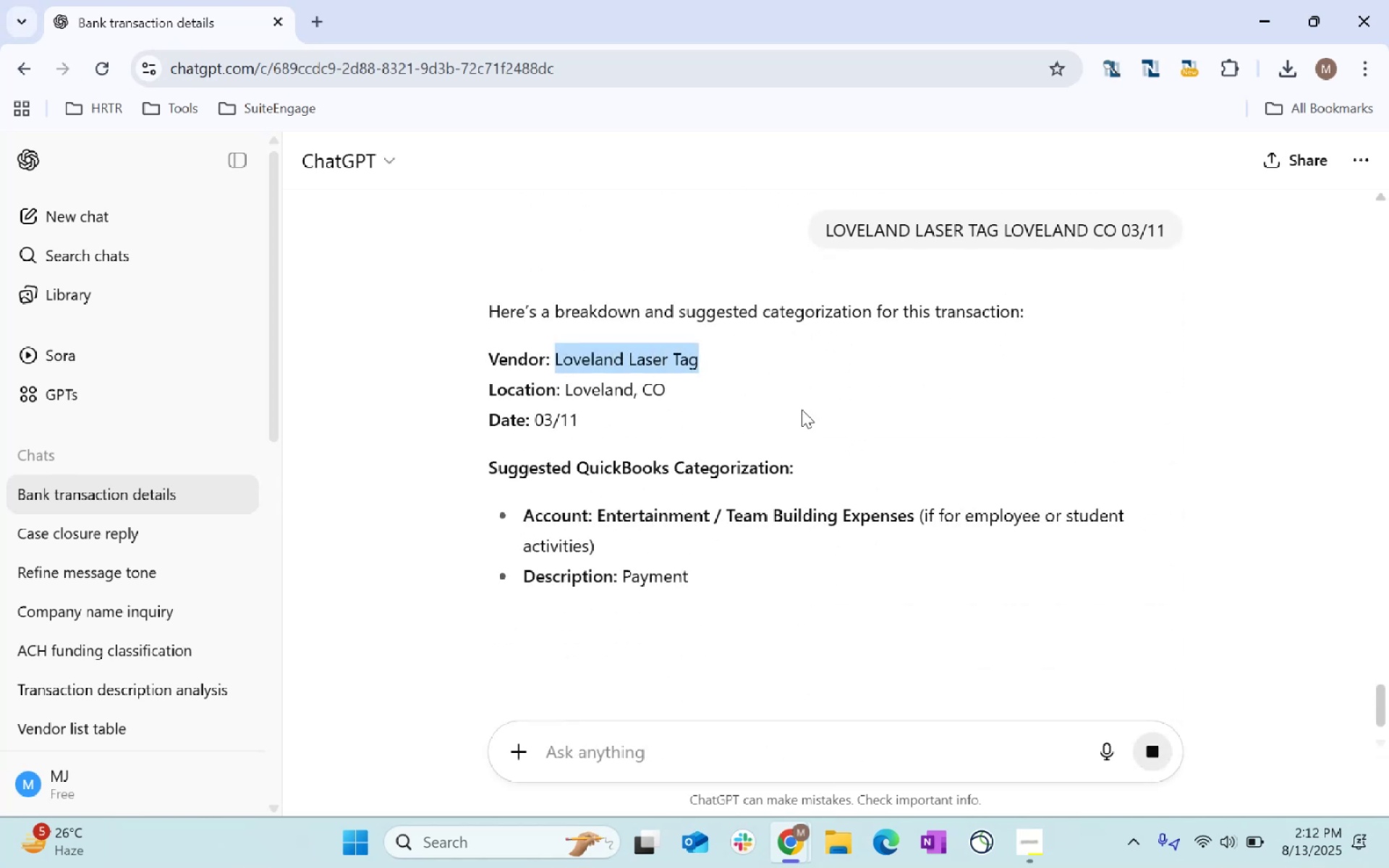 
key(Alt+AltLeft)
 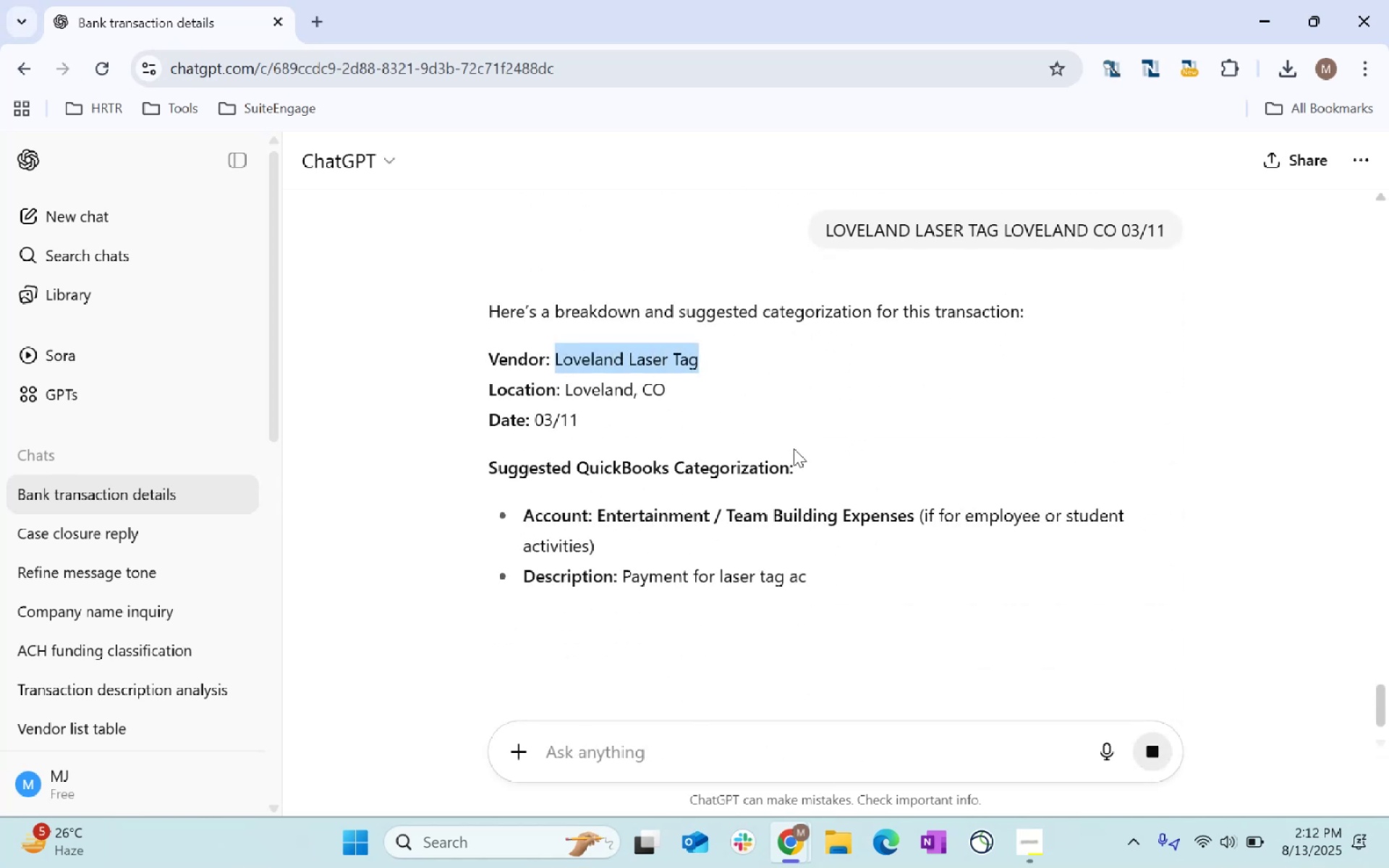 
key(Alt+Tab)
 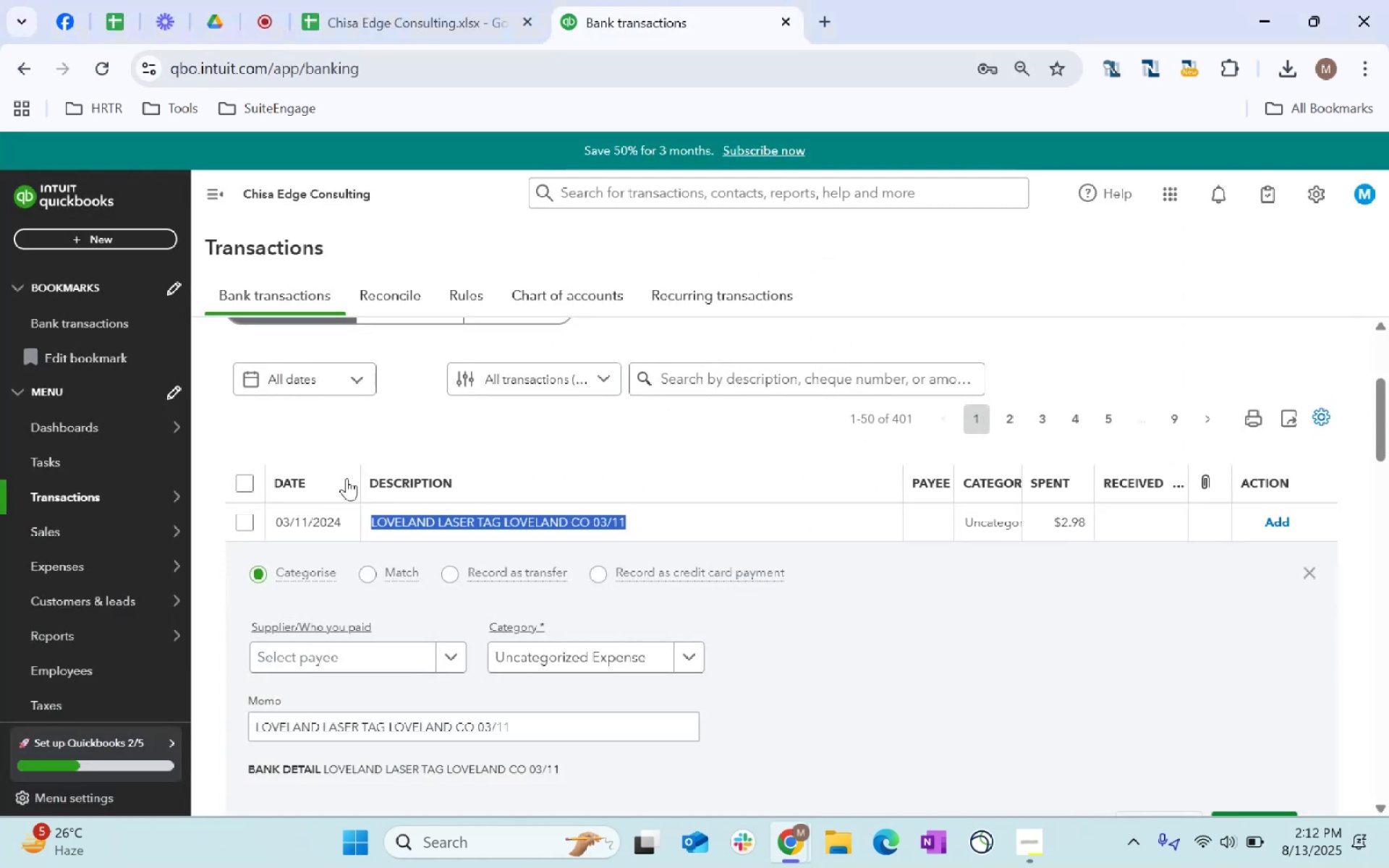 
left_click([247, 523])
 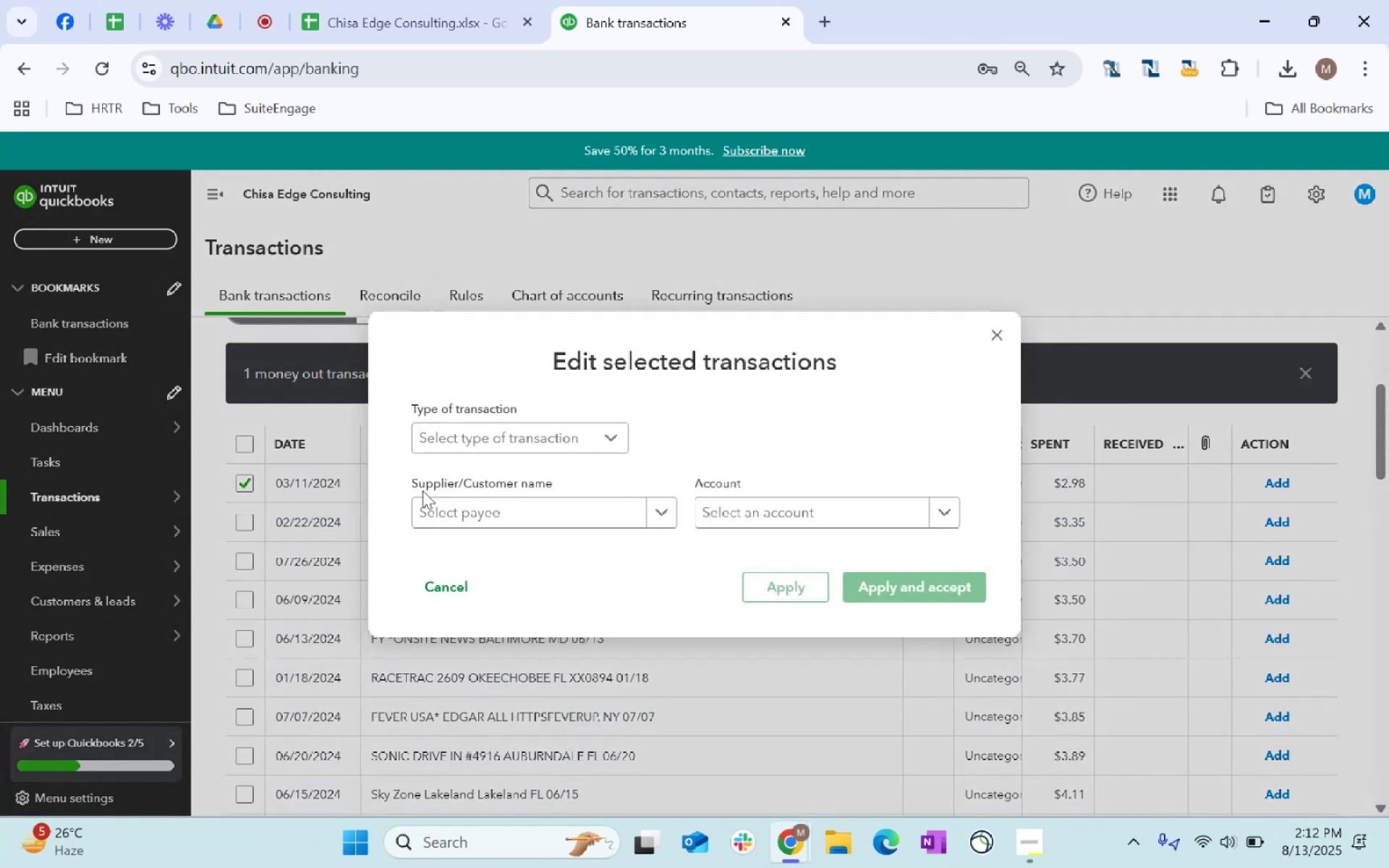 
double_click([531, 480])
 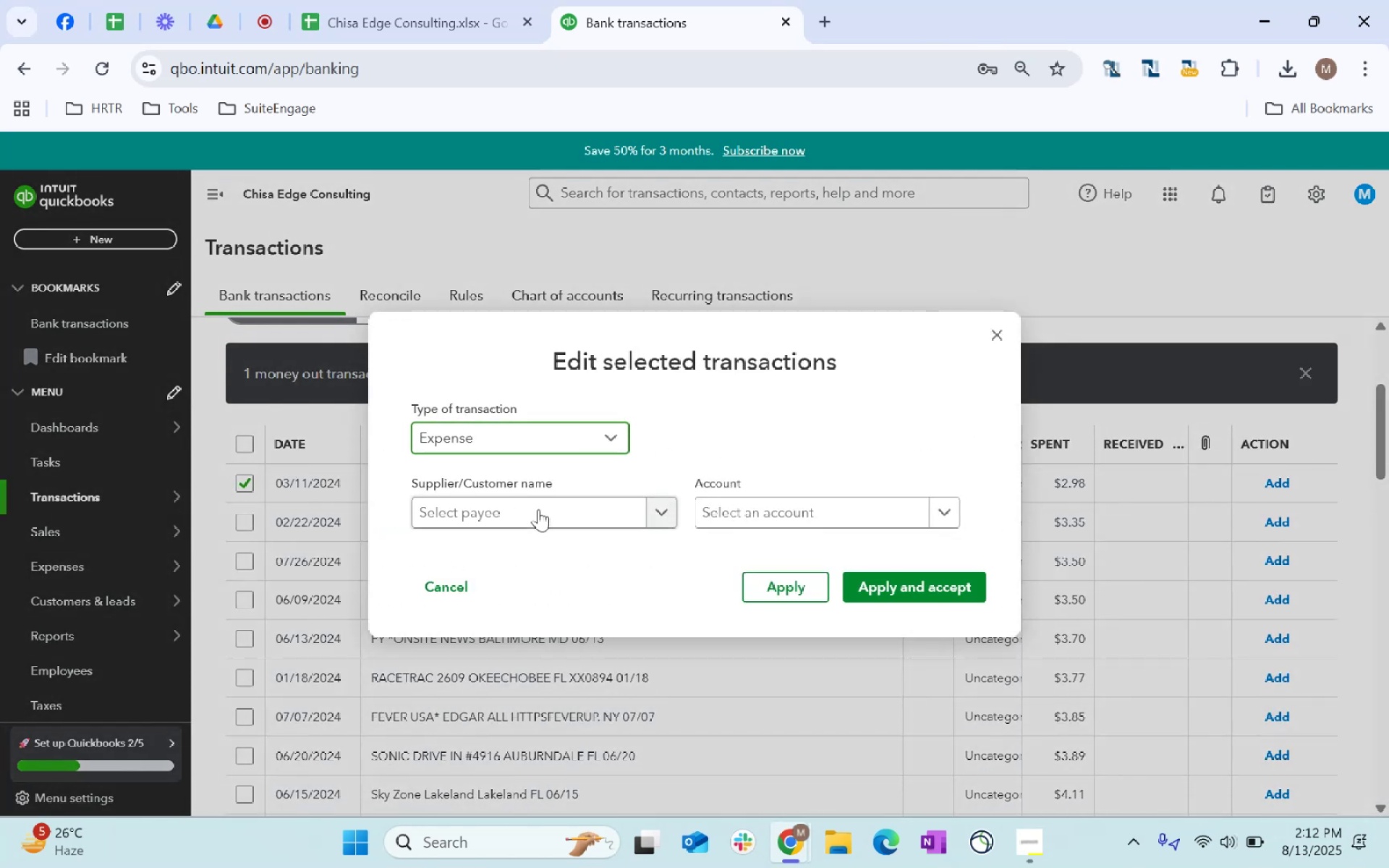 
triple_click([538, 511])
 